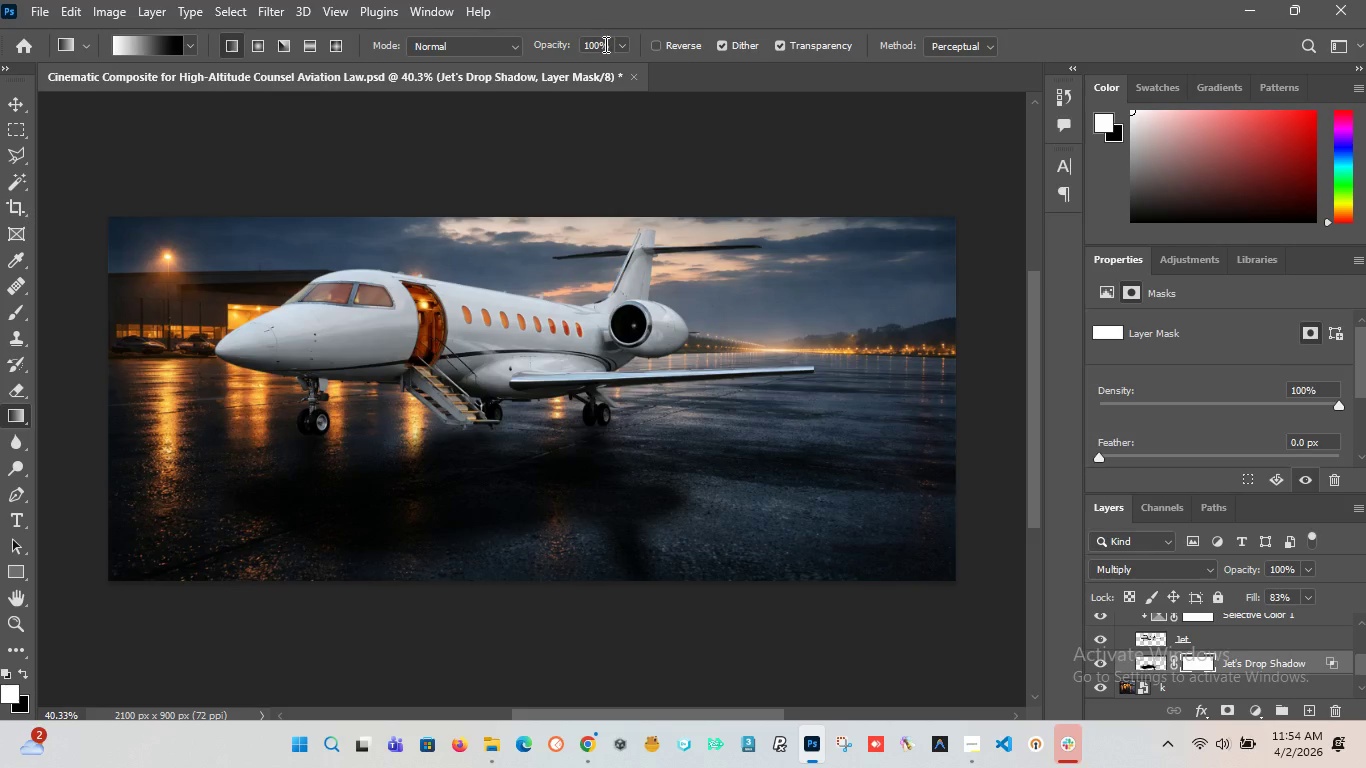 
left_click_drag(start_coordinate=[609, 46], to_coordinate=[492, 47])
 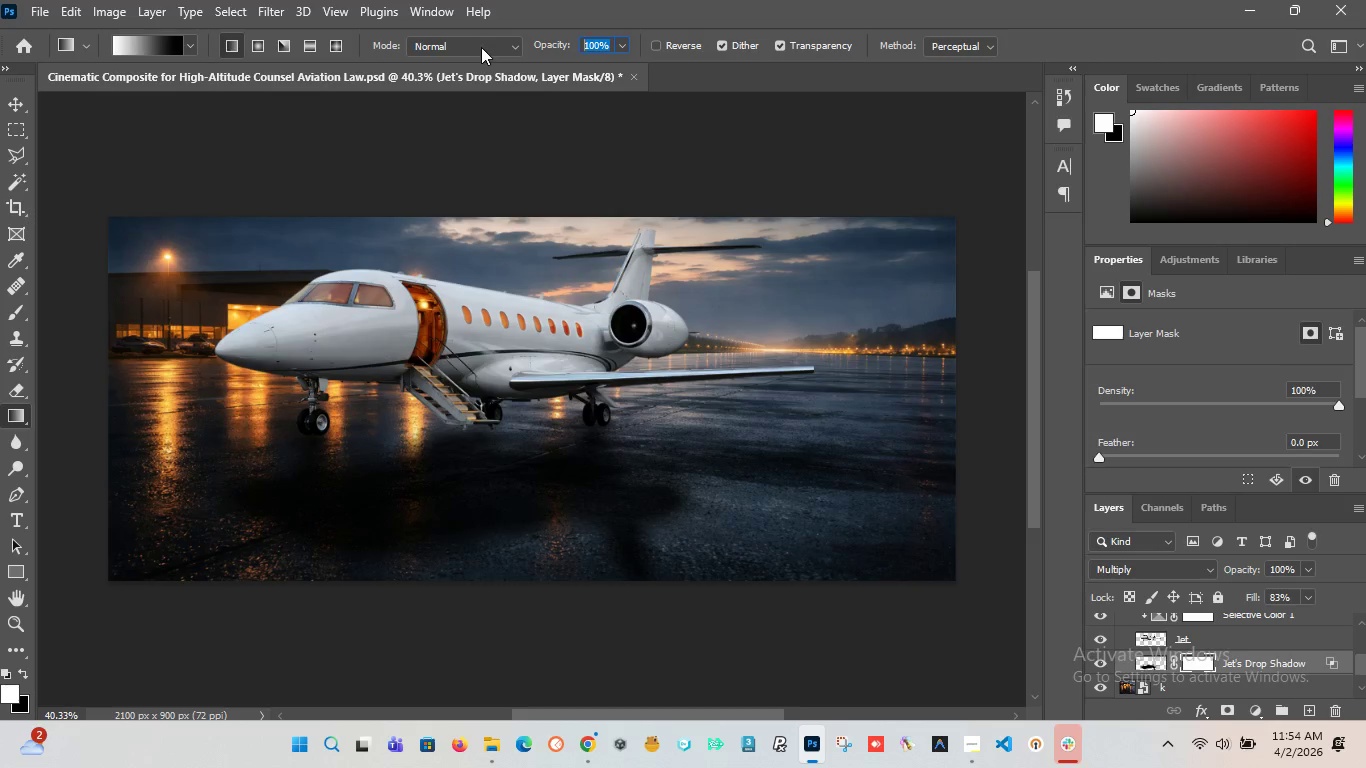 
type(20)
 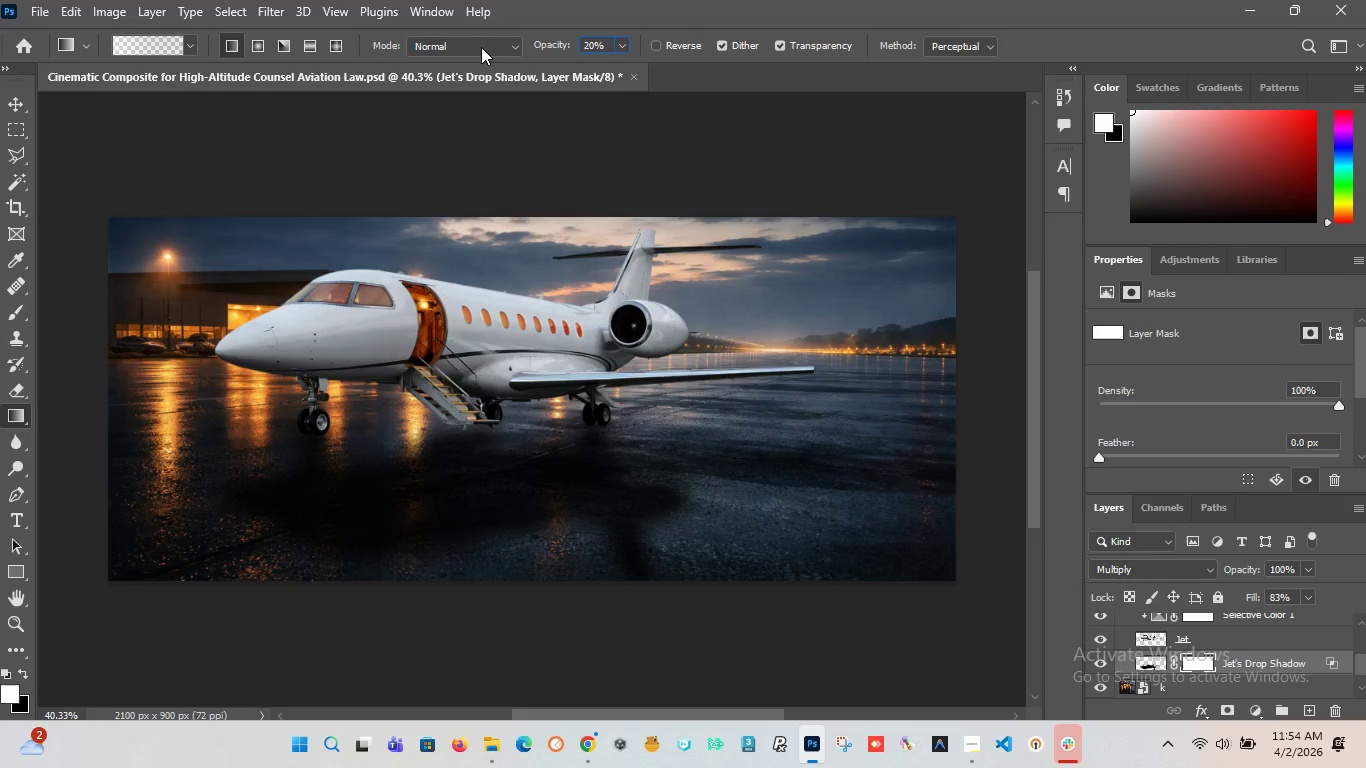 
key(Enter)
 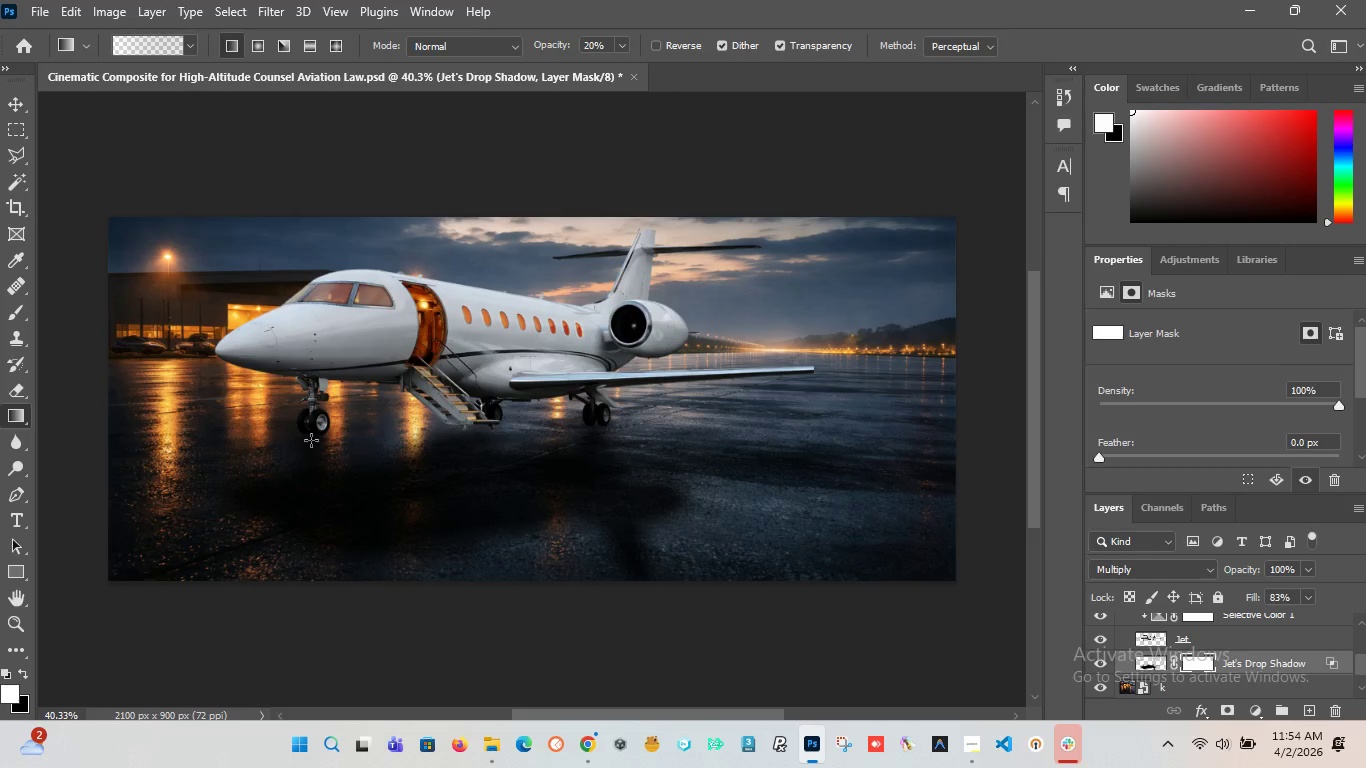 
left_click_drag(start_coordinate=[311, 438], to_coordinate=[338, 499])
 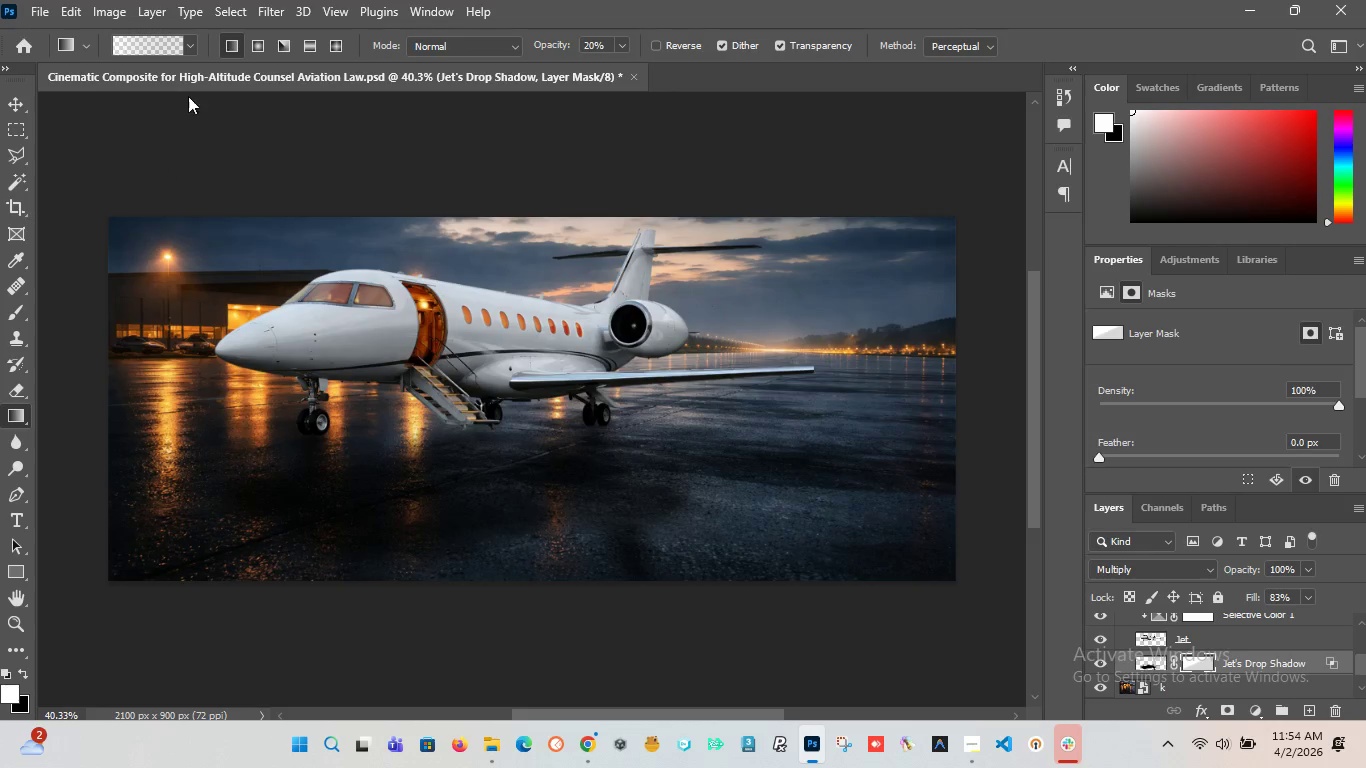 
wait(26.69)
 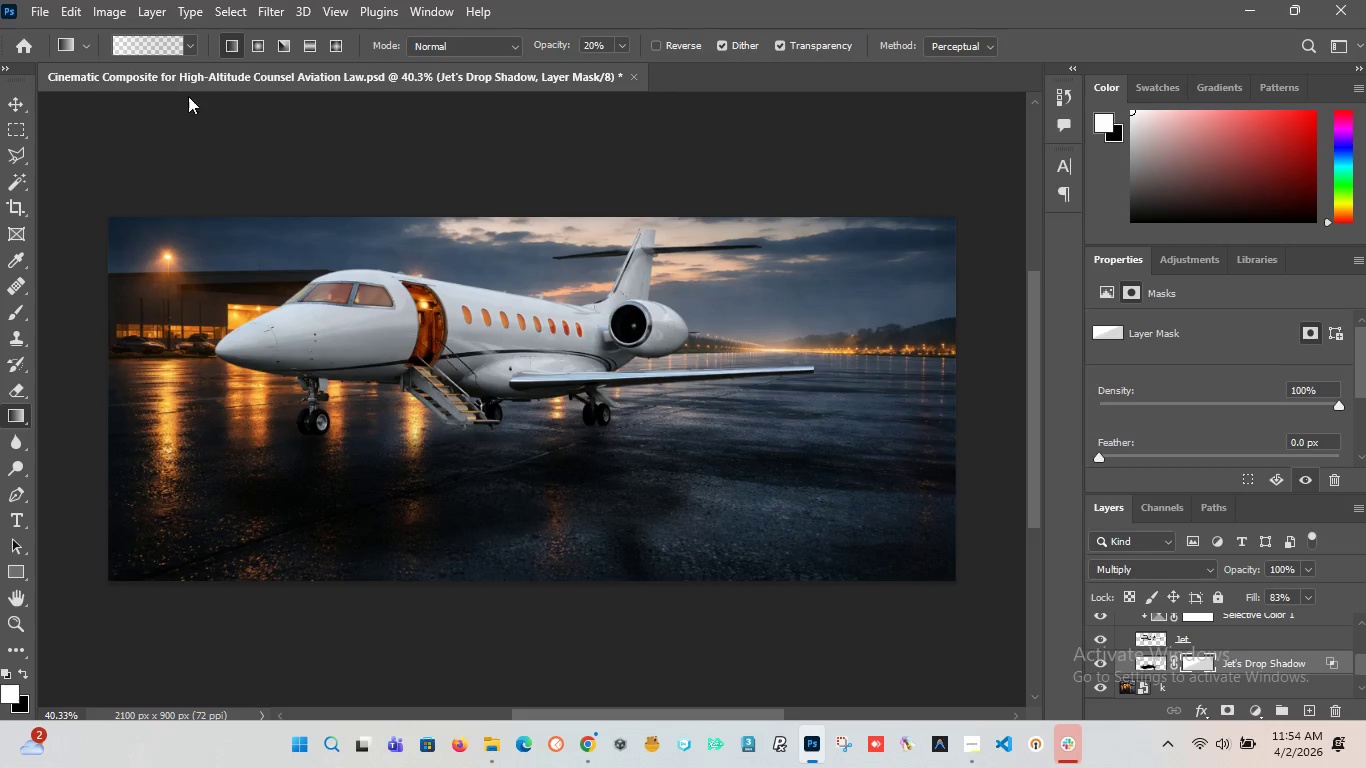 
hold_key(key=ShiftLeft, duration=1.5)
left_click([1196, 657])
 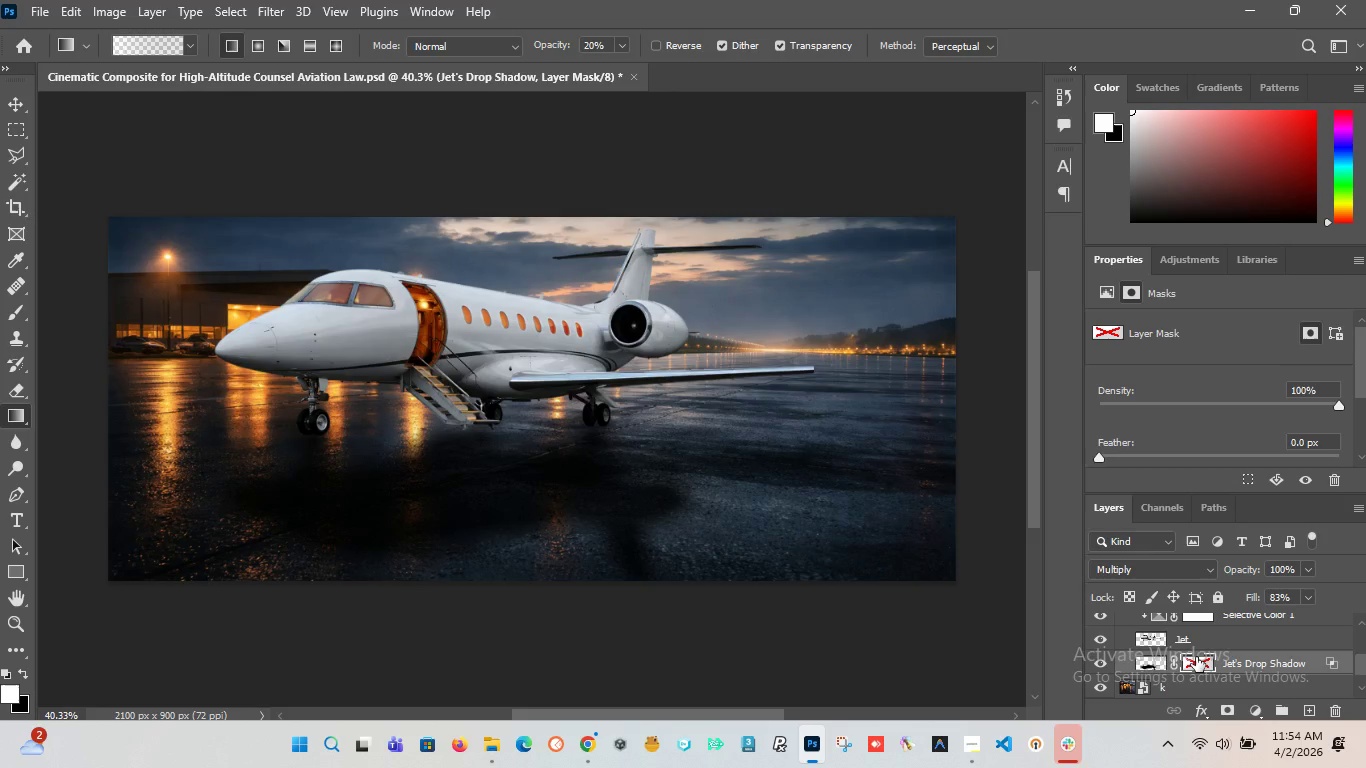 
left_click([1196, 657])
 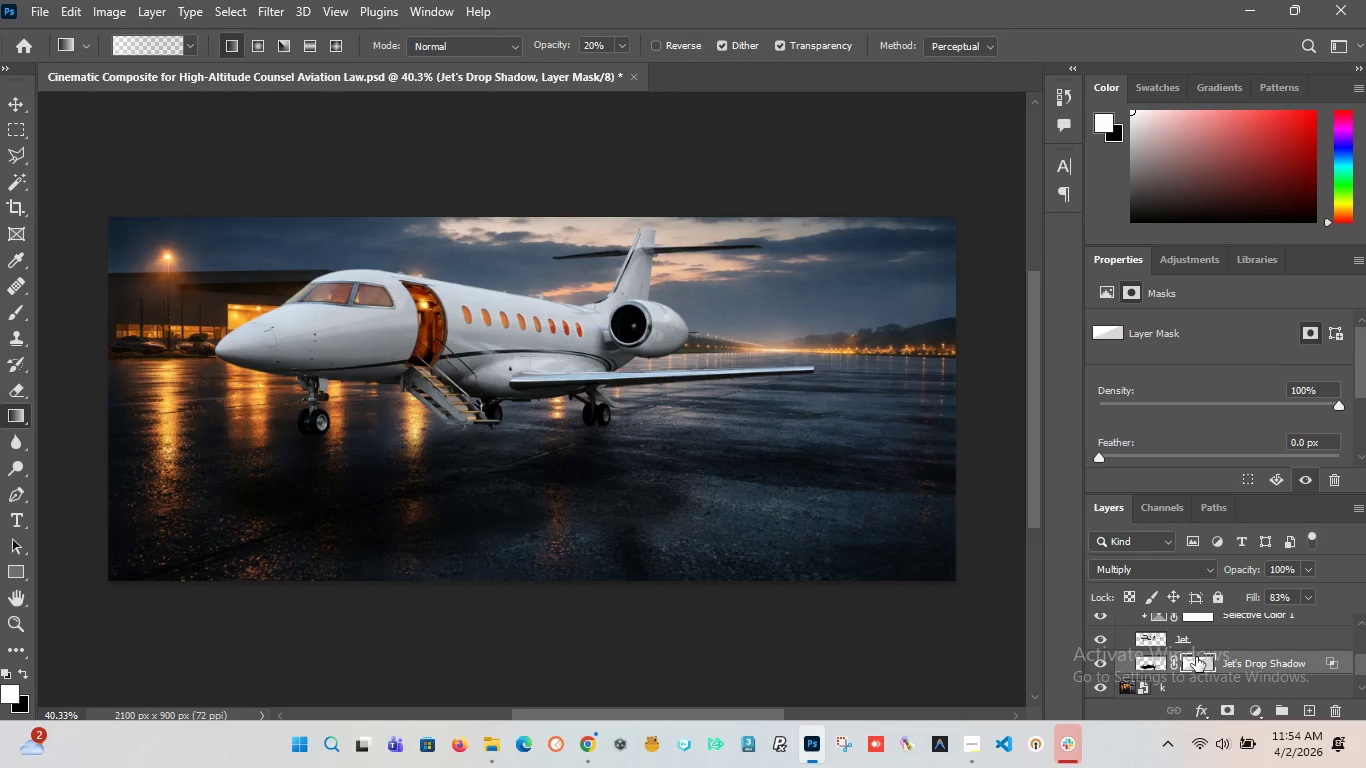 
key(Shift+ShiftLeft)
 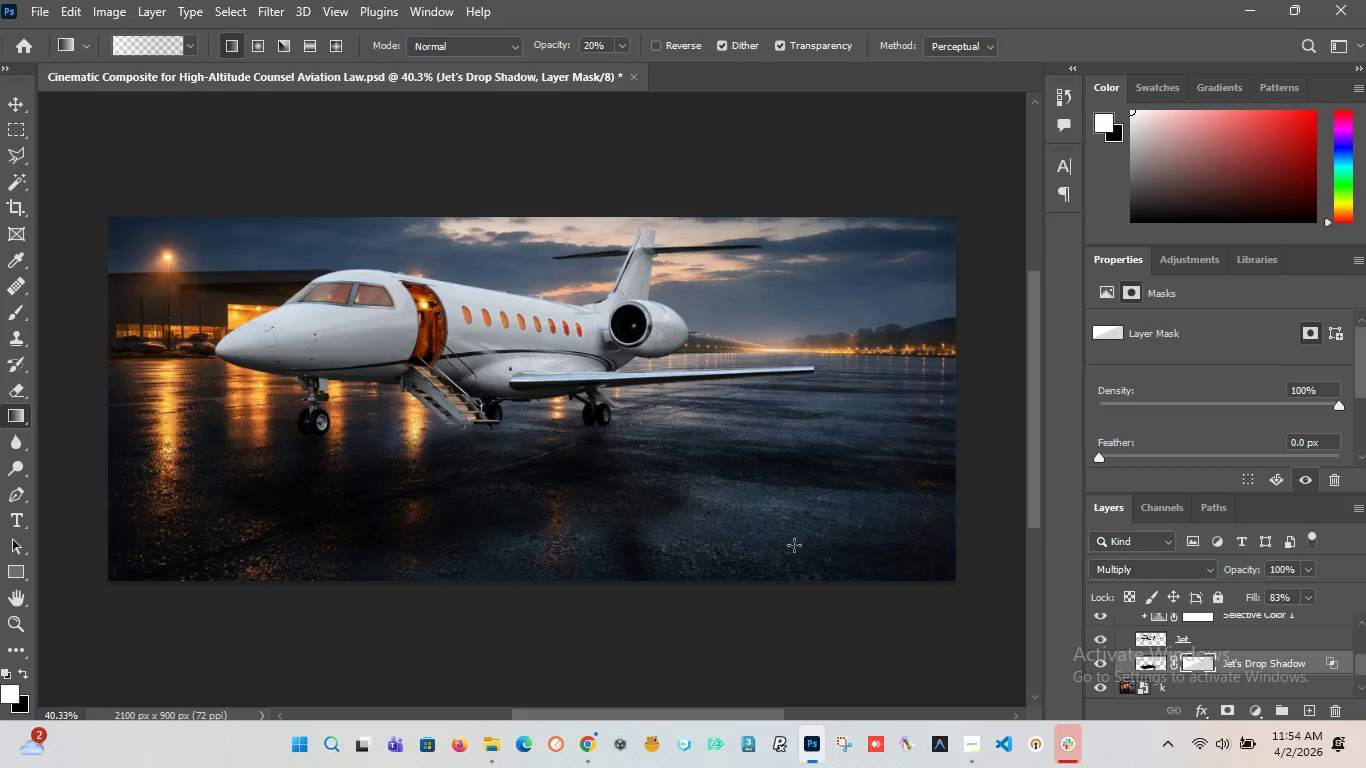 
key(Shift+ShiftLeft)
 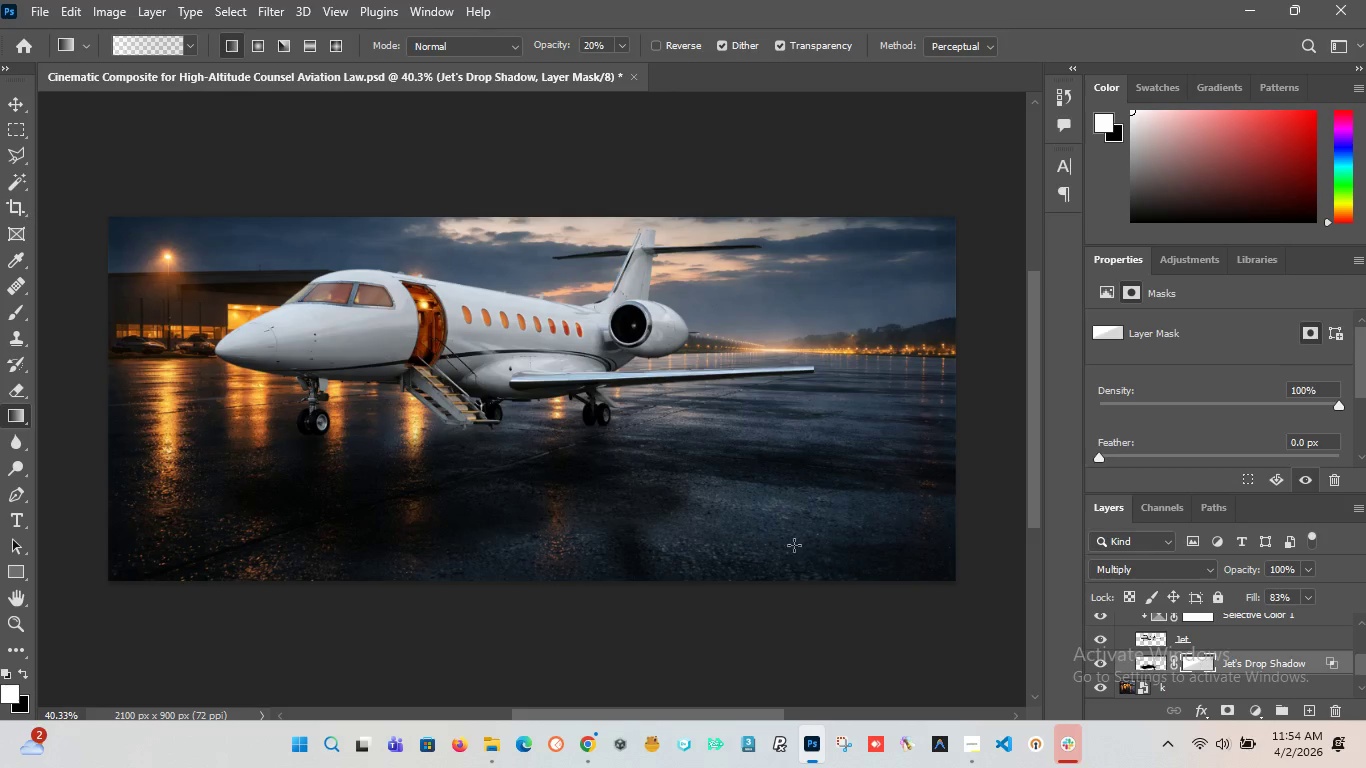 
key(Shift+ShiftLeft)
 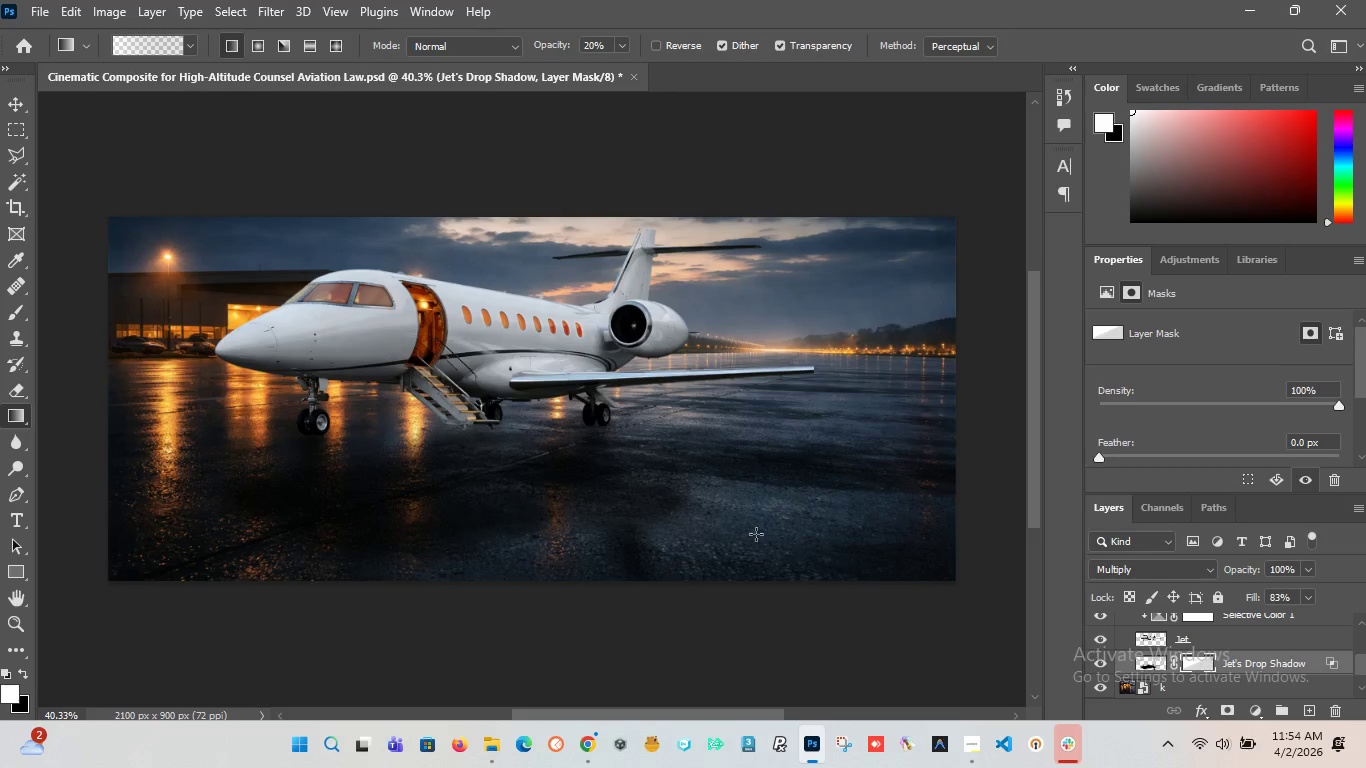 
key(Shift+ShiftLeft)
 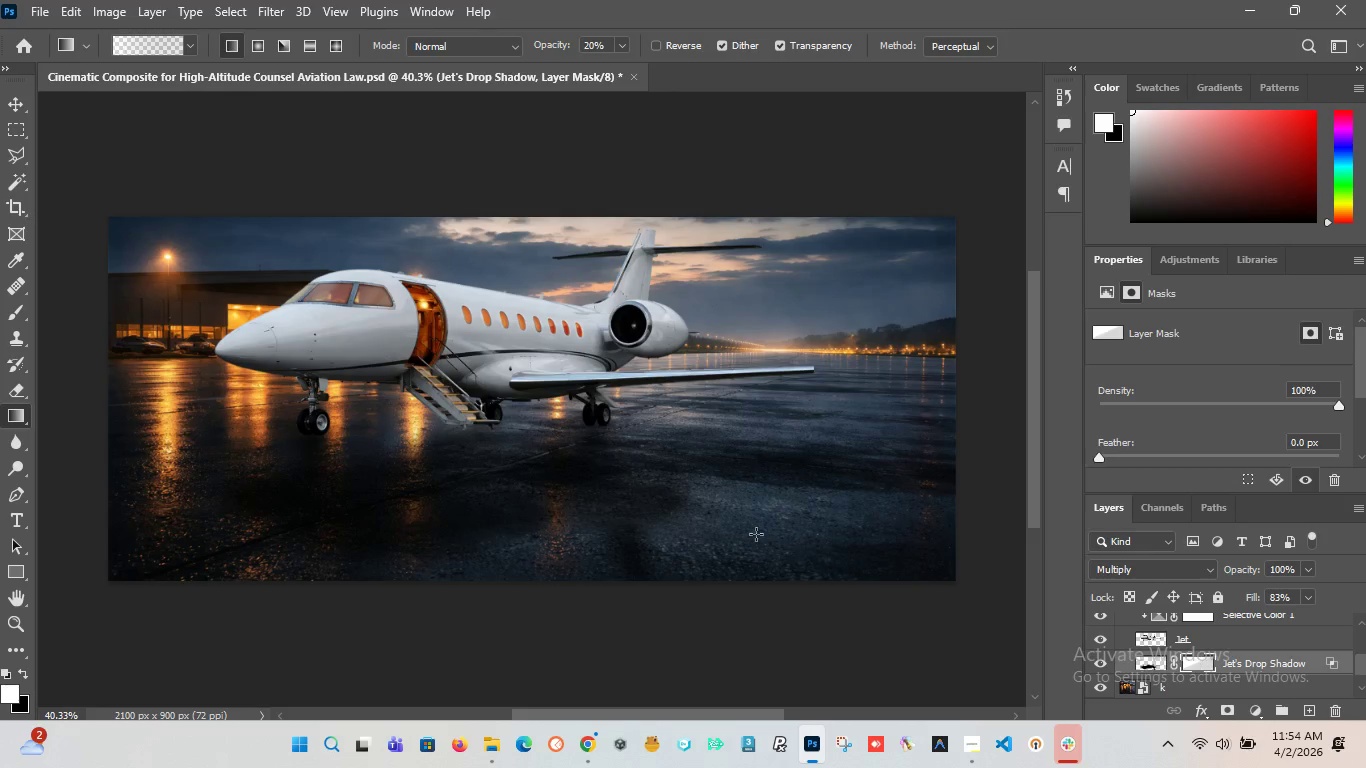 
key(Shift+ShiftLeft)
 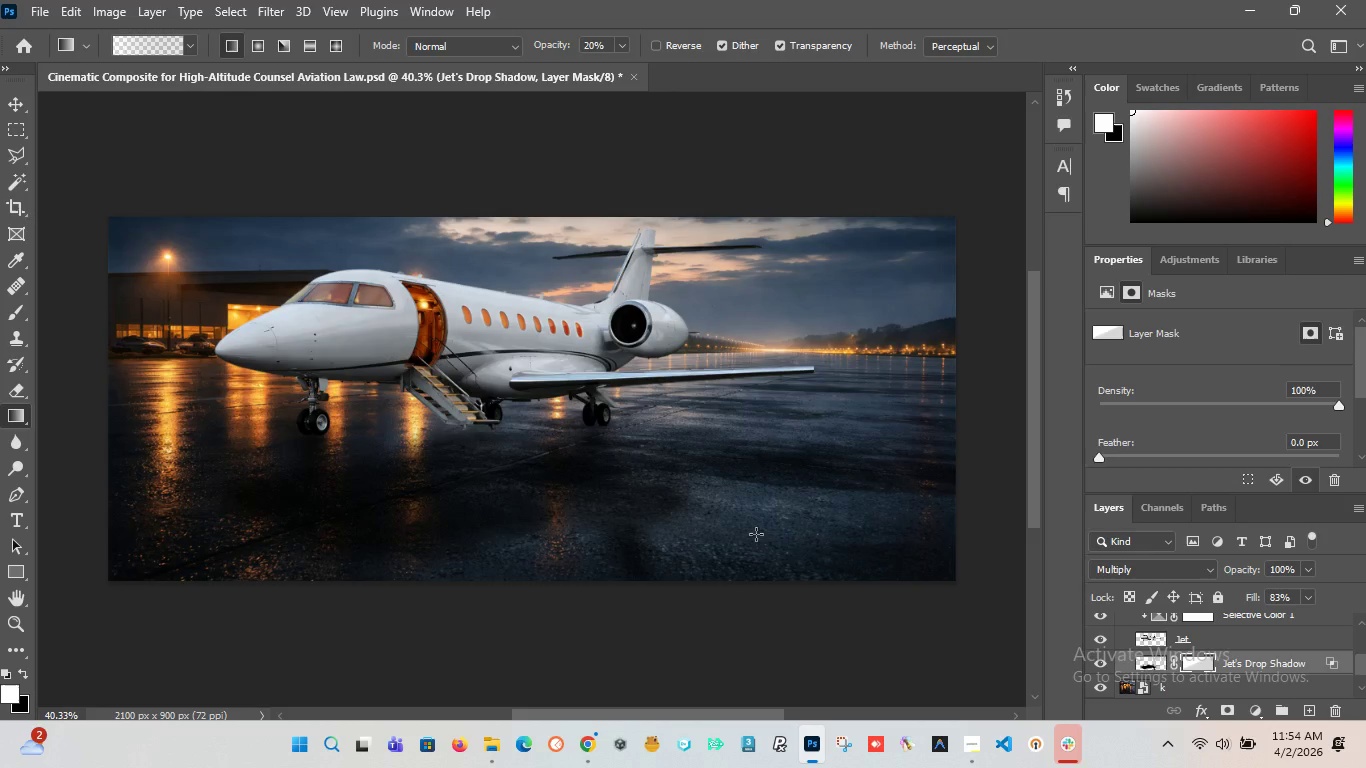 
key(Shift+ShiftLeft)
 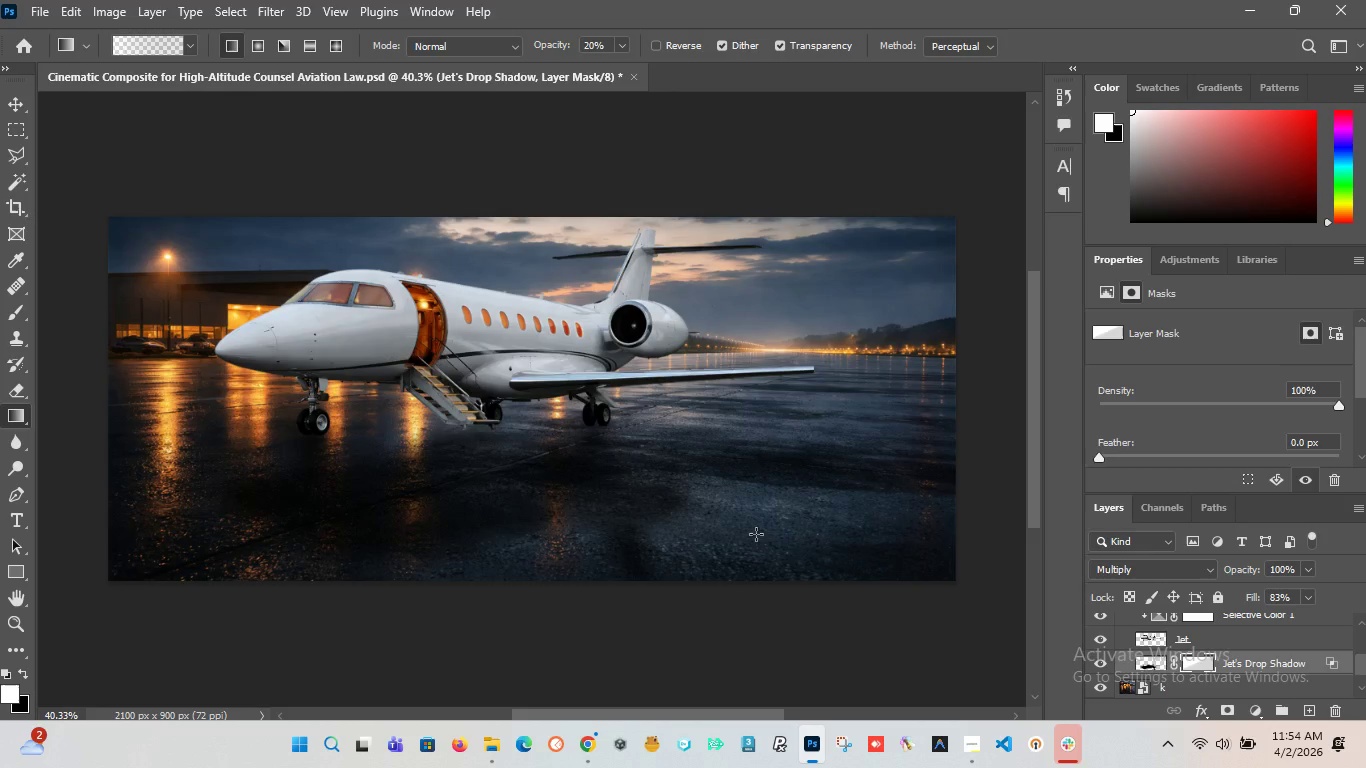 
key(Shift+ShiftLeft)
 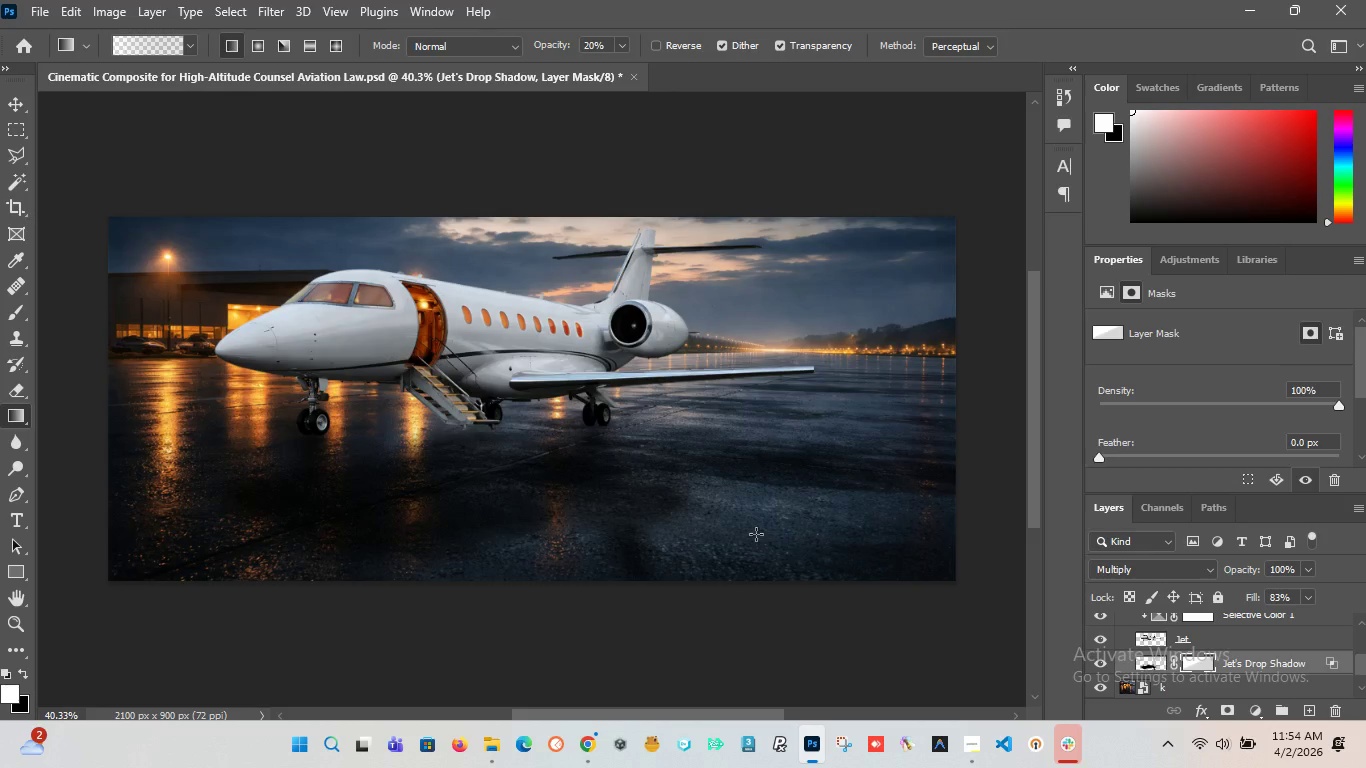 
key(Shift+ShiftLeft)
 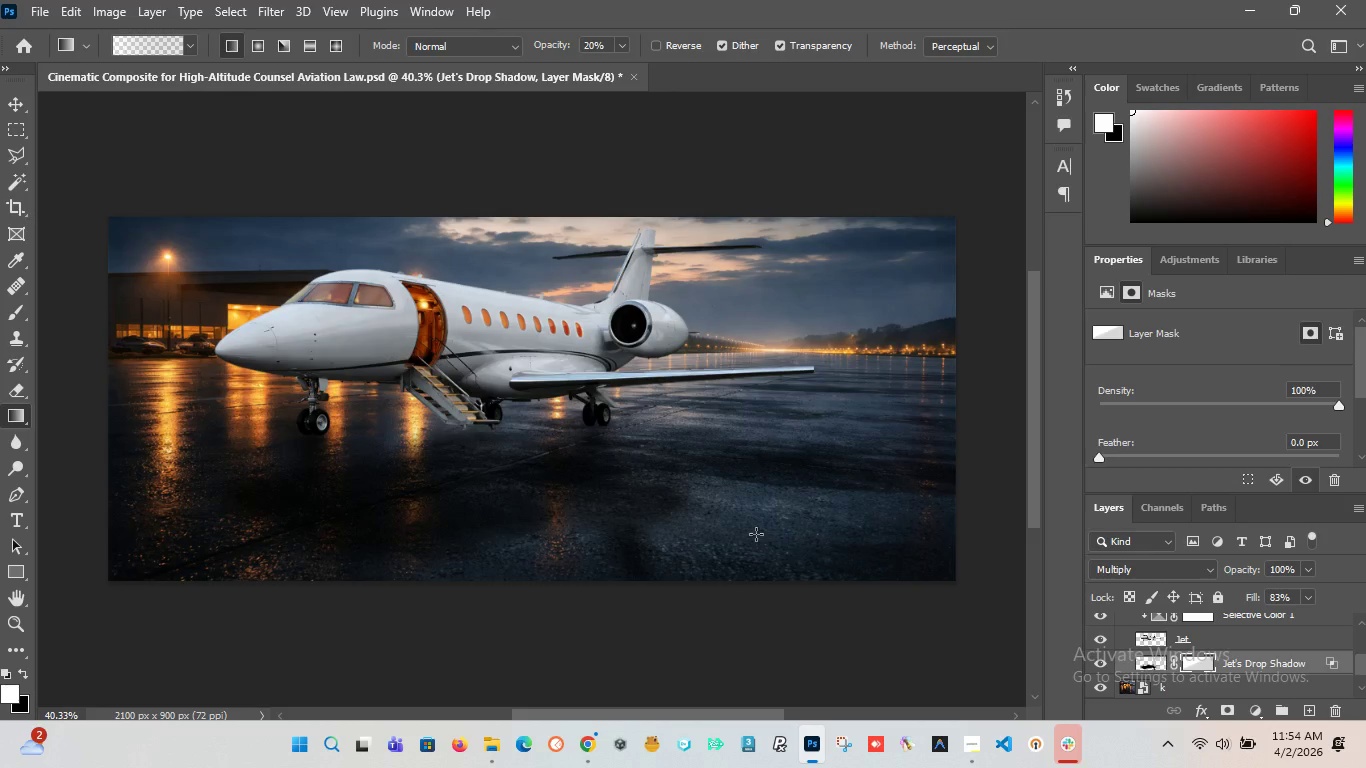 
key(Shift+ShiftLeft)
 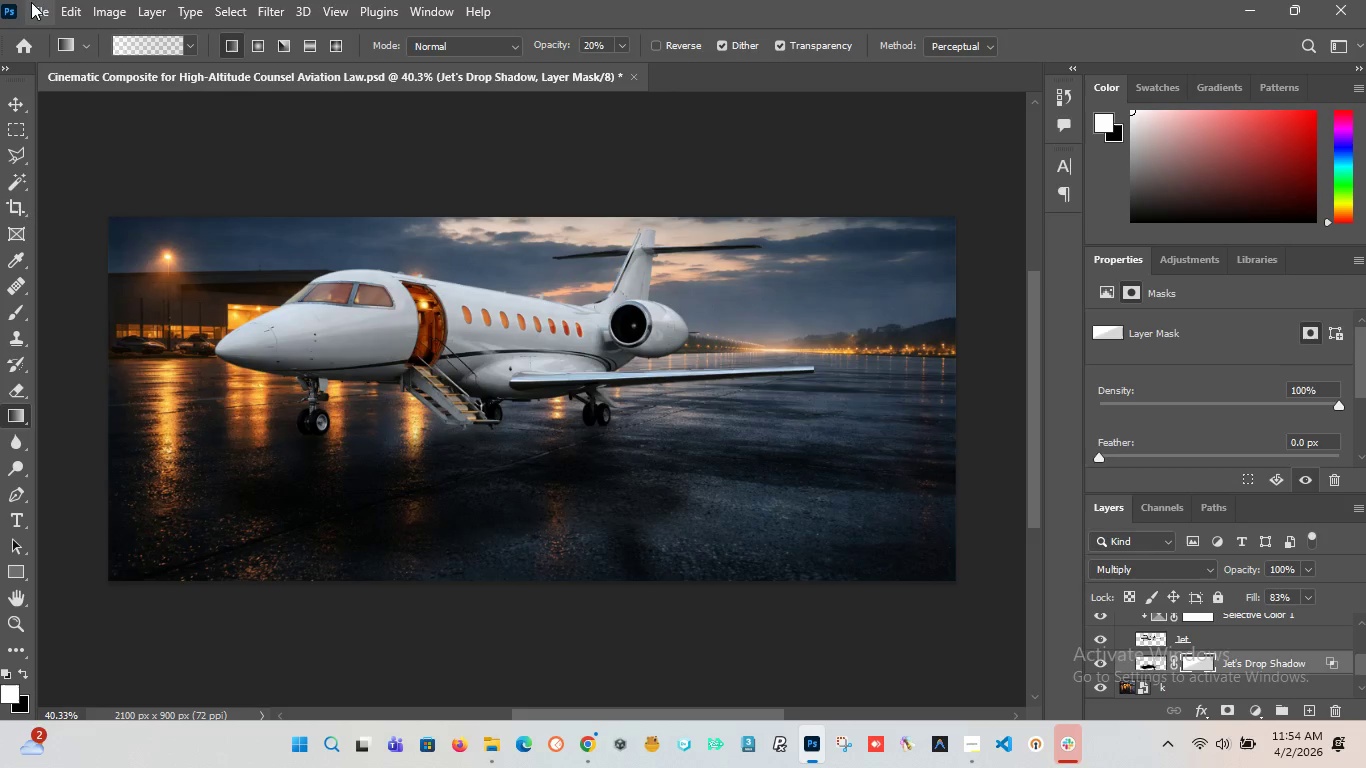 
left_click([39, 8])
 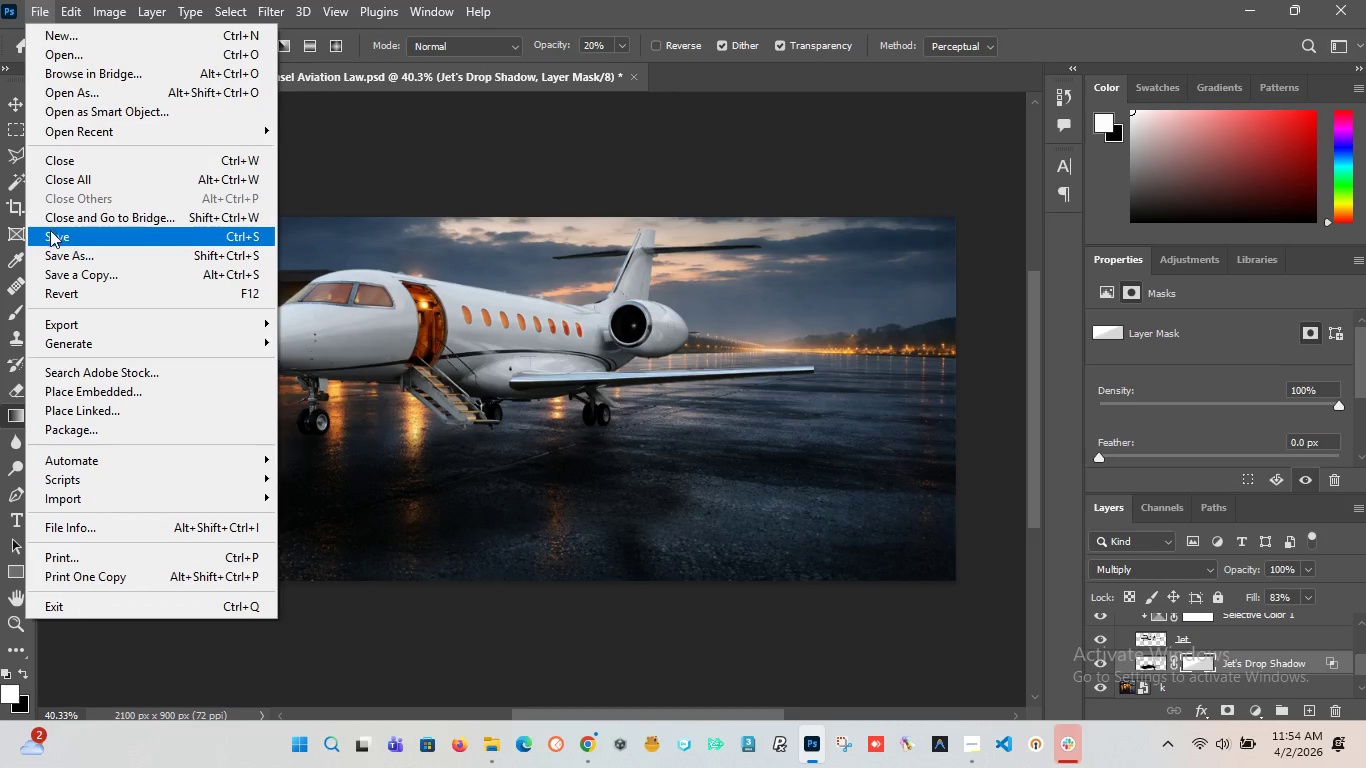 
left_click([50, 231])
 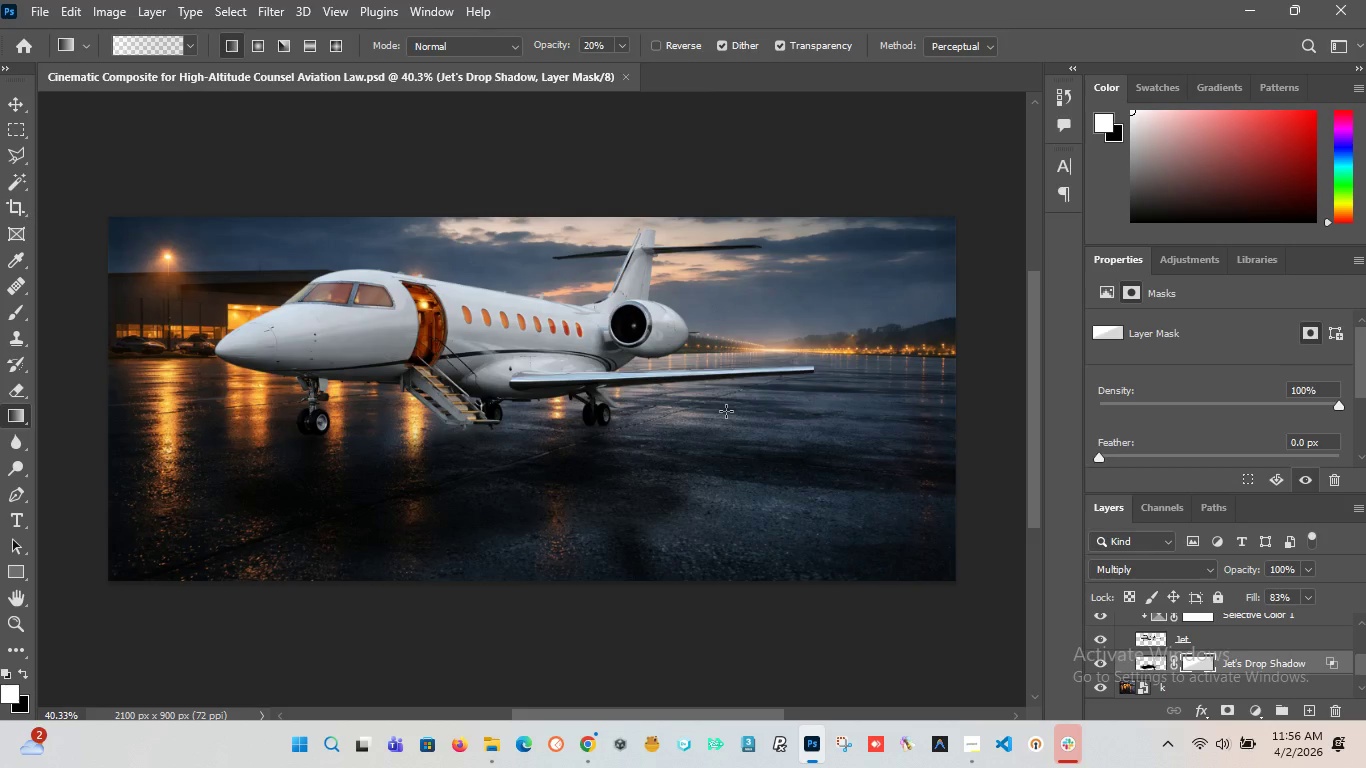 
wait(100.48)
 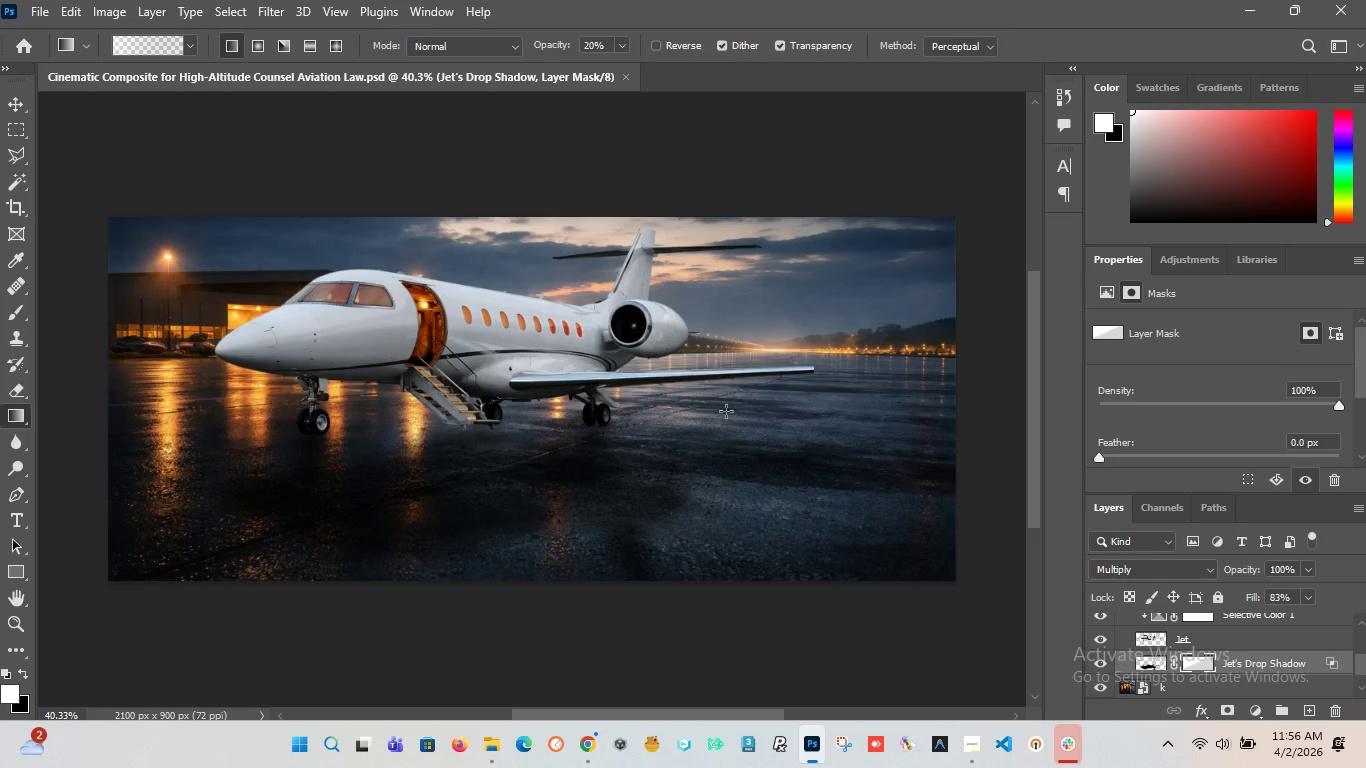 
scroll: coordinate [567, 416], scroll_direction: up, amount: 1.0
 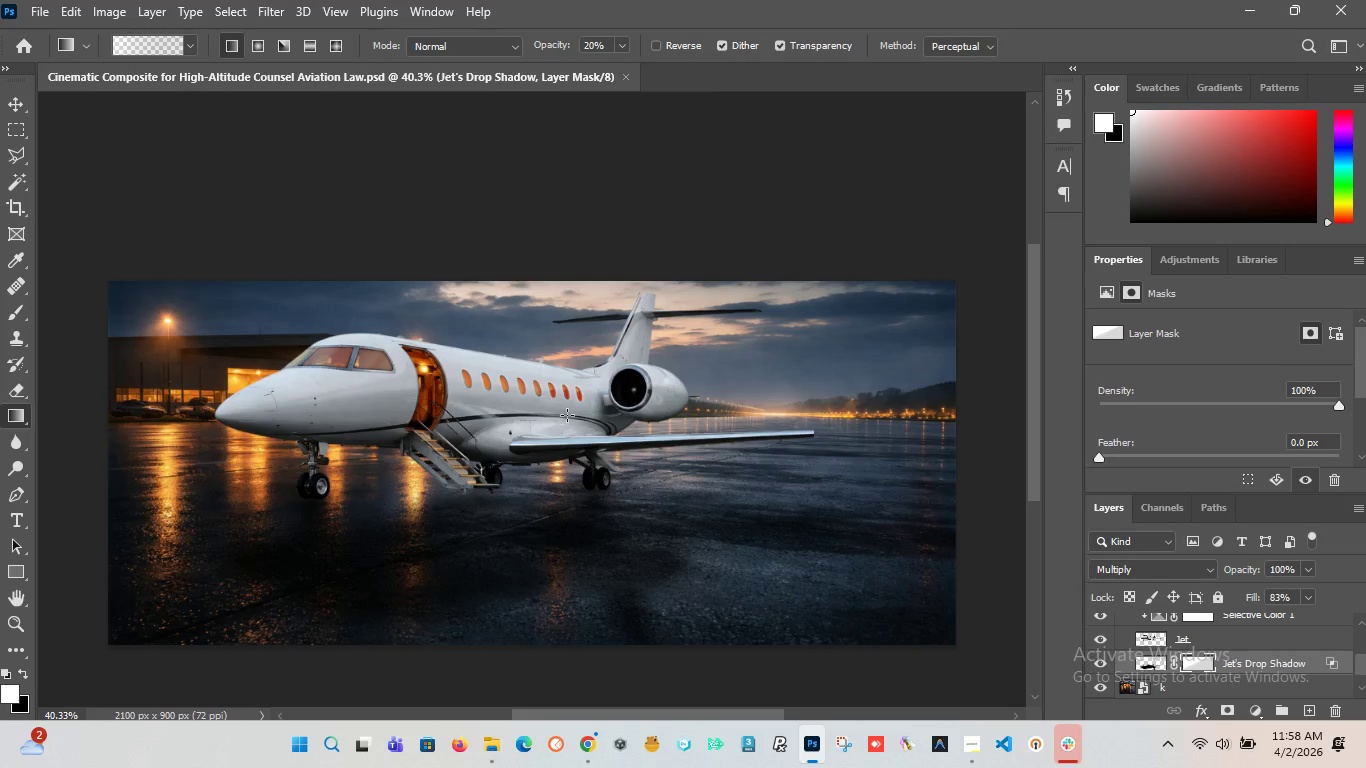 
wait(116.51)
 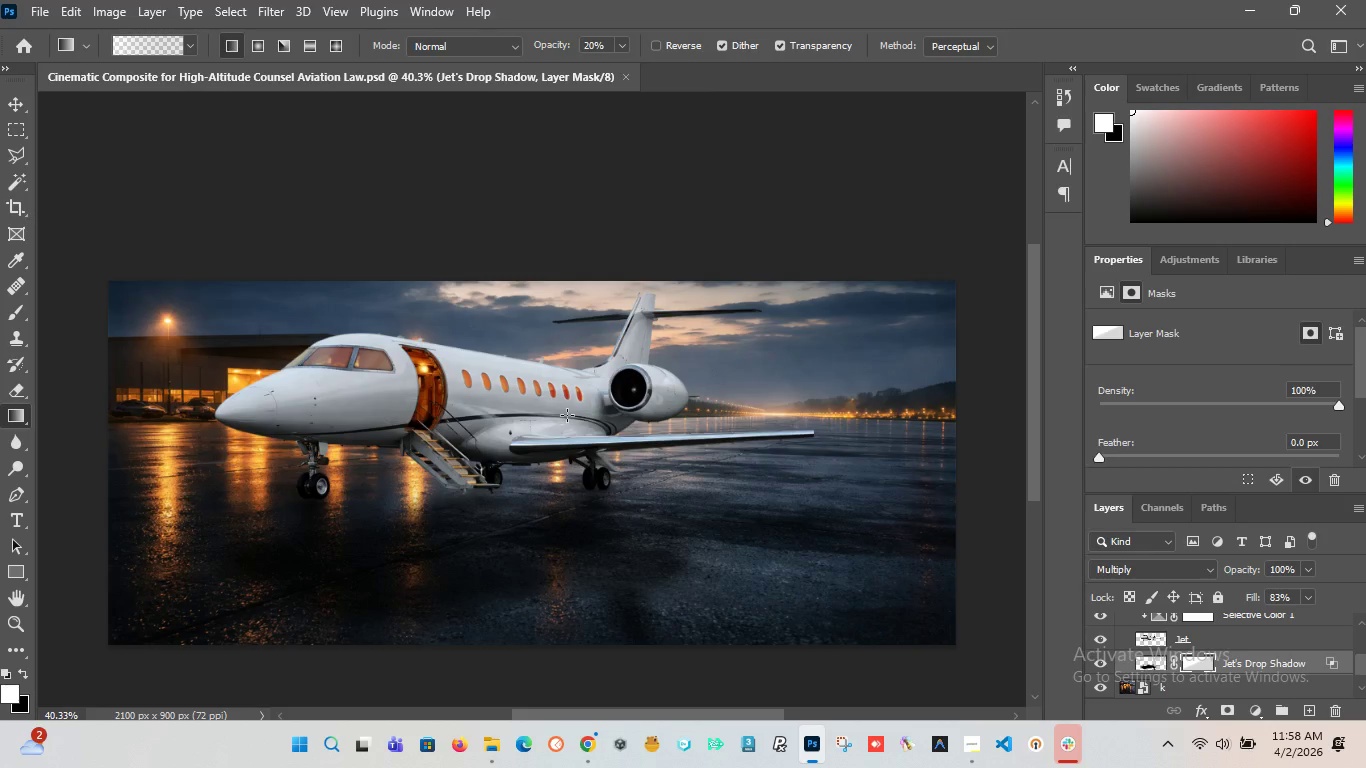 
scroll: coordinate [462, 351], scroll_direction: down, amount: 6.0
 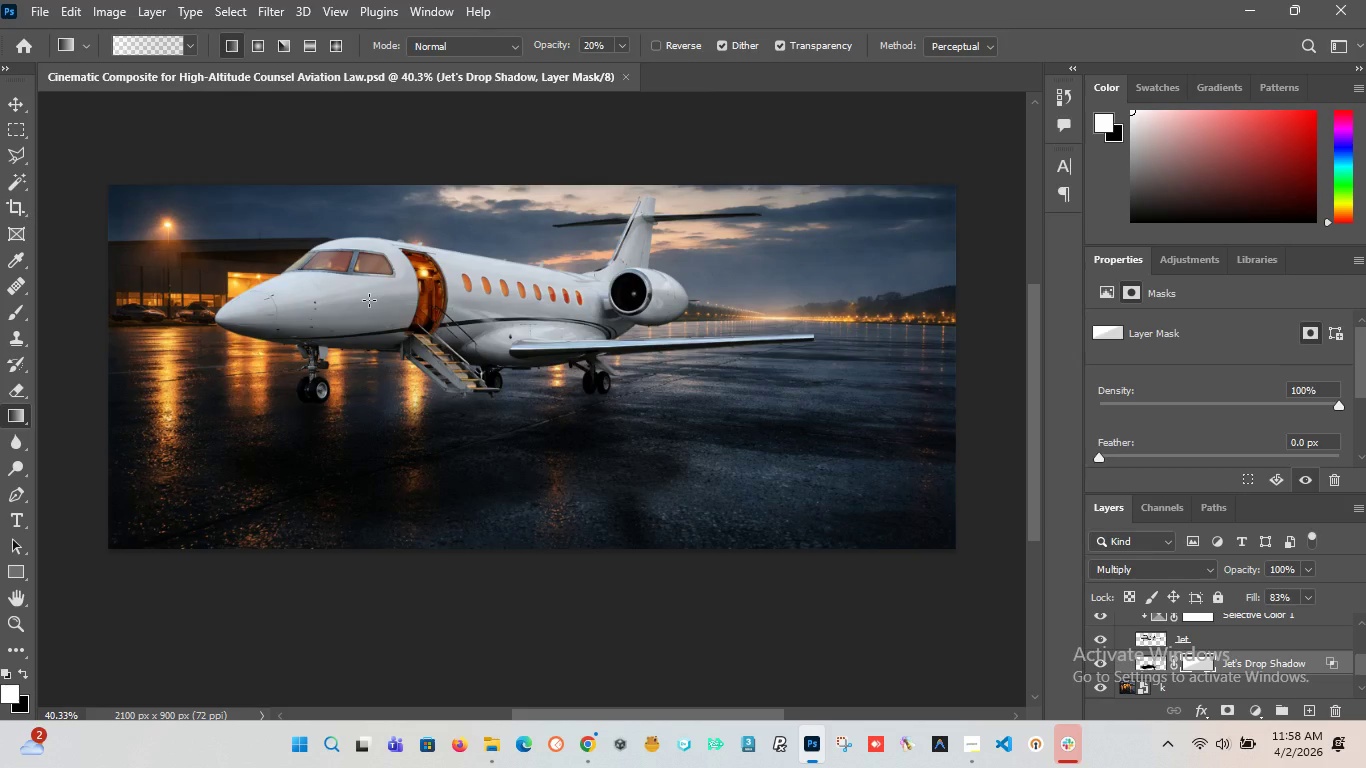 
hold_key(key=AltLeft, duration=1.52)
 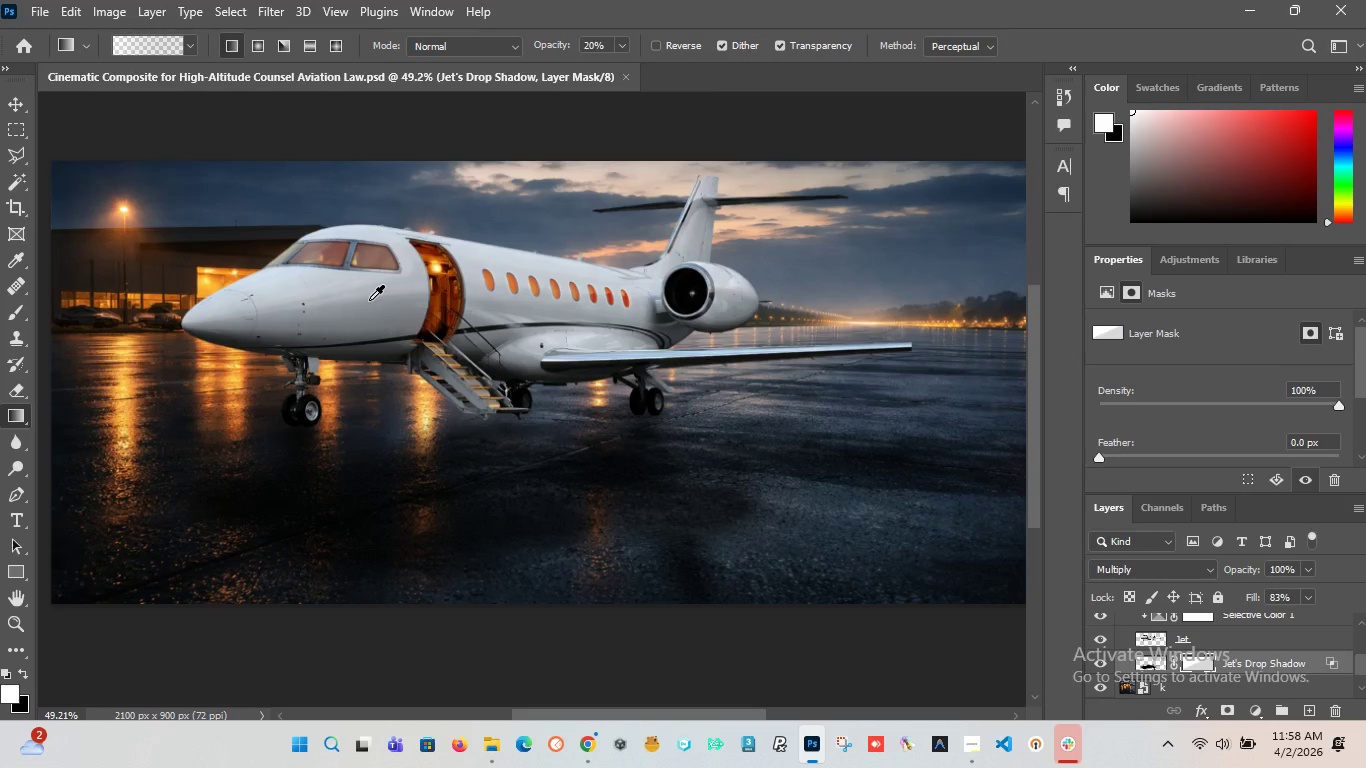 
hold_key(key=AltLeft, duration=1.5)
 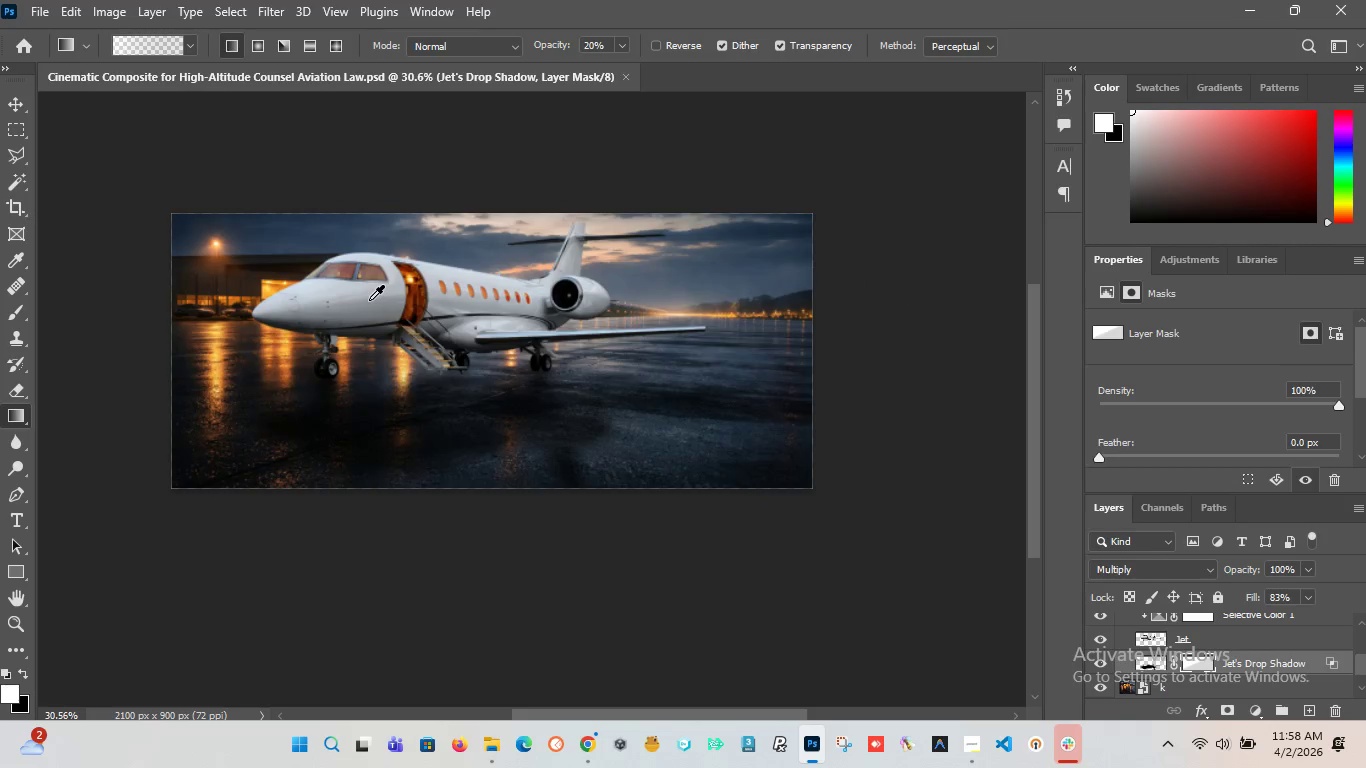 
scroll: coordinate [369, 300], scroll_direction: up, amount: 2.0
 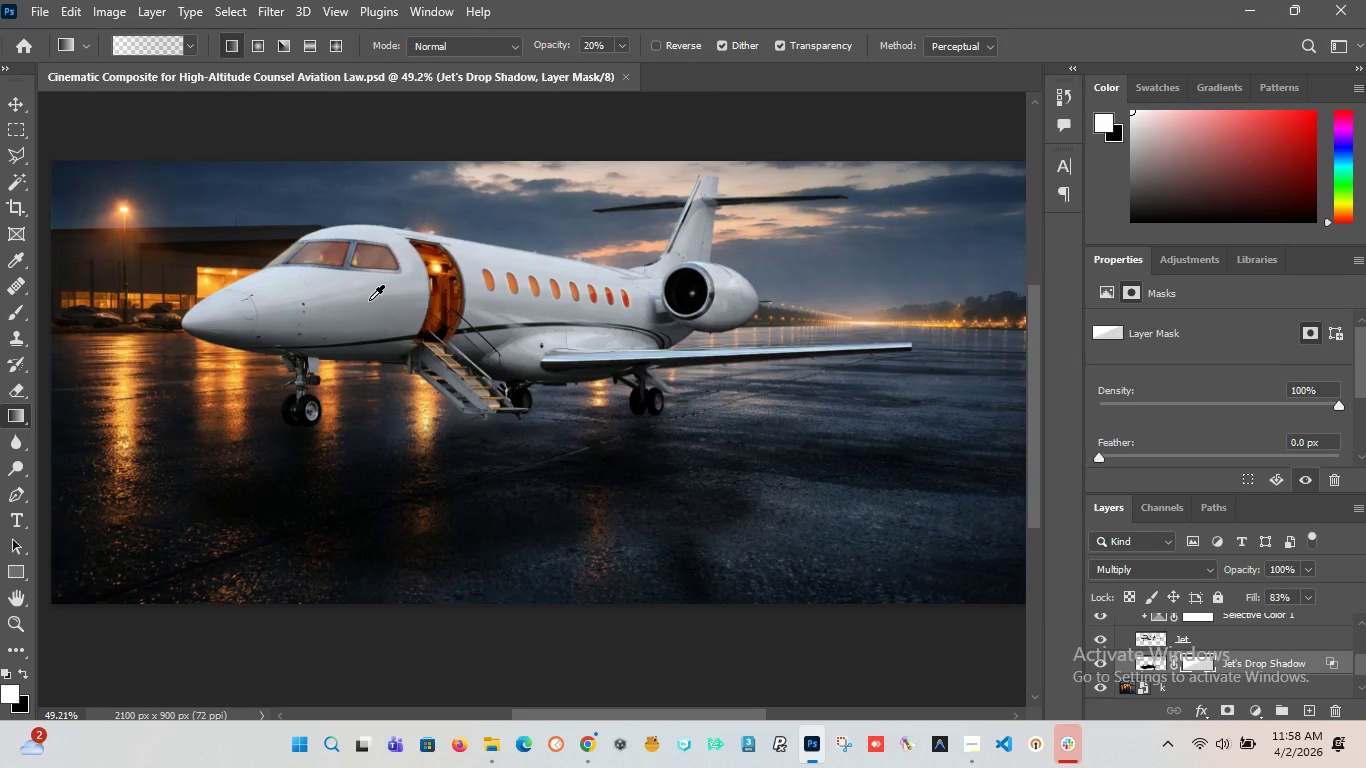 
hold_key(key=AltLeft, duration=0.61)
scroll: coordinate [369, 300], scroll_direction: down, amount: 5.0
 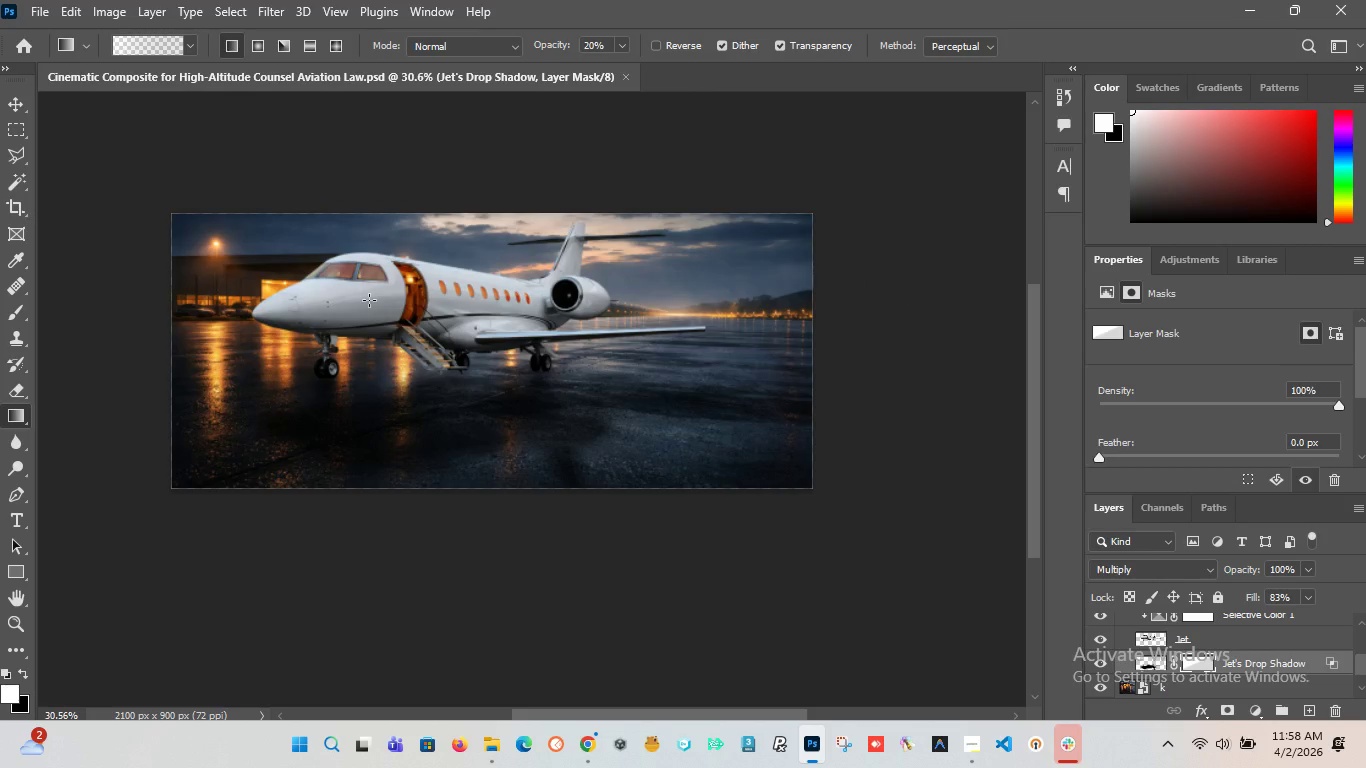 
wait(10.29)
 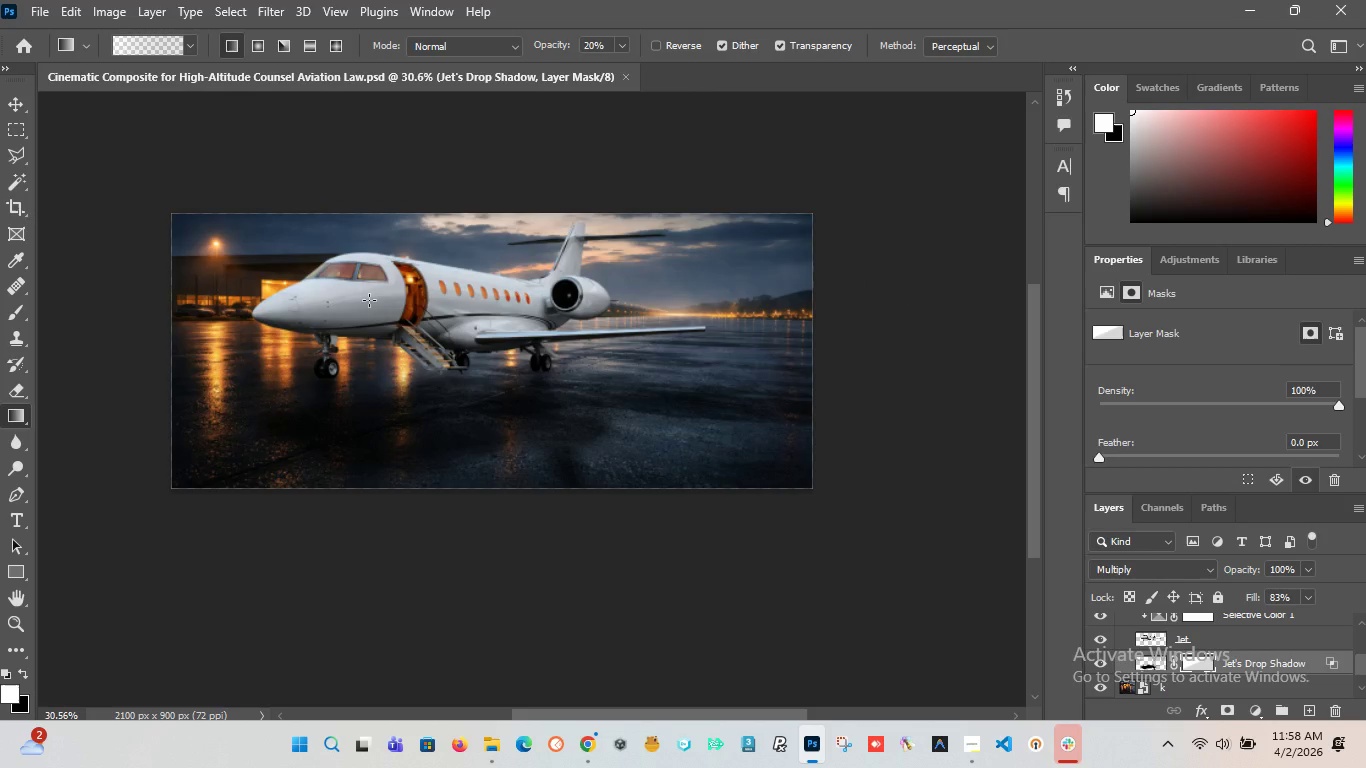 
hold_key(key=AltLeft, duration=1.52)
 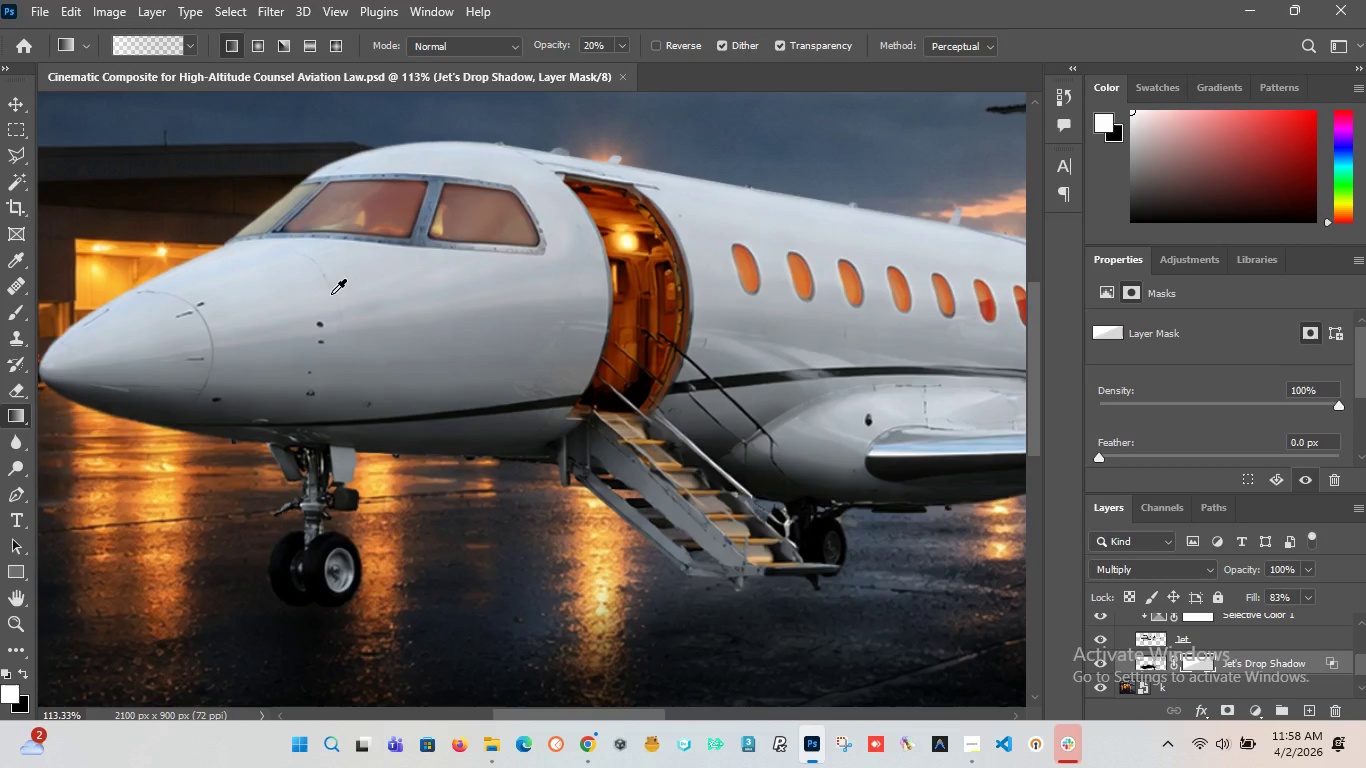 
hold_key(key=AltLeft, duration=1.5)
 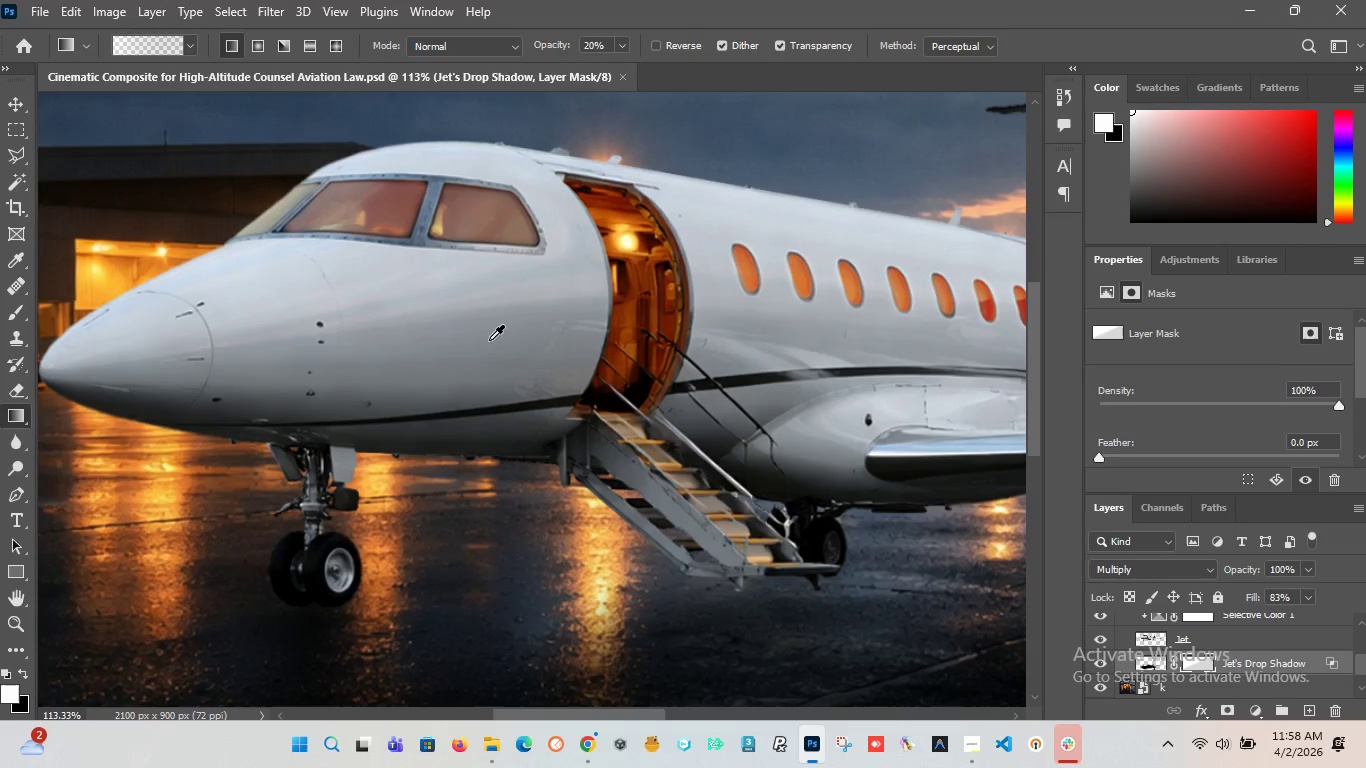 
scroll: coordinate [331, 294], scroll_direction: up, amount: 14.0
 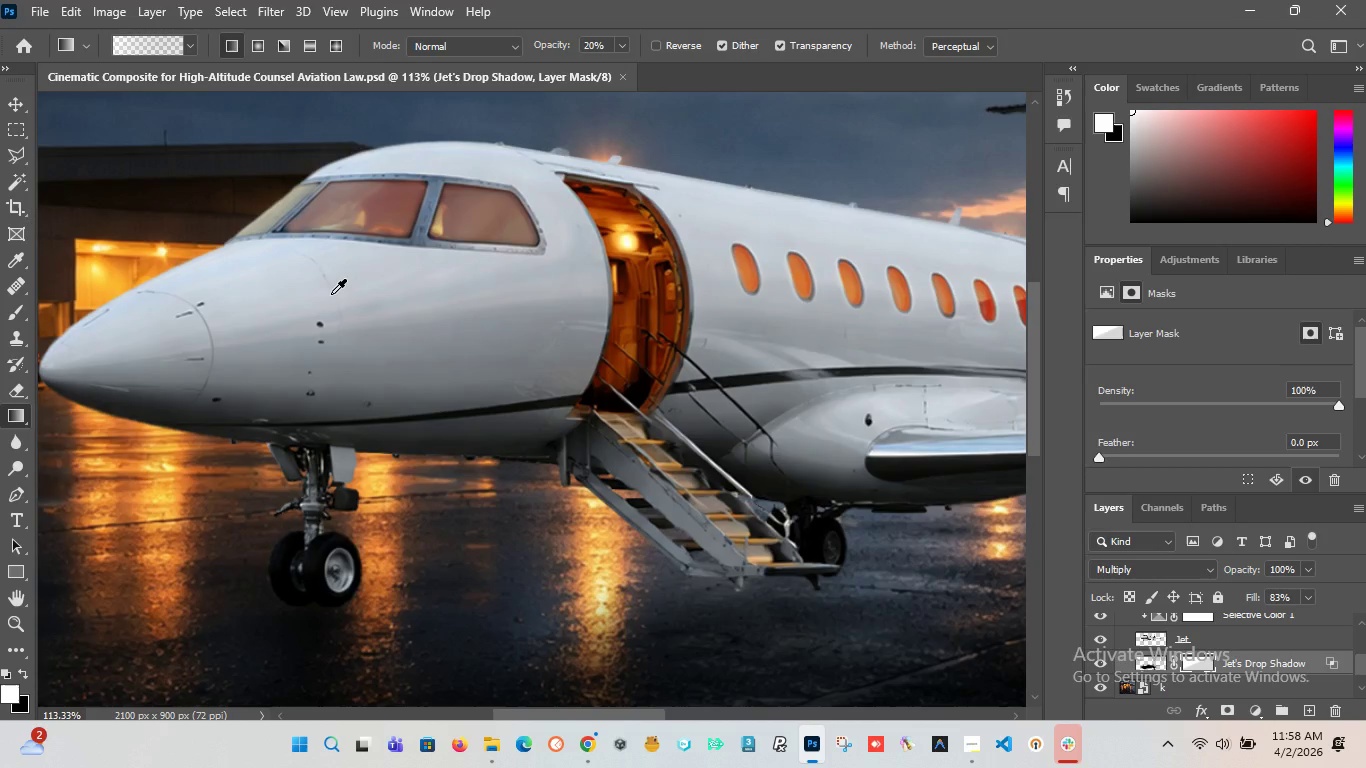 
key(Alt+AltLeft)
 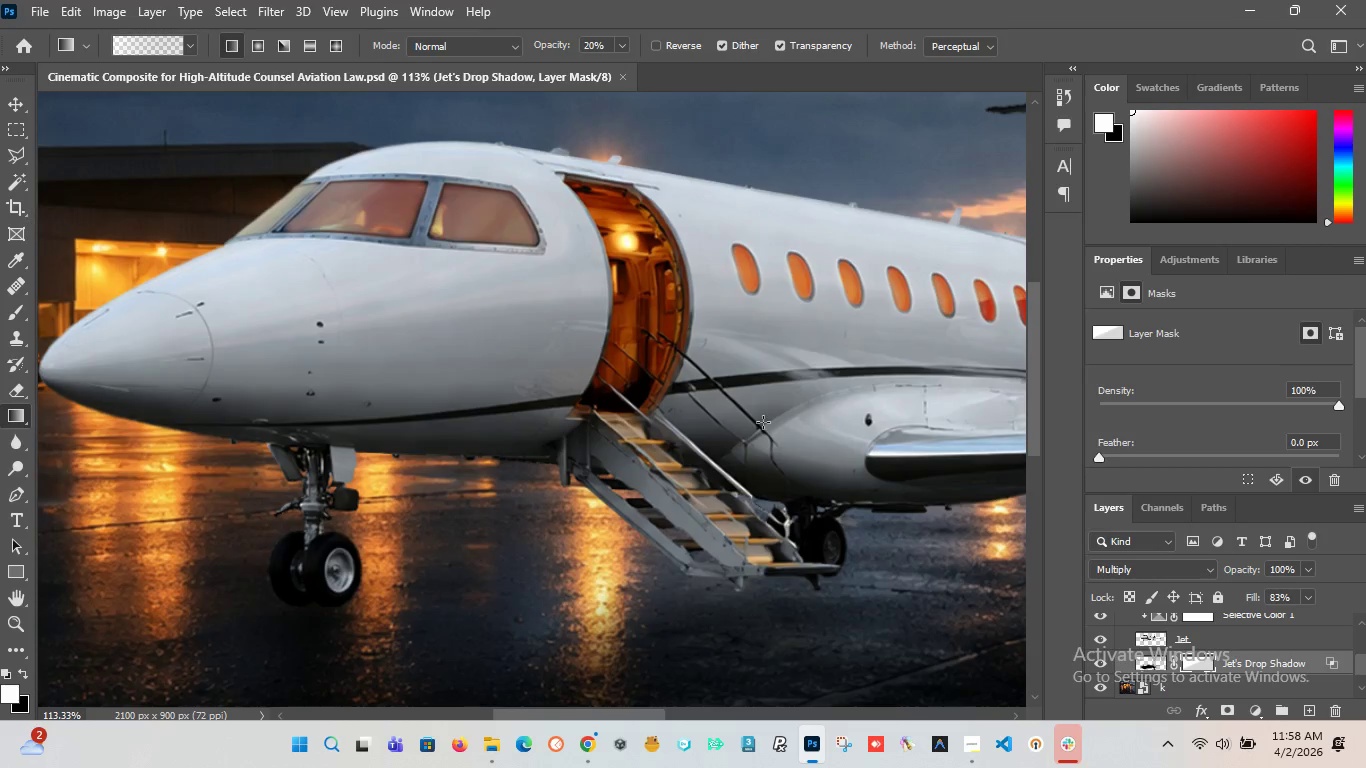 
key(Alt+AltLeft)
 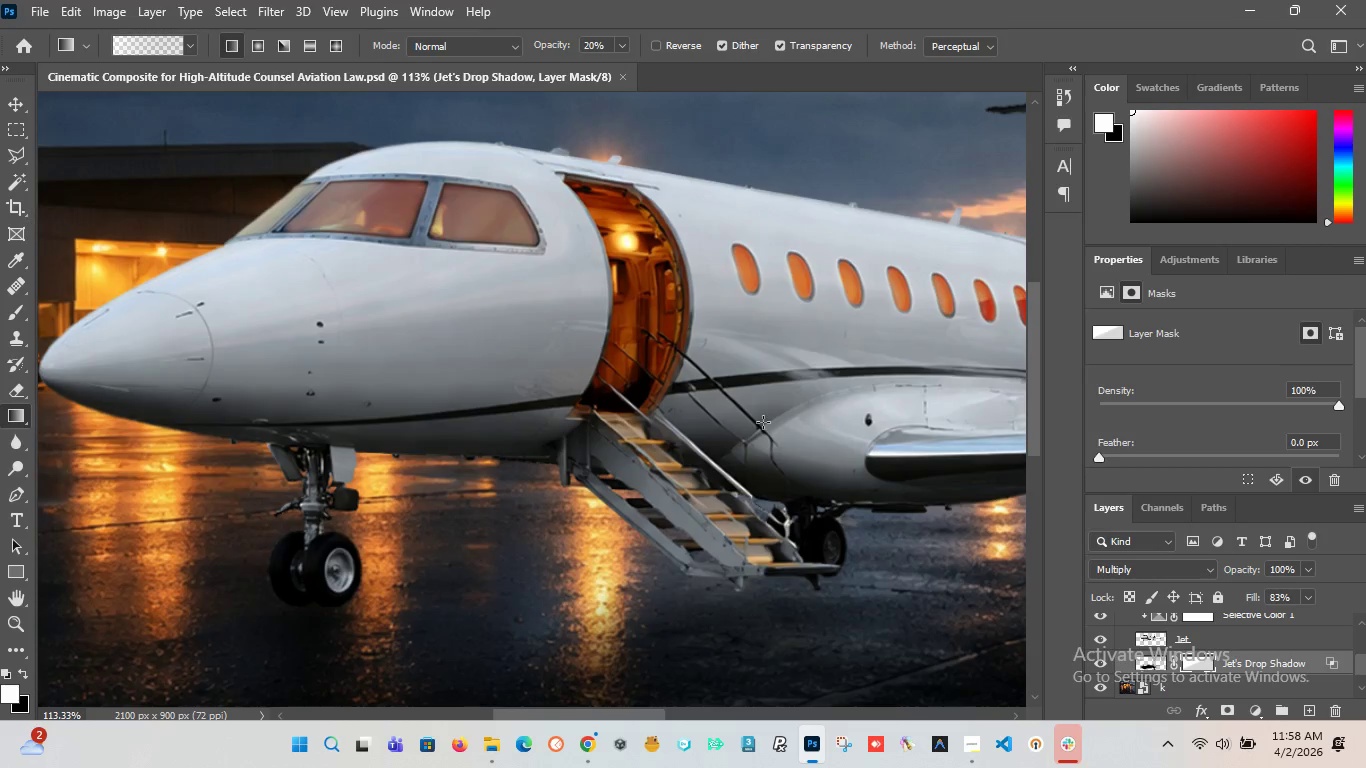 
key(Alt+AltLeft)
 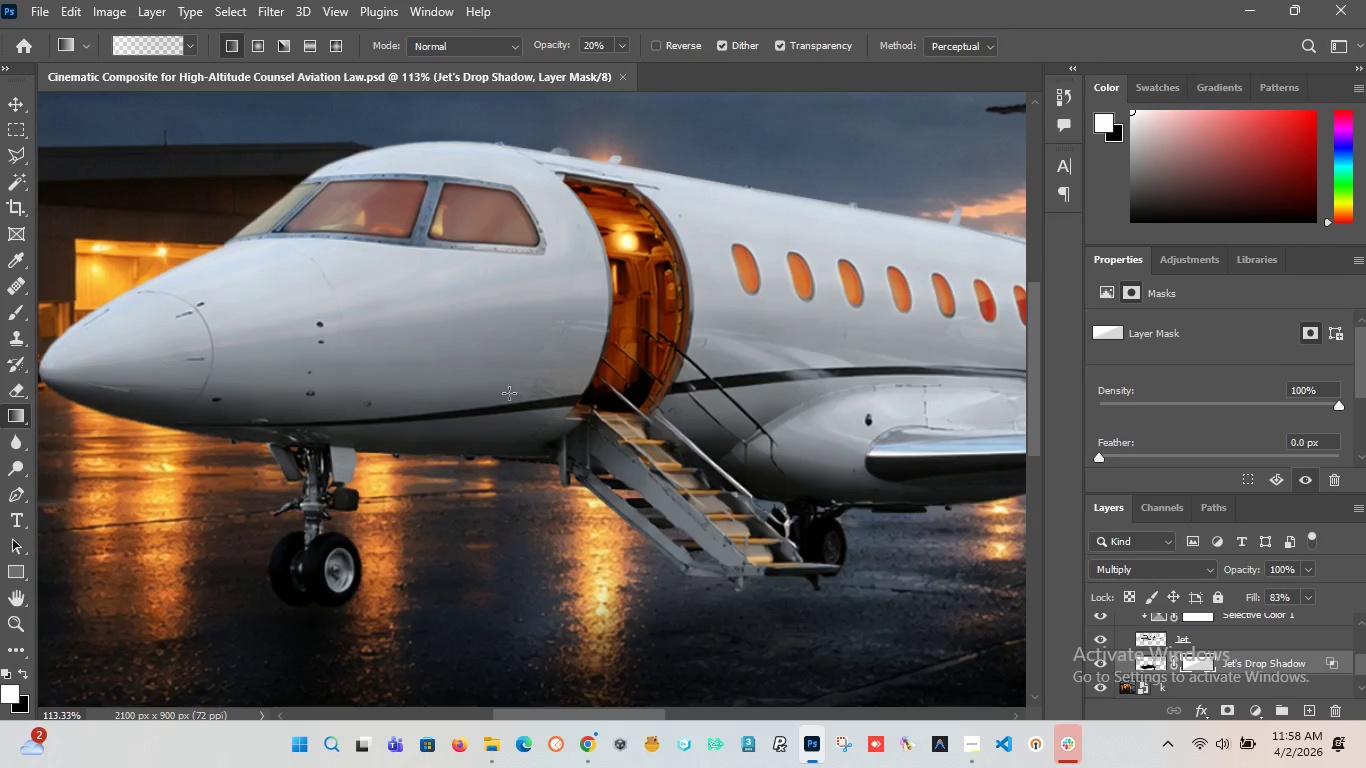 
hold_key(key=AltLeft, duration=1.51)
scroll: coordinate [284, 369], scroll_direction: down, amount: 3.0
 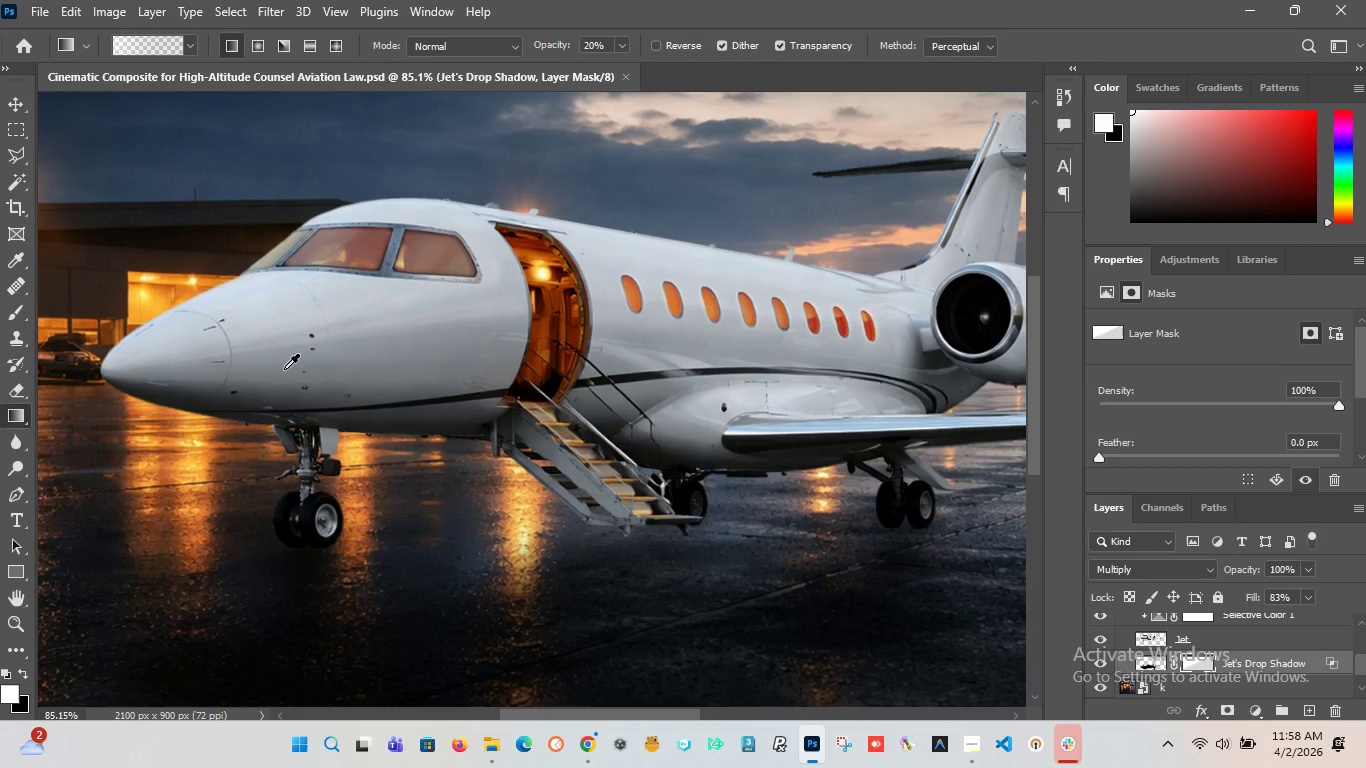 
hold_key(key=AltLeft, duration=1.5)
scroll: coordinate [284, 369], scroll_direction: down, amount: 4.0
 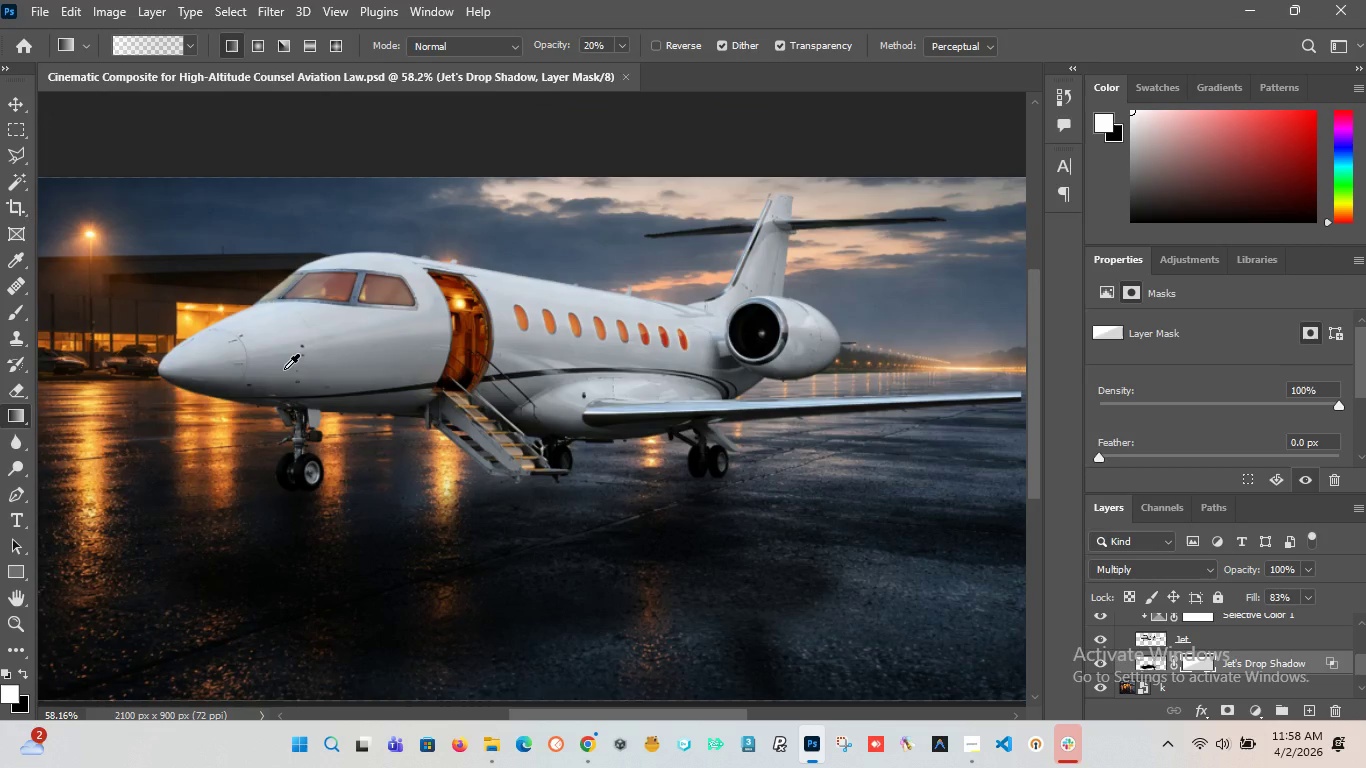 
hold_key(key=AltLeft, duration=1.5)
 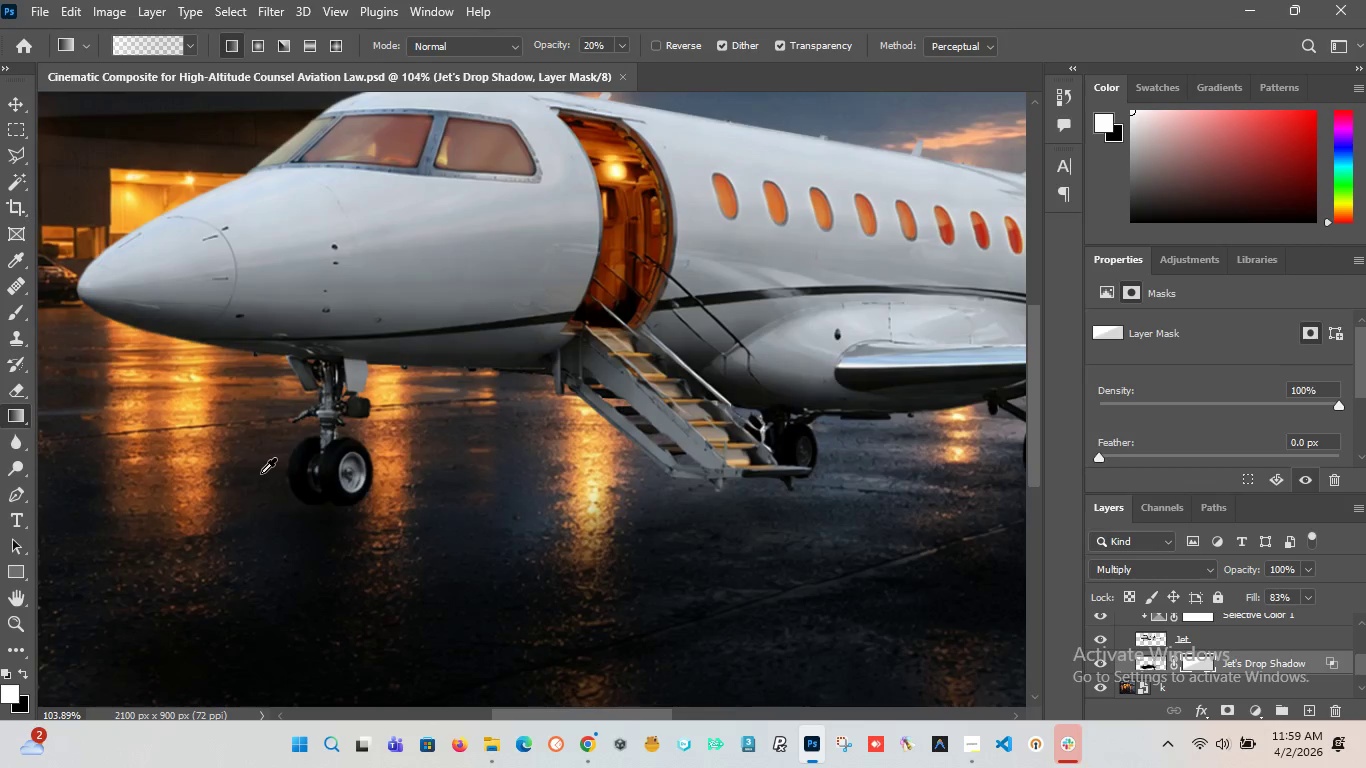 
hold_key(key=AltLeft, duration=0.95)
 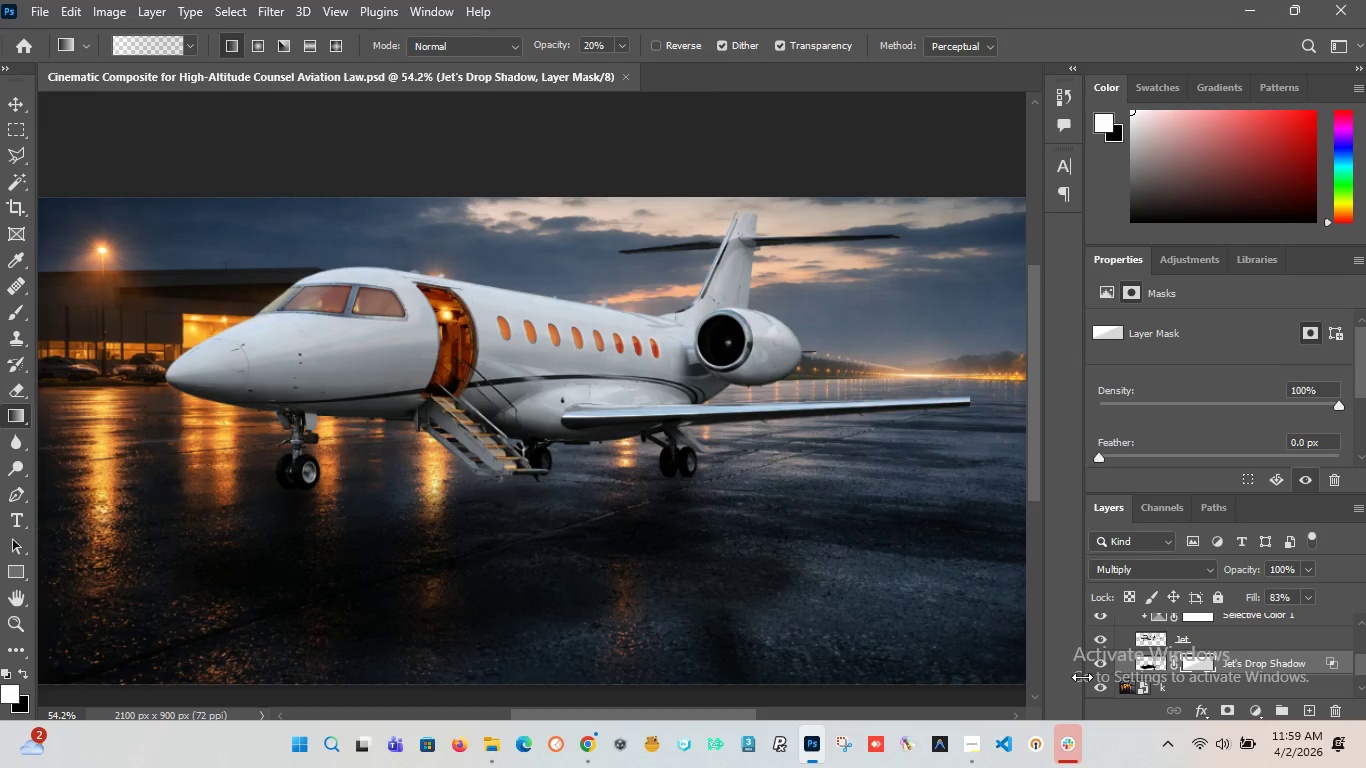 
scroll: coordinate [261, 473], scroll_direction: up, amount: 12.0
 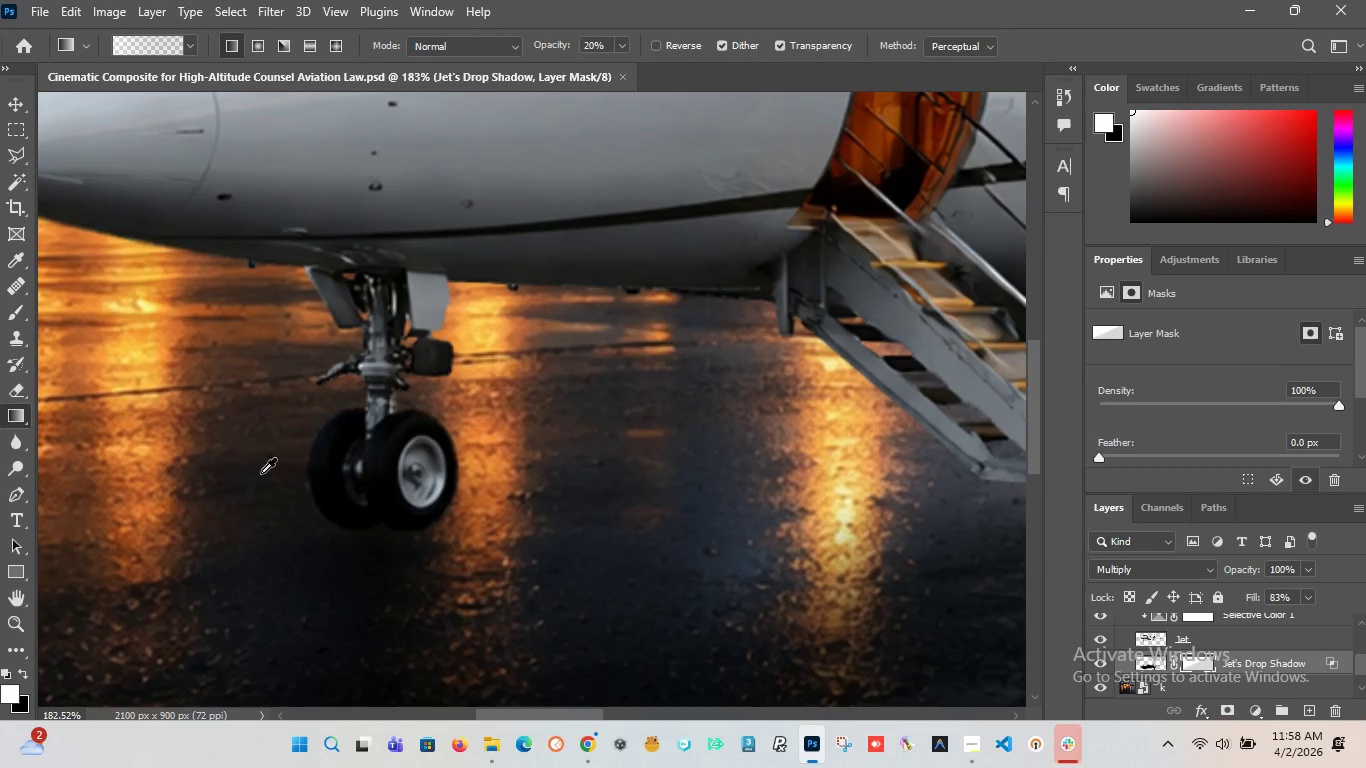 
scroll: coordinate [261, 473], scroll_direction: down, amount: 13.0
 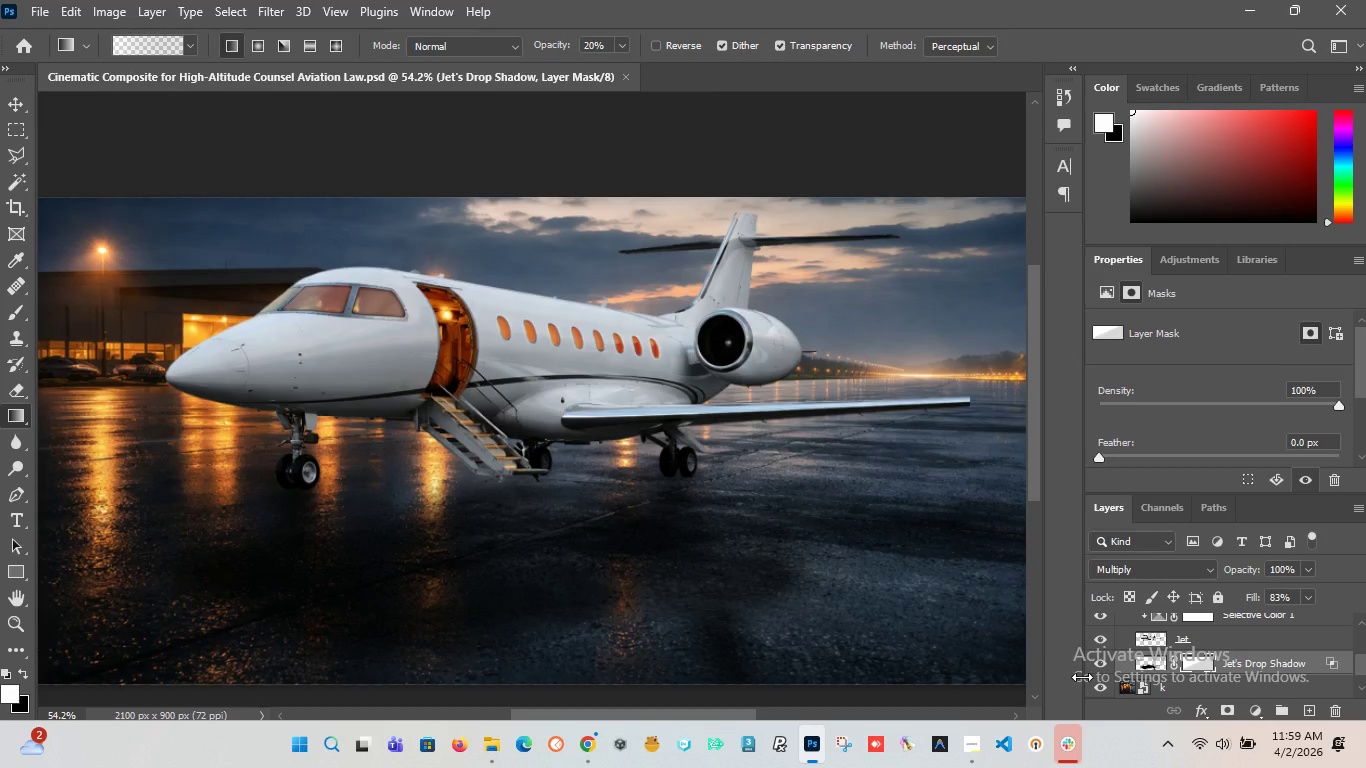 
mouse_move([1073, 720])
 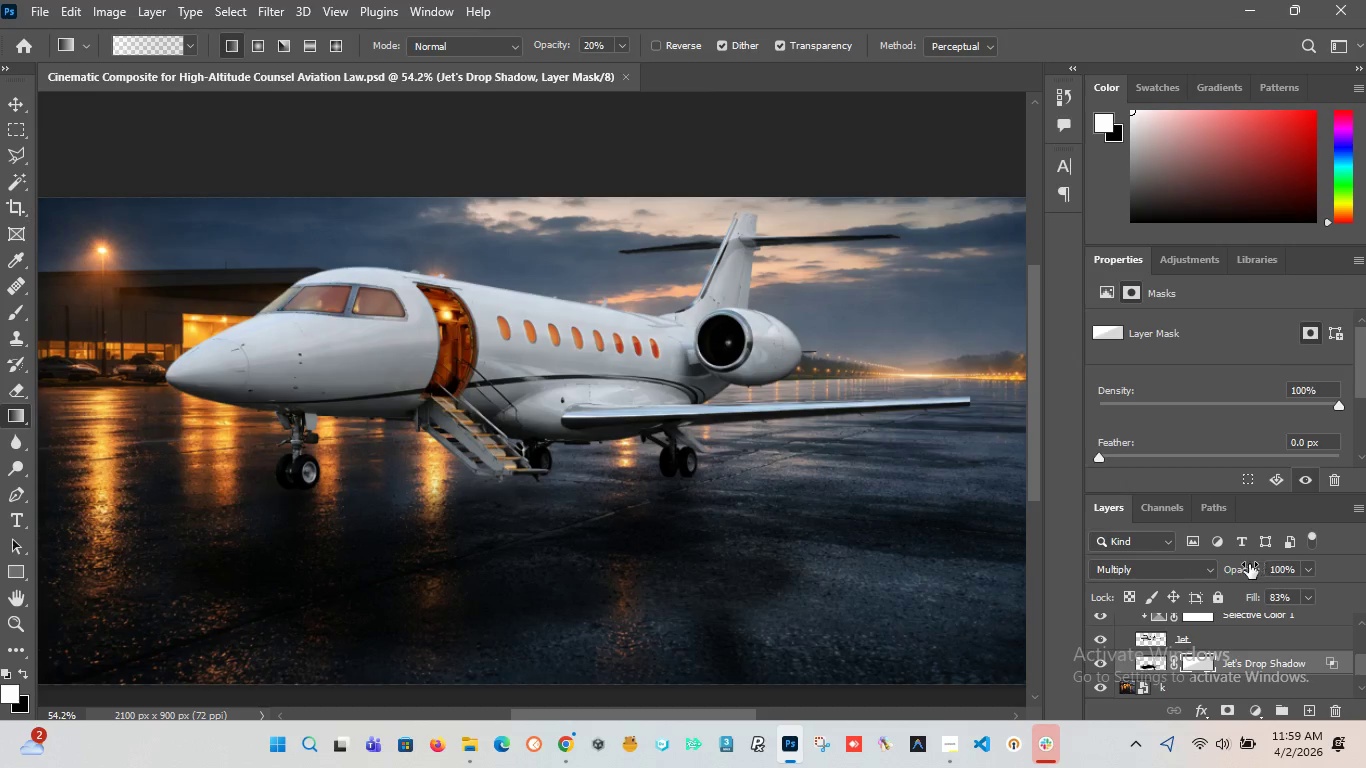 
left_click_drag(start_coordinate=[1247, 566], to_coordinate=[1213, 574])
 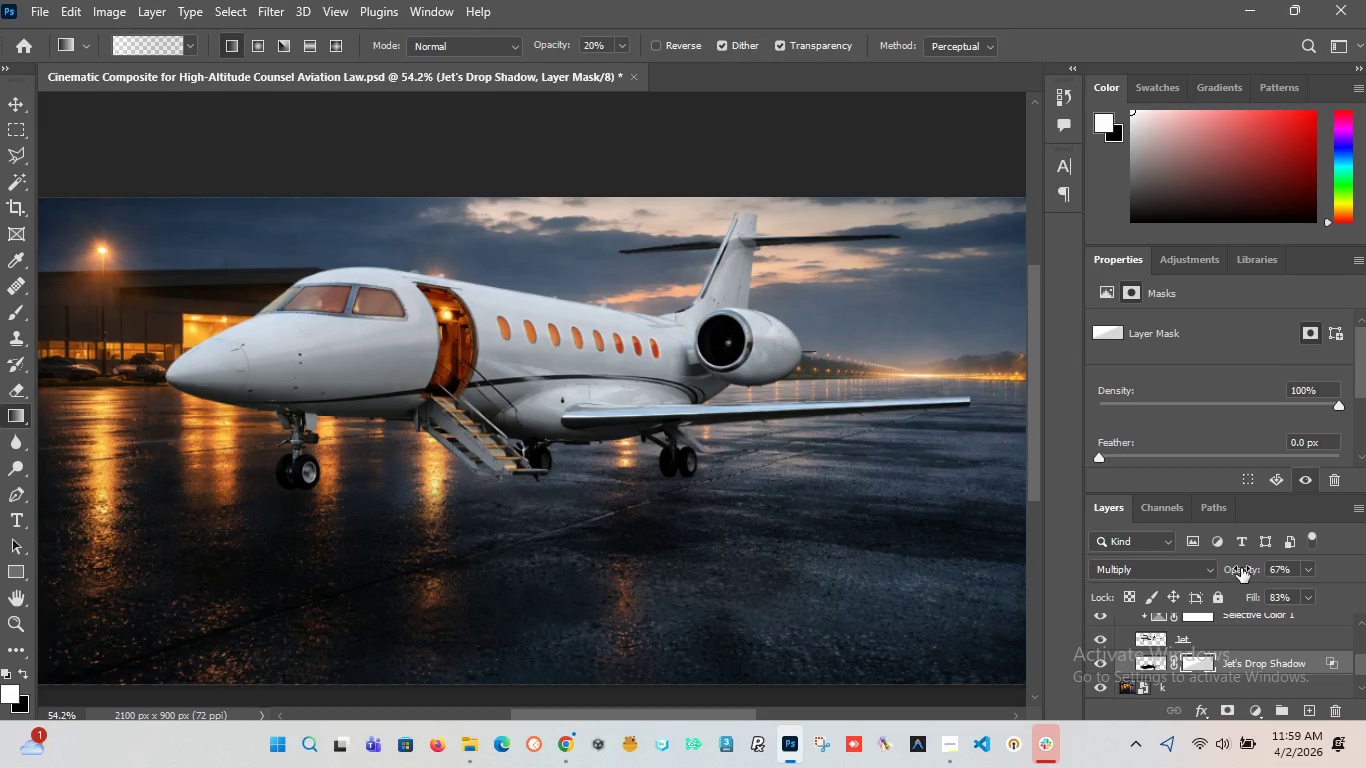 
left_click_drag(start_coordinate=[1241, 572], to_coordinate=[1365, 566])
 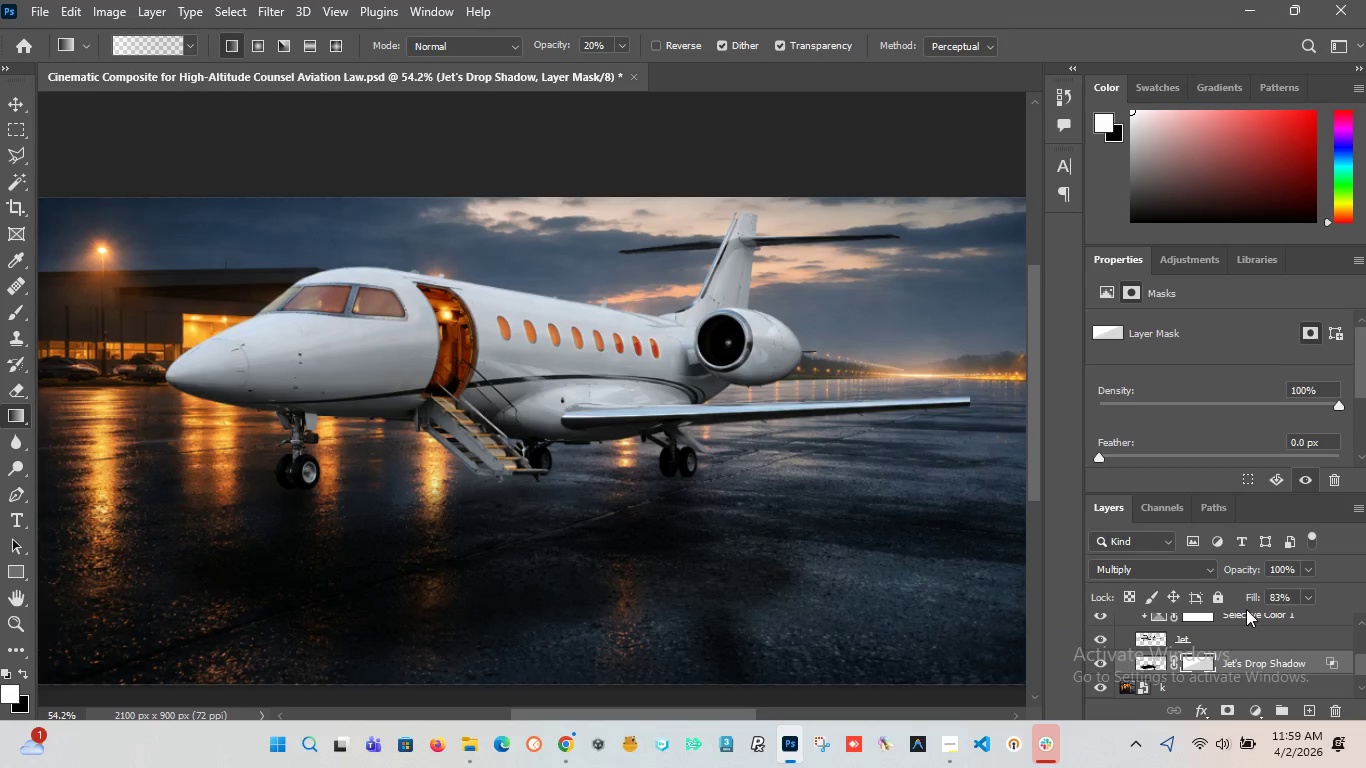 
left_click([1199, 663])
 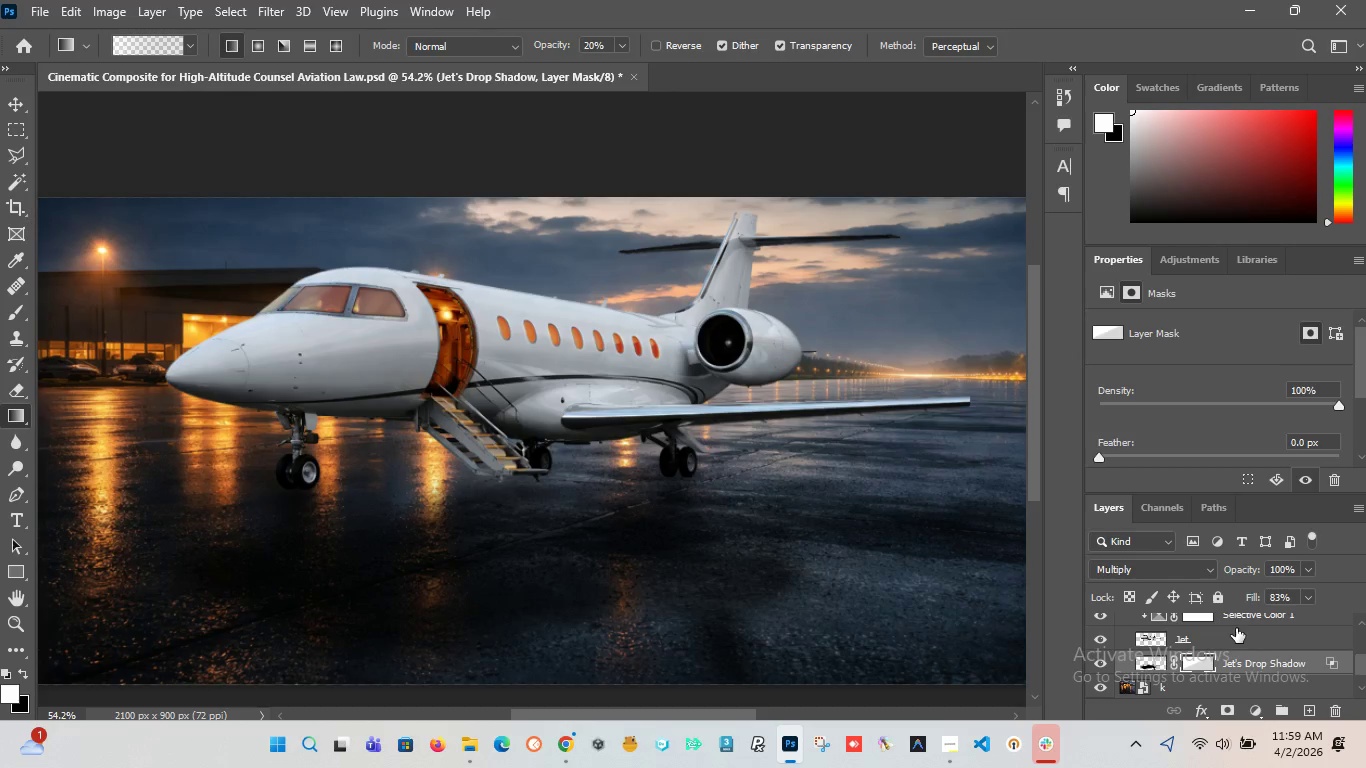 
left_click_drag(start_coordinate=[1252, 597], to_coordinate=[1364, 595])
 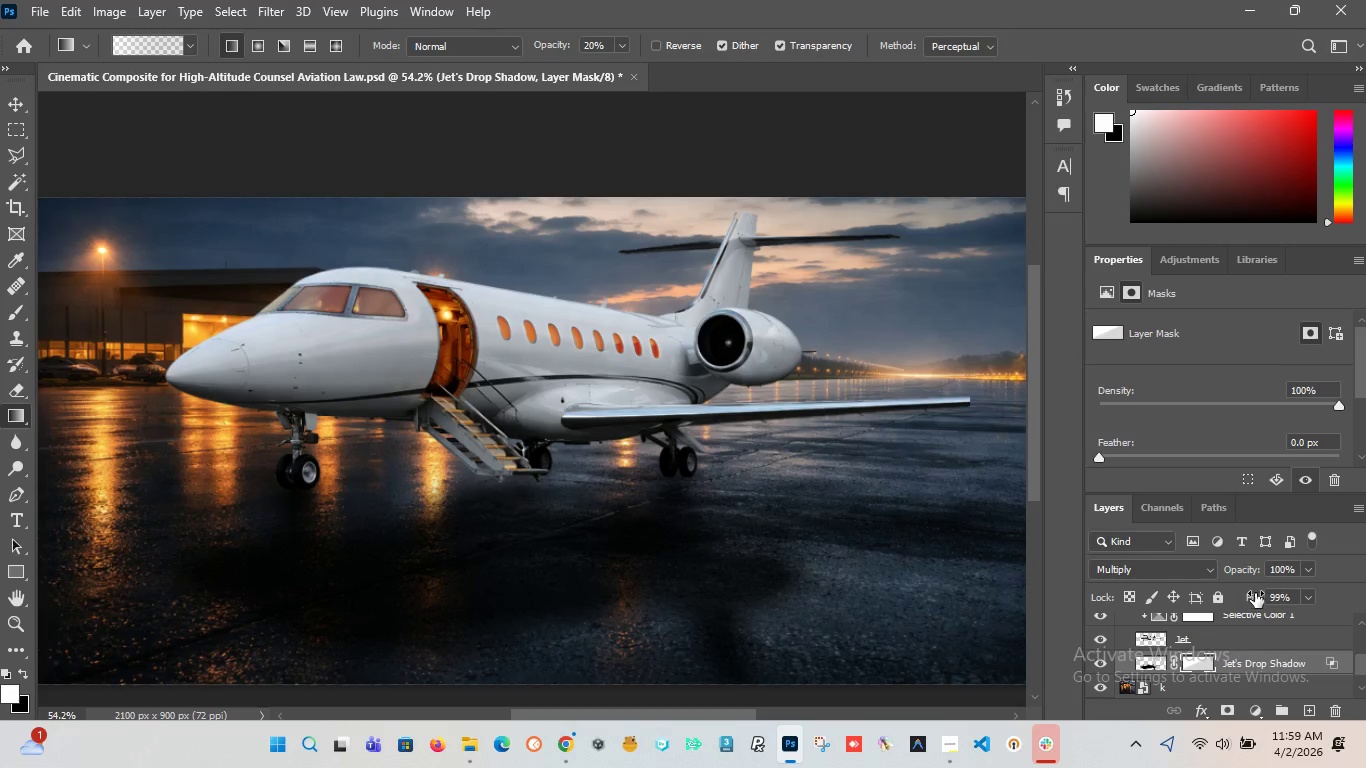 
left_click_drag(start_coordinate=[1252, 595], to_coordinate=[1365, 598])
 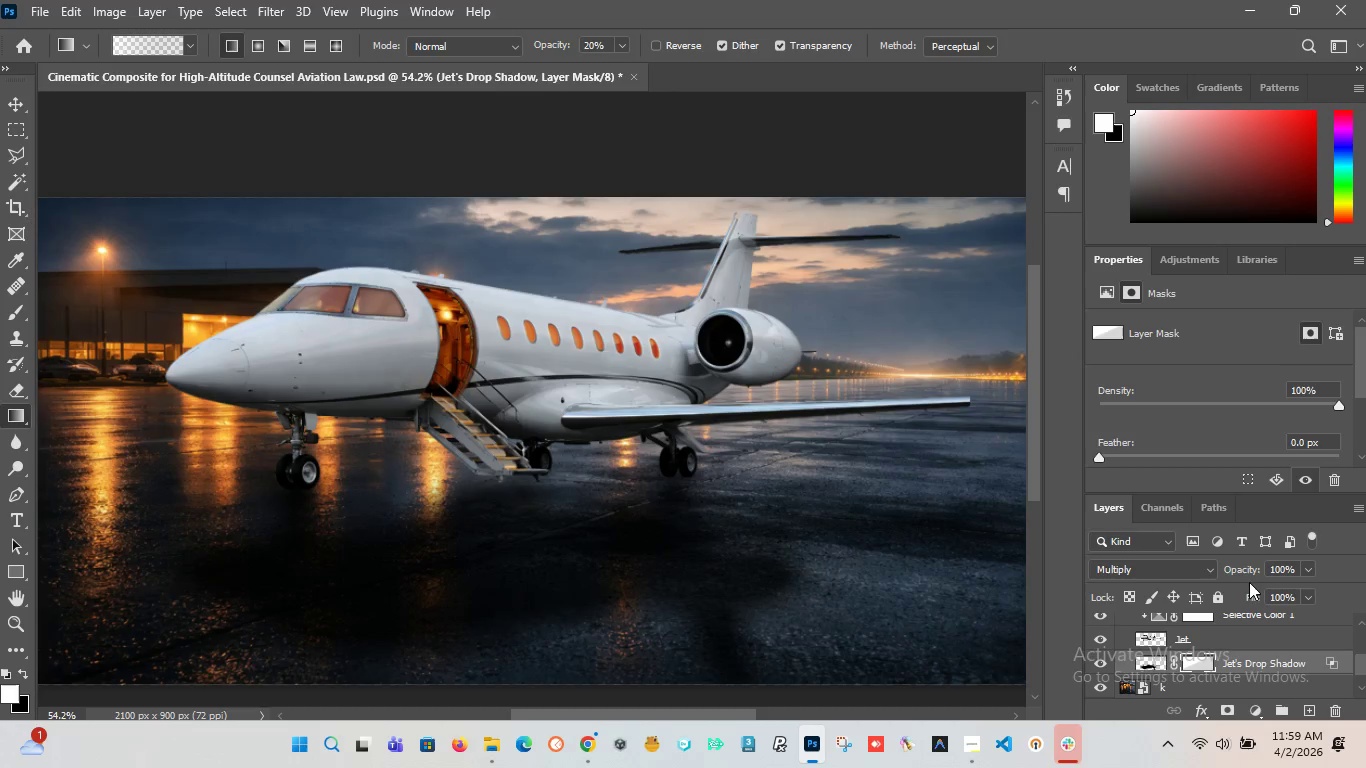 
wait(5.01)
 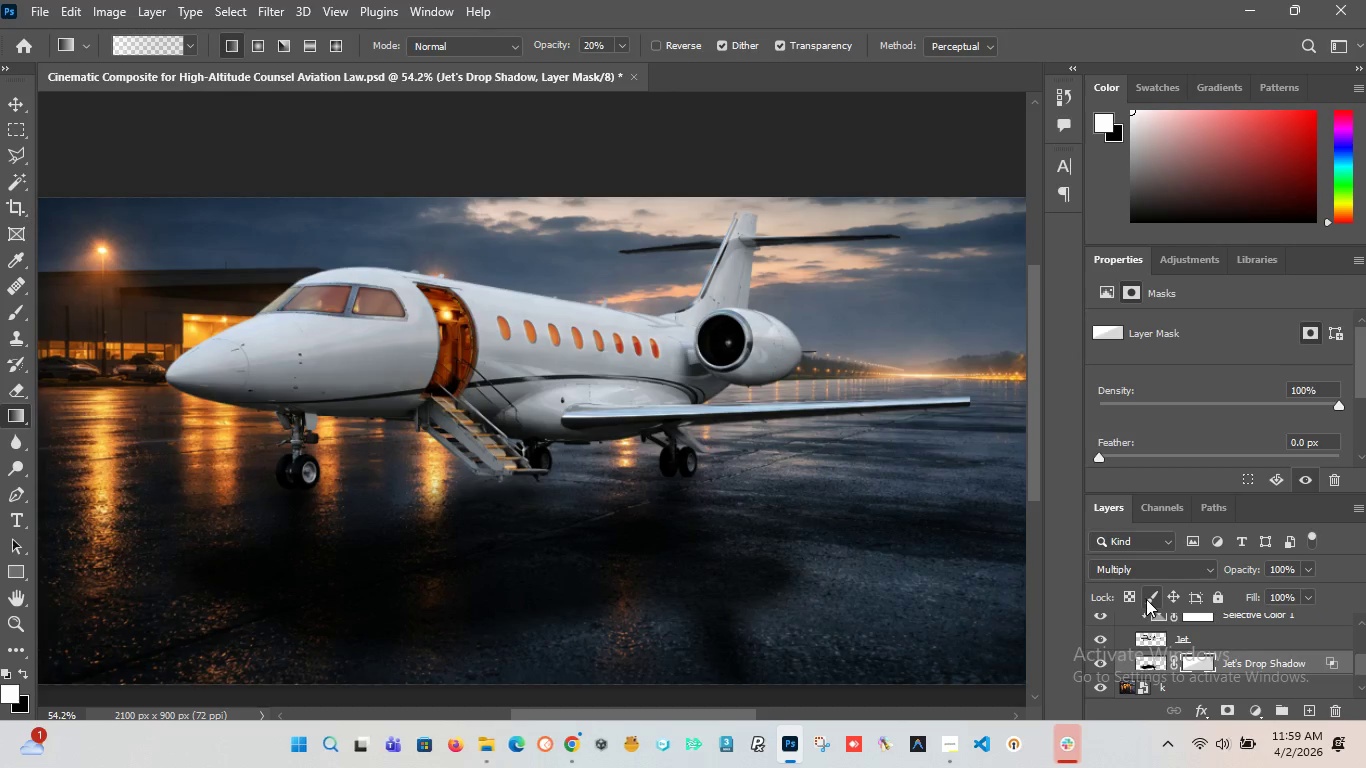 
left_click_drag(start_coordinate=[1253, 598], to_coordinate=[1241, 602])
 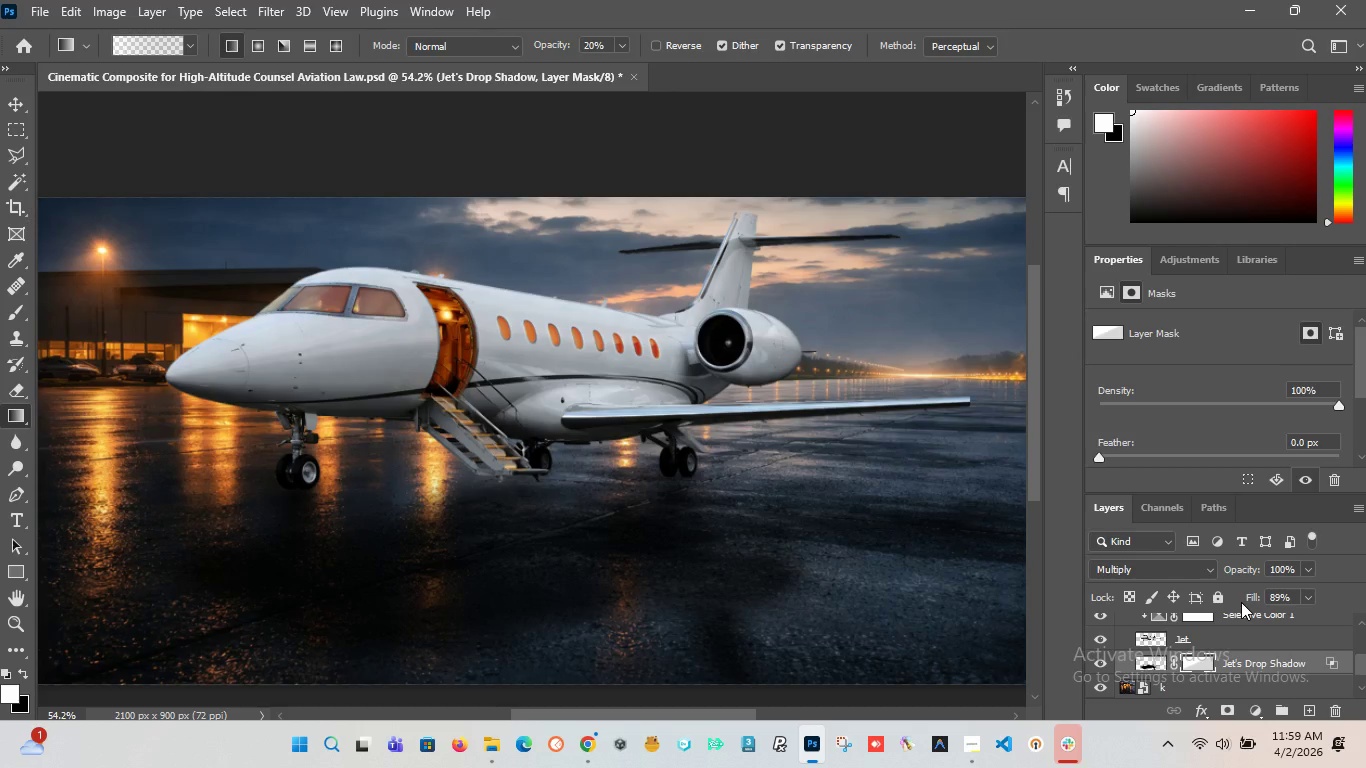 
hold_key(key=AltLeft, duration=1.53)
 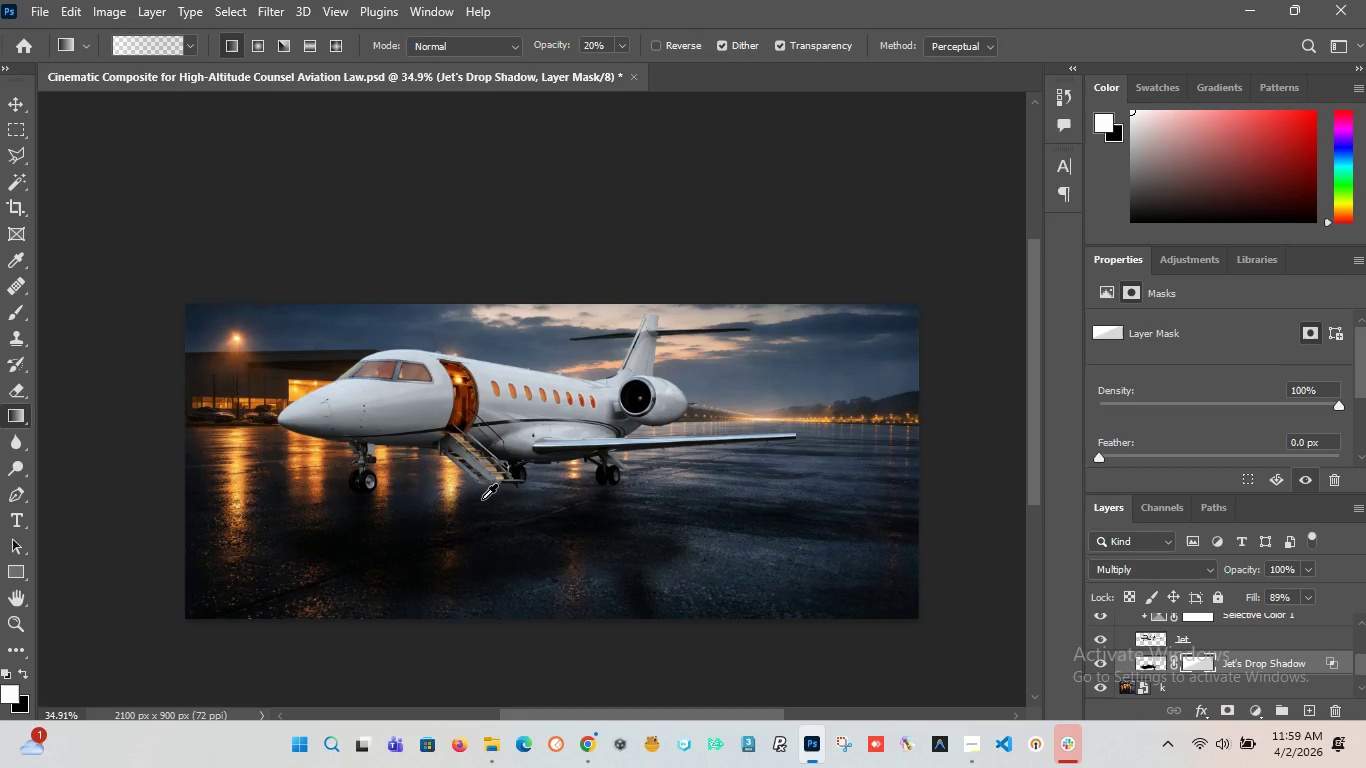 
hold_key(key=AltLeft, duration=1.28)
 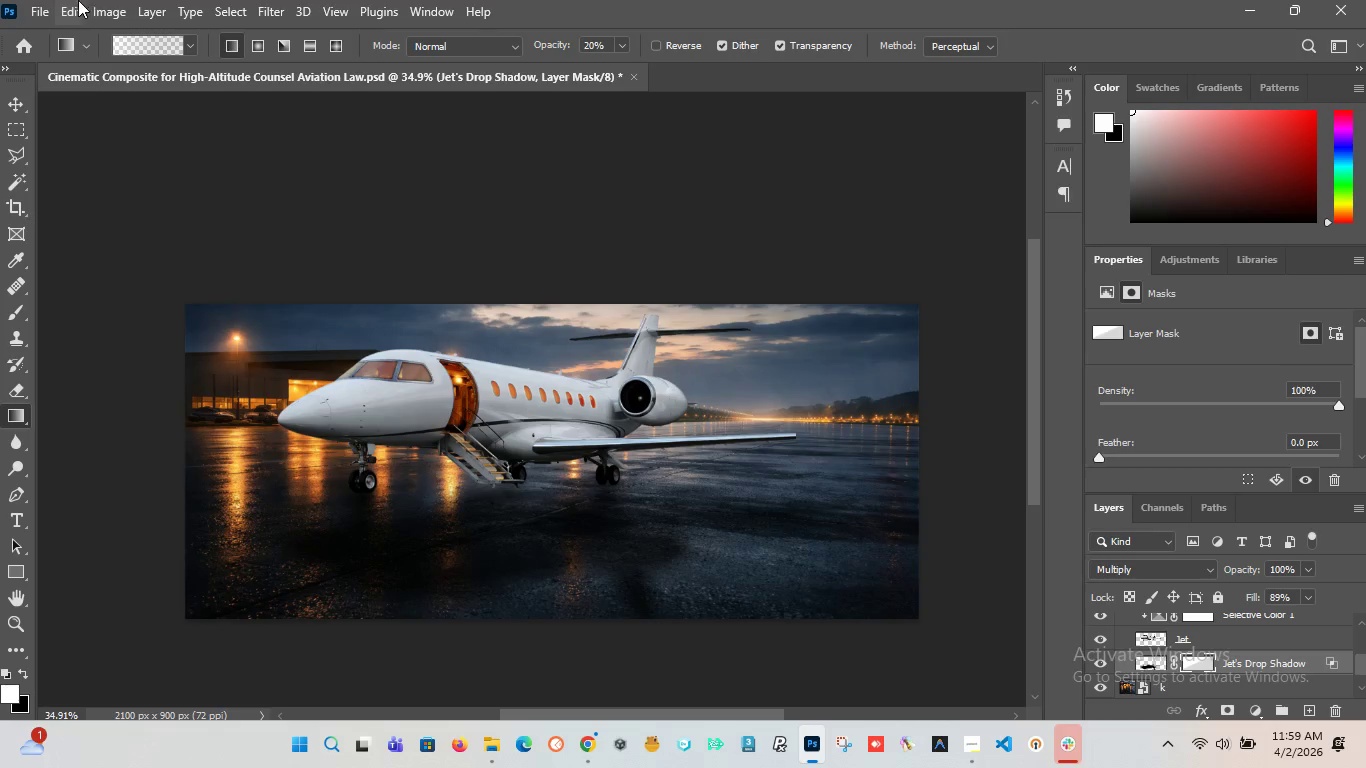 
scroll: coordinate [482, 499], scroll_direction: down, amount: 5.0
 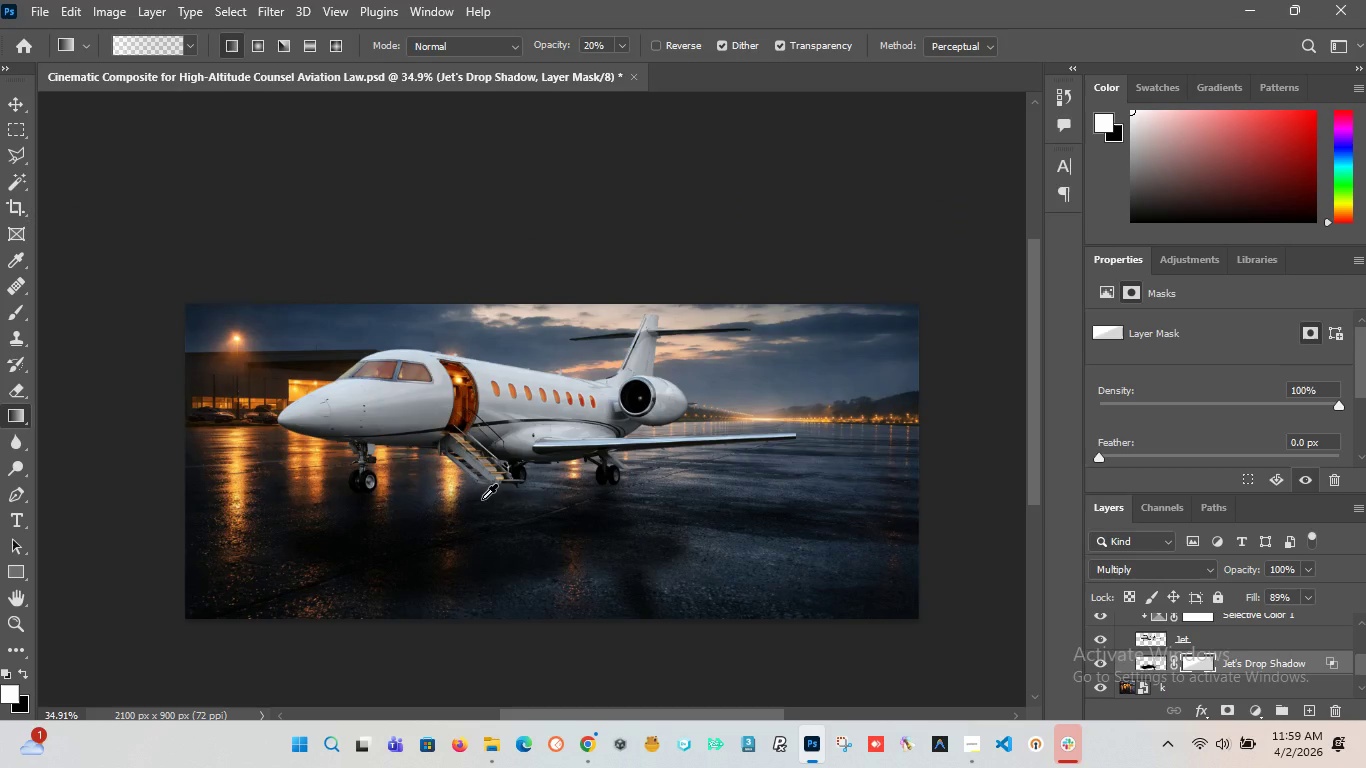 
left_click([39, 10])
 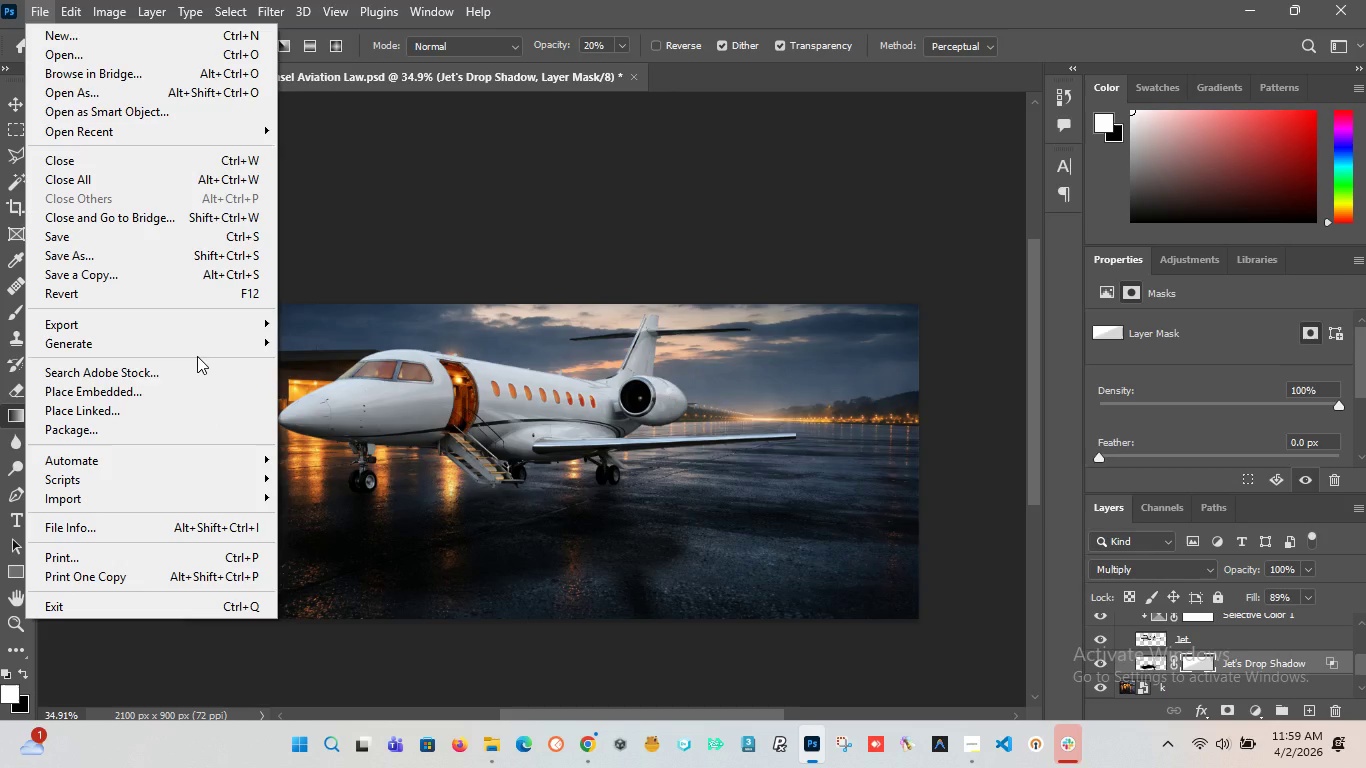 
left_click([130, 392])
 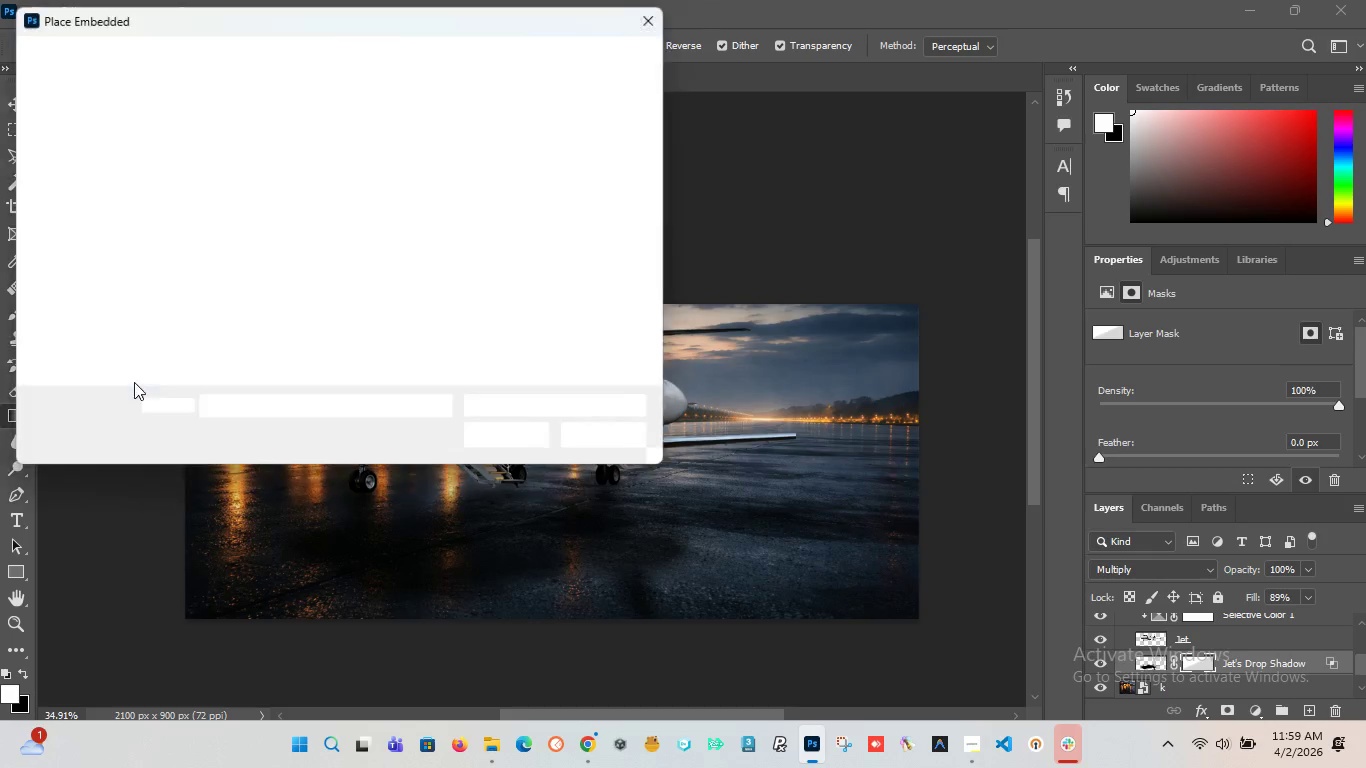 
mouse_move([167, 217])
 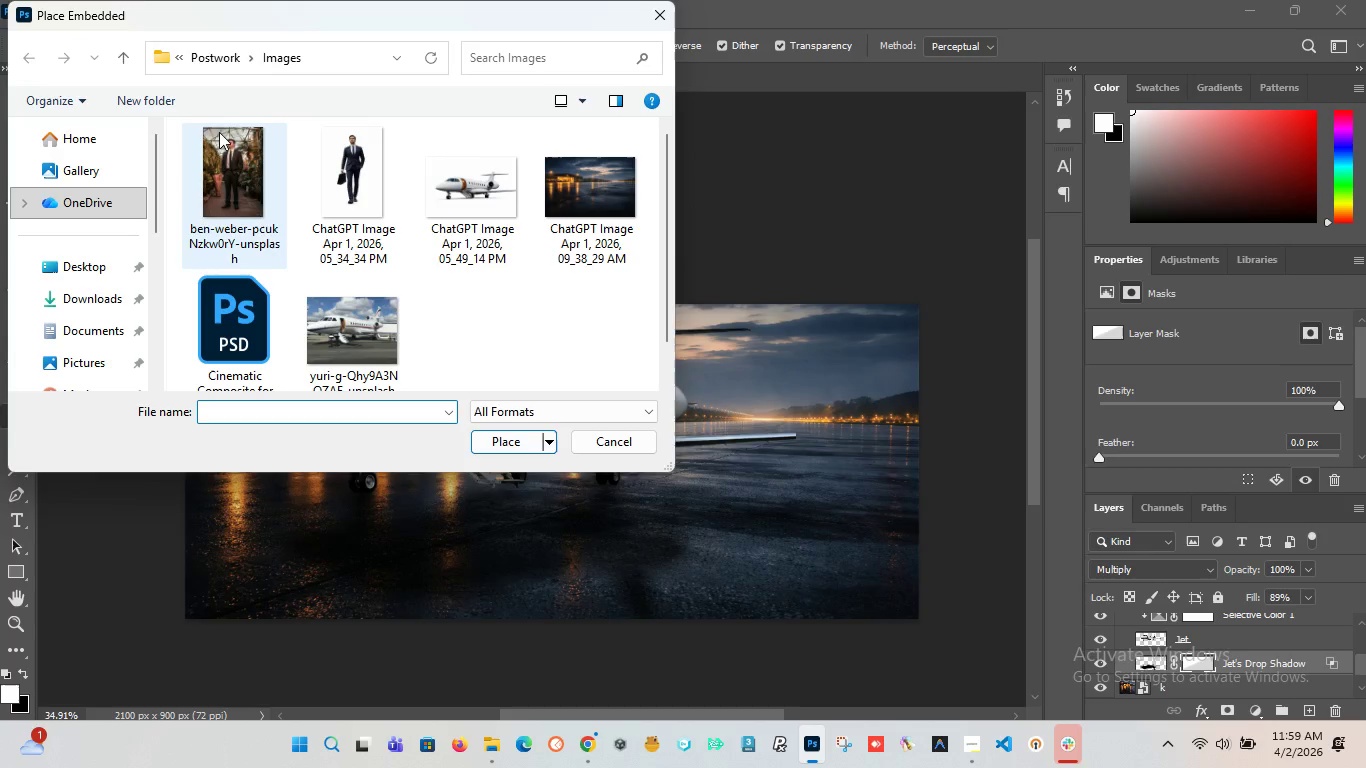 
left_click([221, 182])
 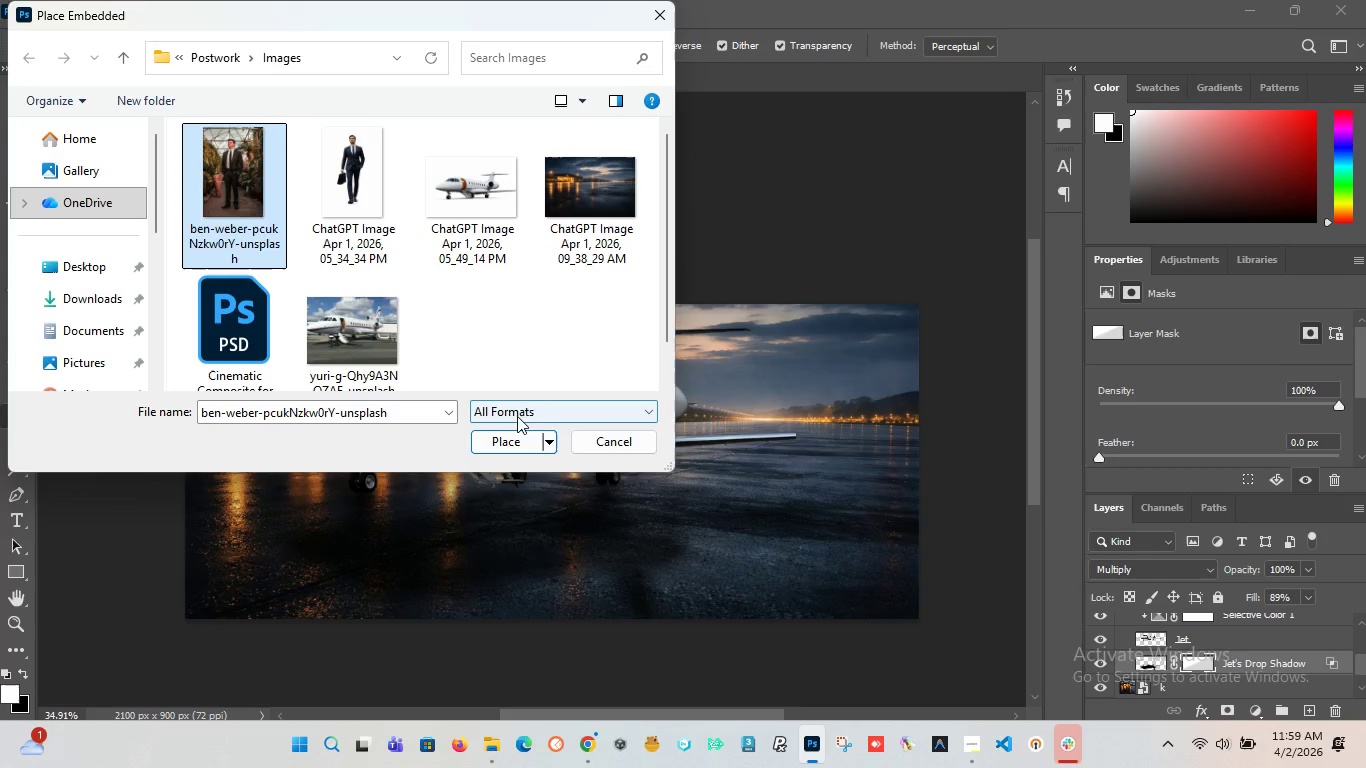 
left_click([524, 443])
 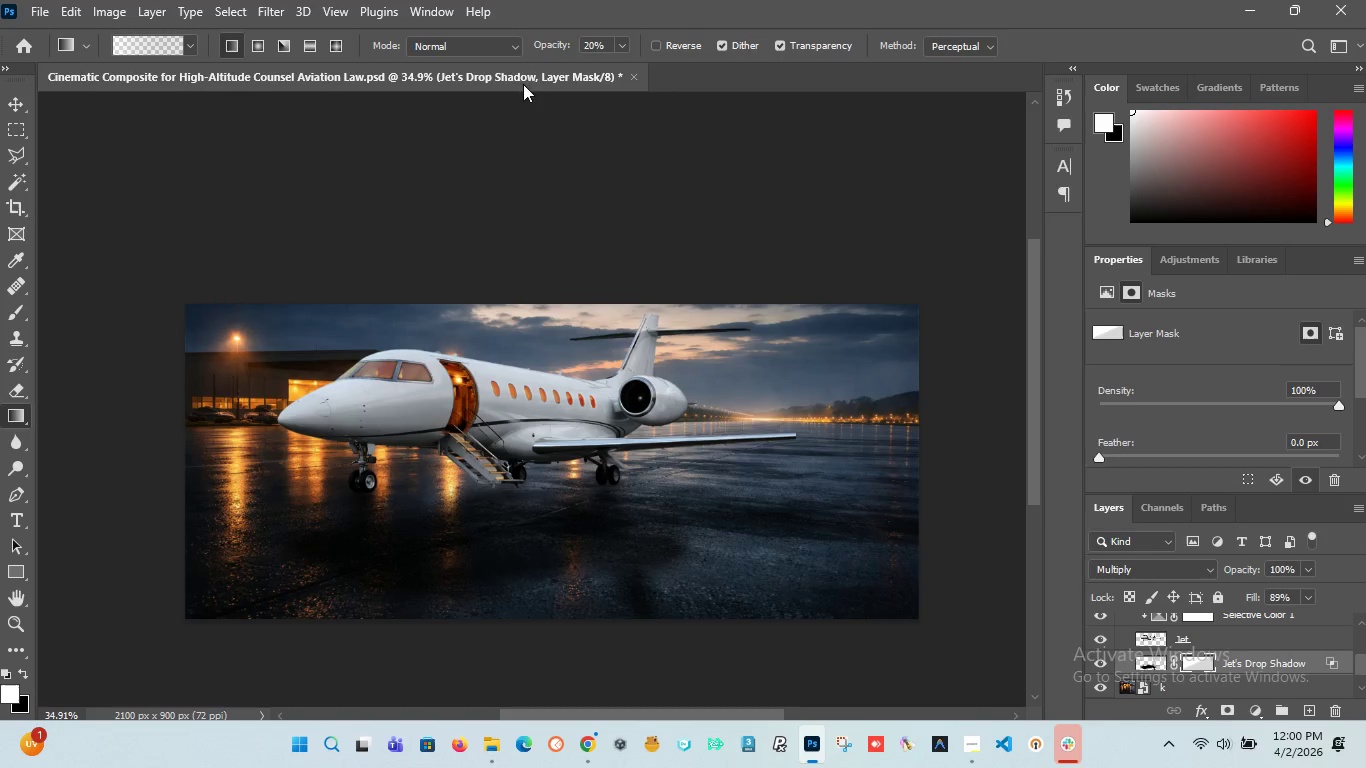 
wait(25.8)
 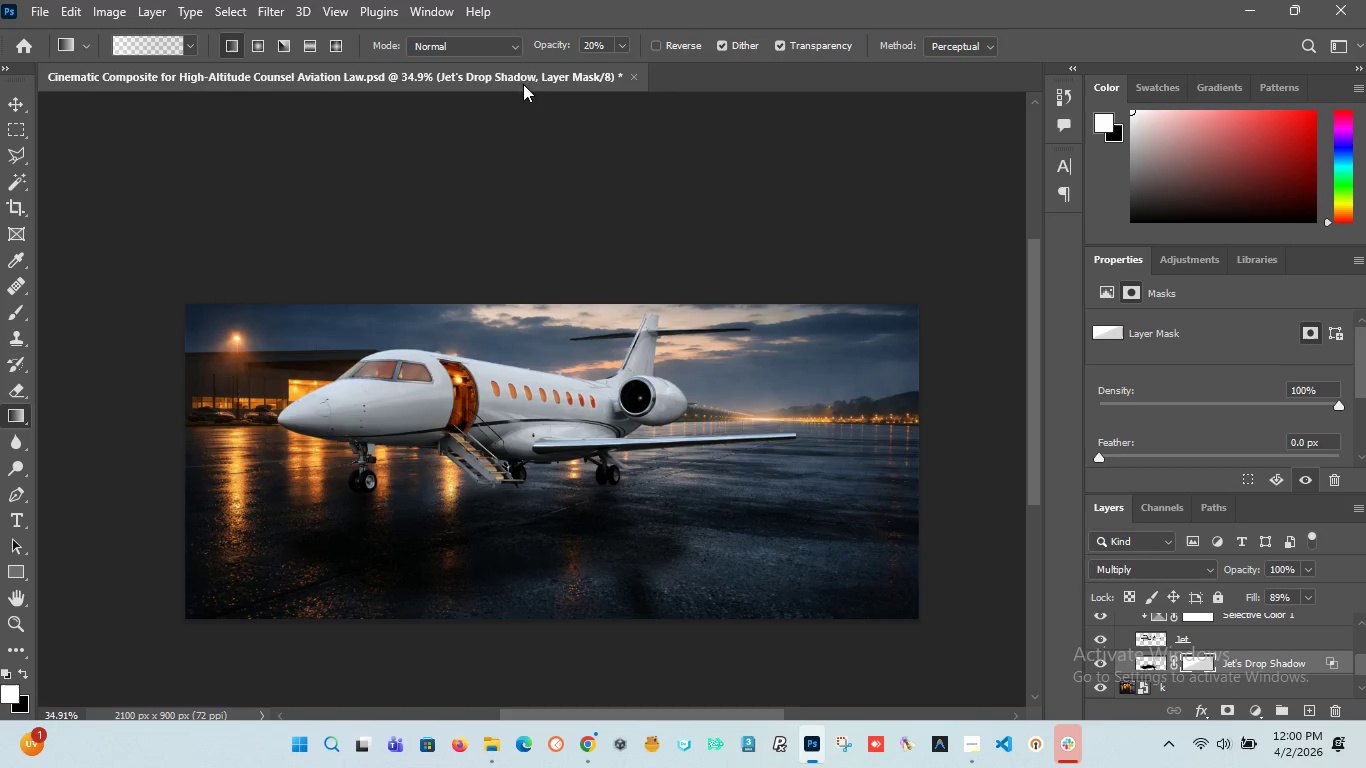 
scroll: coordinate [759, 327], scroll_direction: down, amount: 1.0
 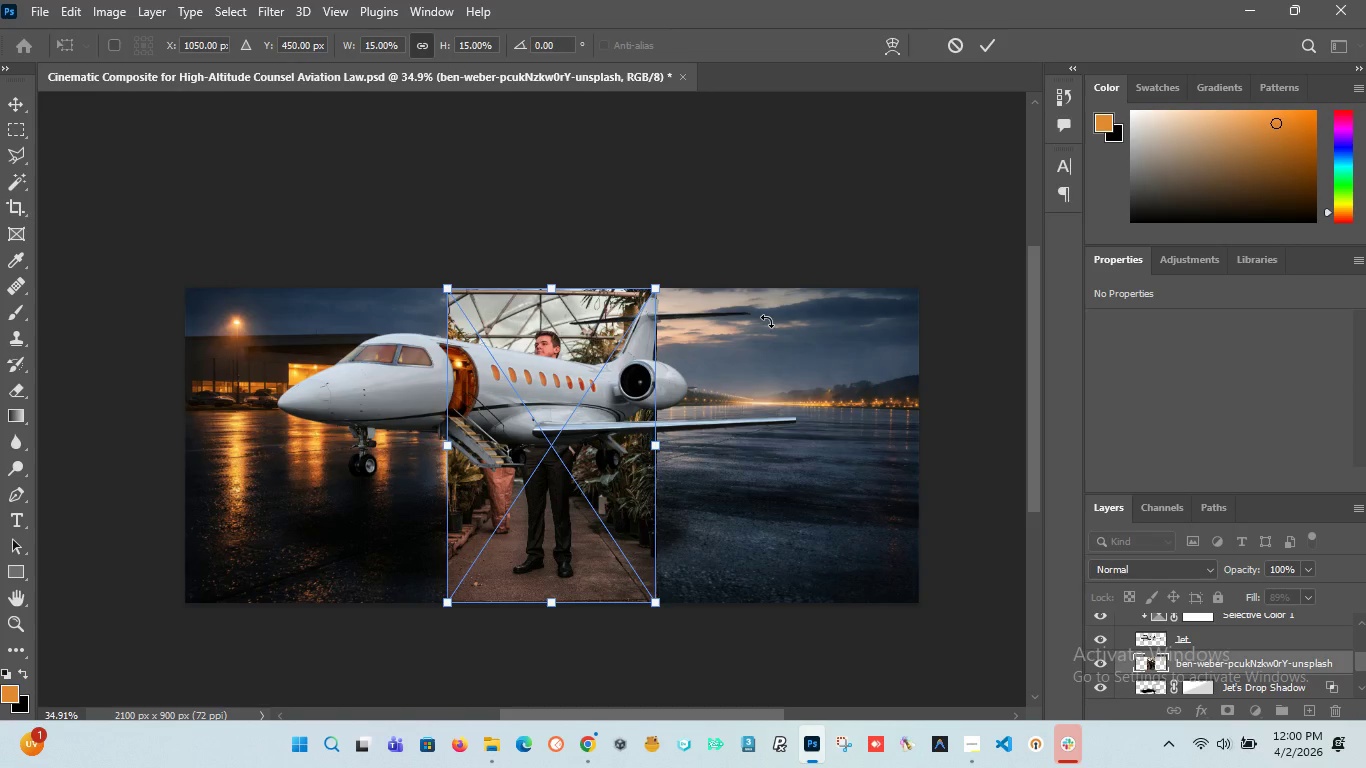 
wait(11.91)
 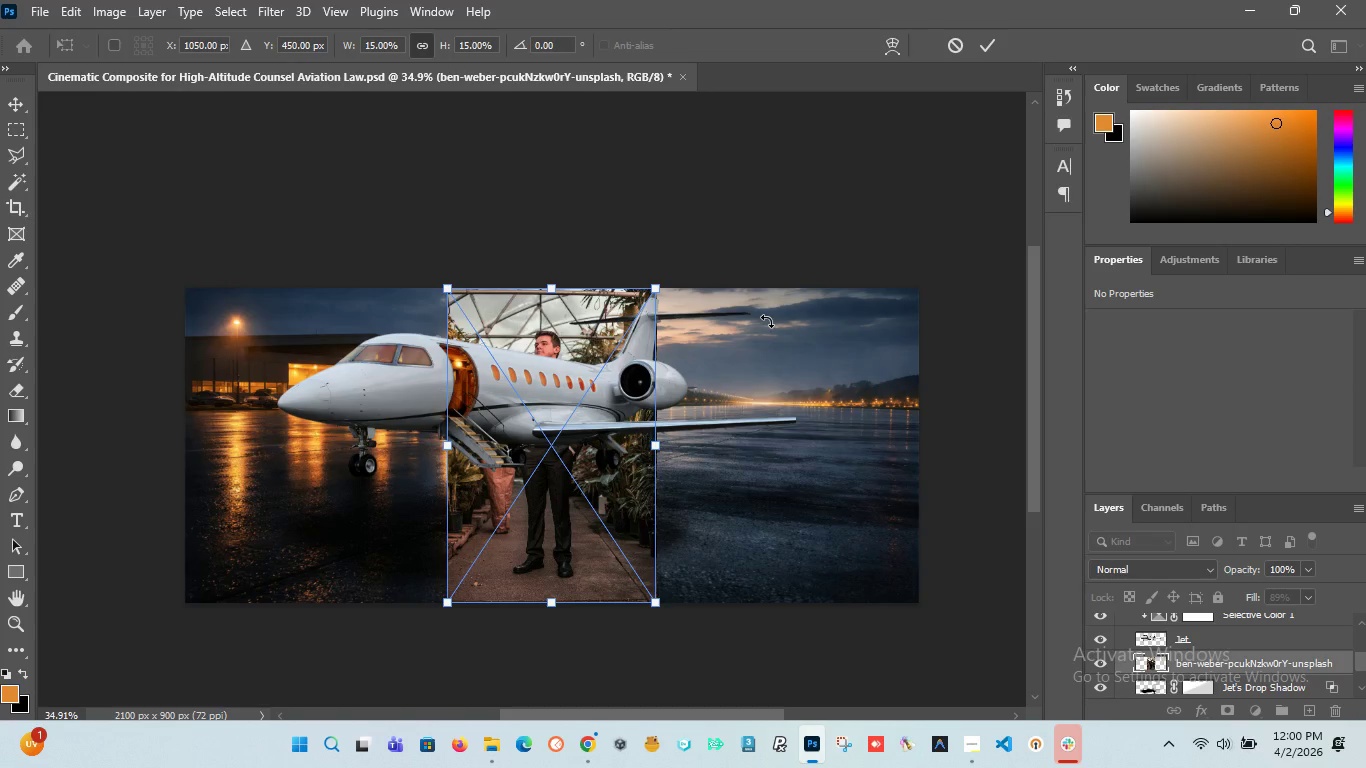 
left_click_drag(start_coordinate=[1208, 668], to_coordinate=[1229, 617])
 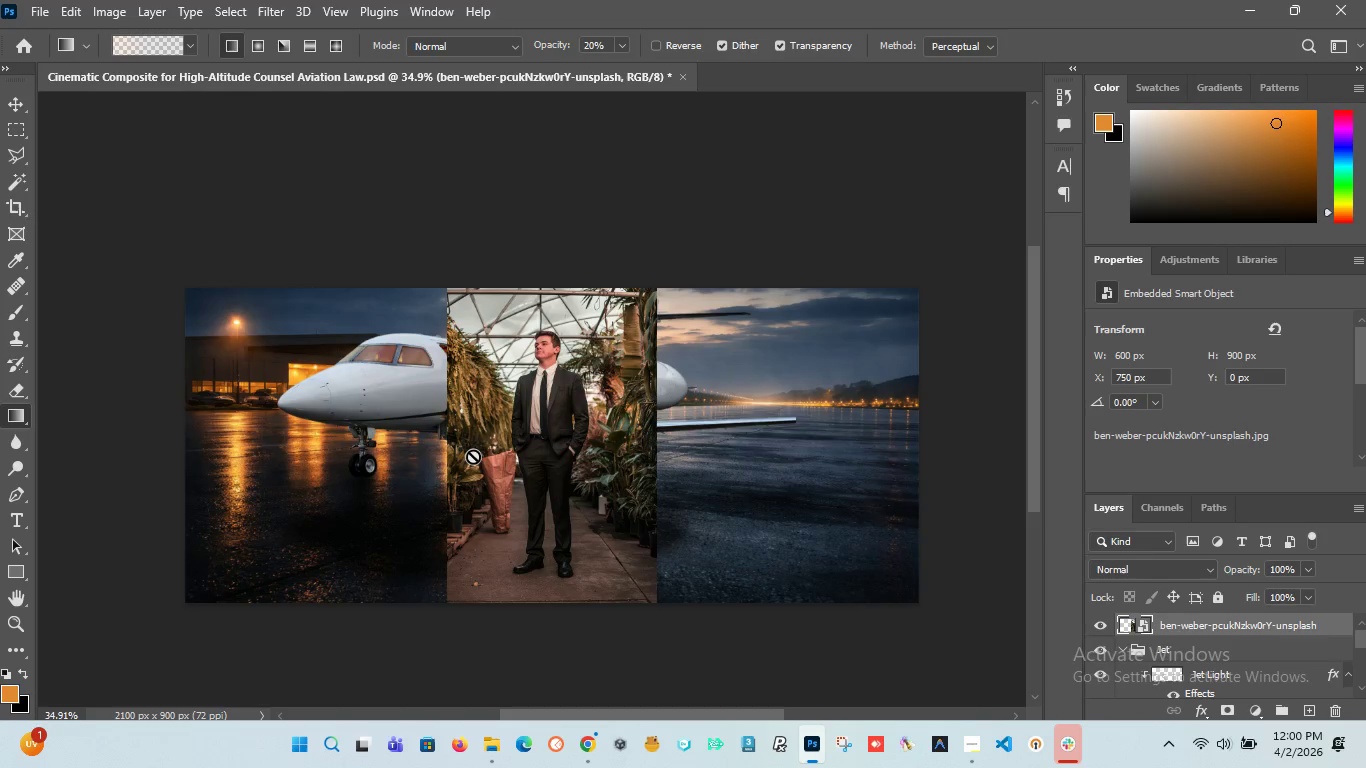 
wait(5.36)
 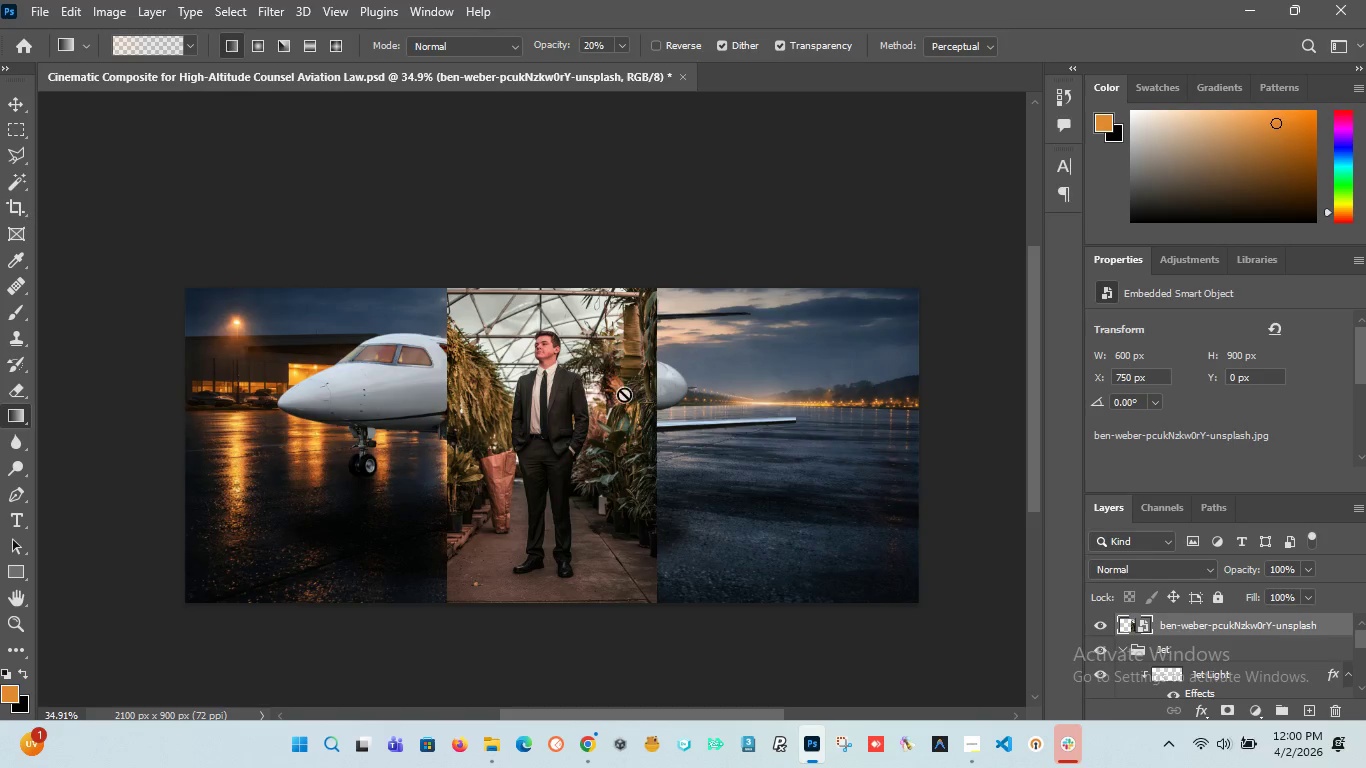 
hold_key(key=AltLeft, duration=1.08)
 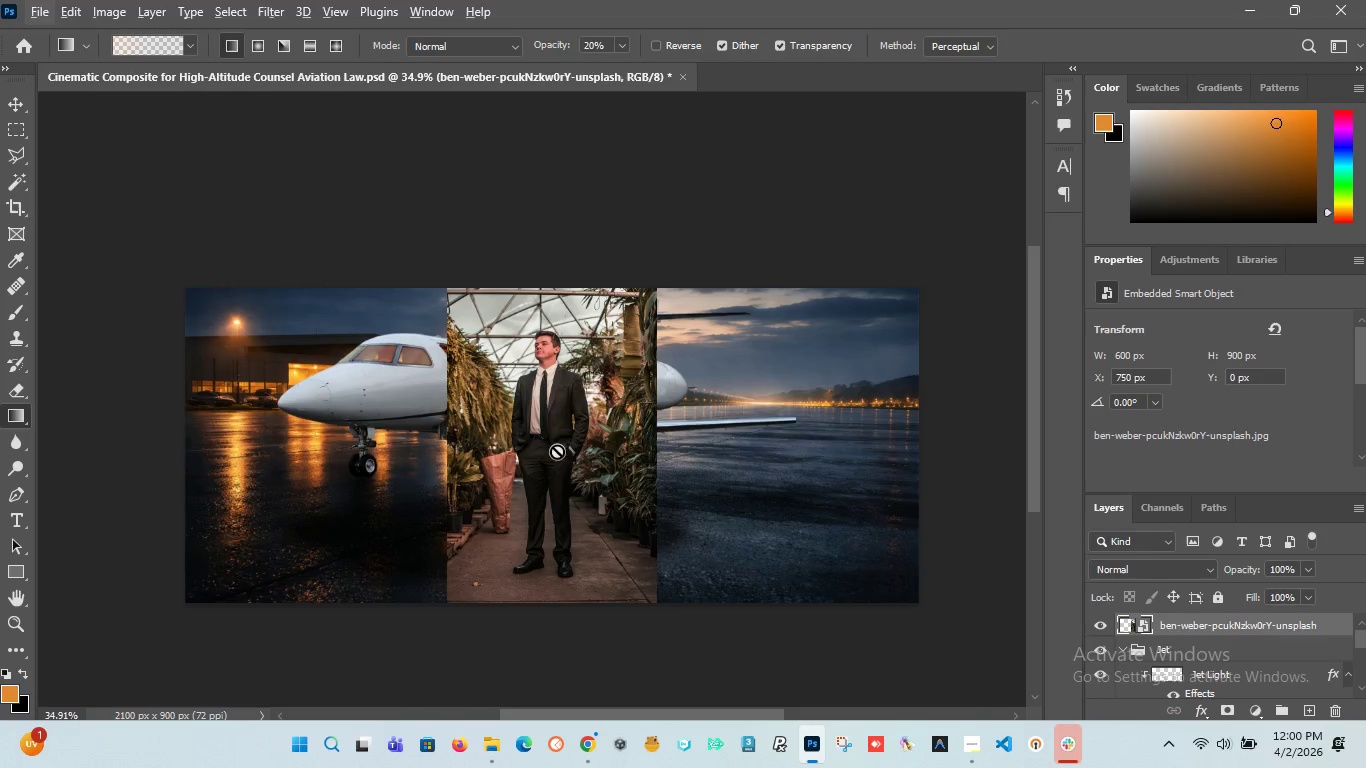 
hold_key(key=AltLeft, duration=1.52)
scroll: coordinate [557, 451], scroll_direction: up, amount: 14.0
 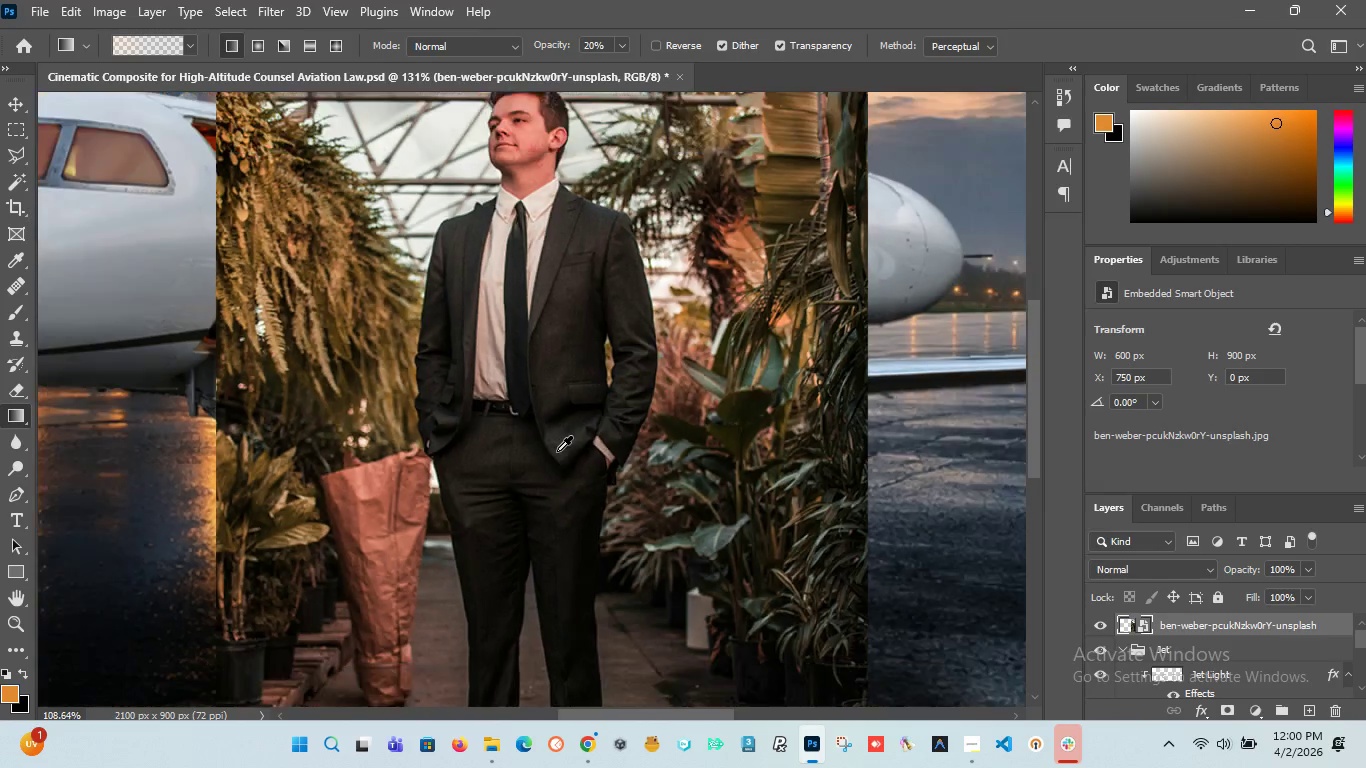 
hold_key(key=AltLeft, duration=0.7)
scroll: coordinate [557, 451], scroll_direction: down, amount: 11.0
 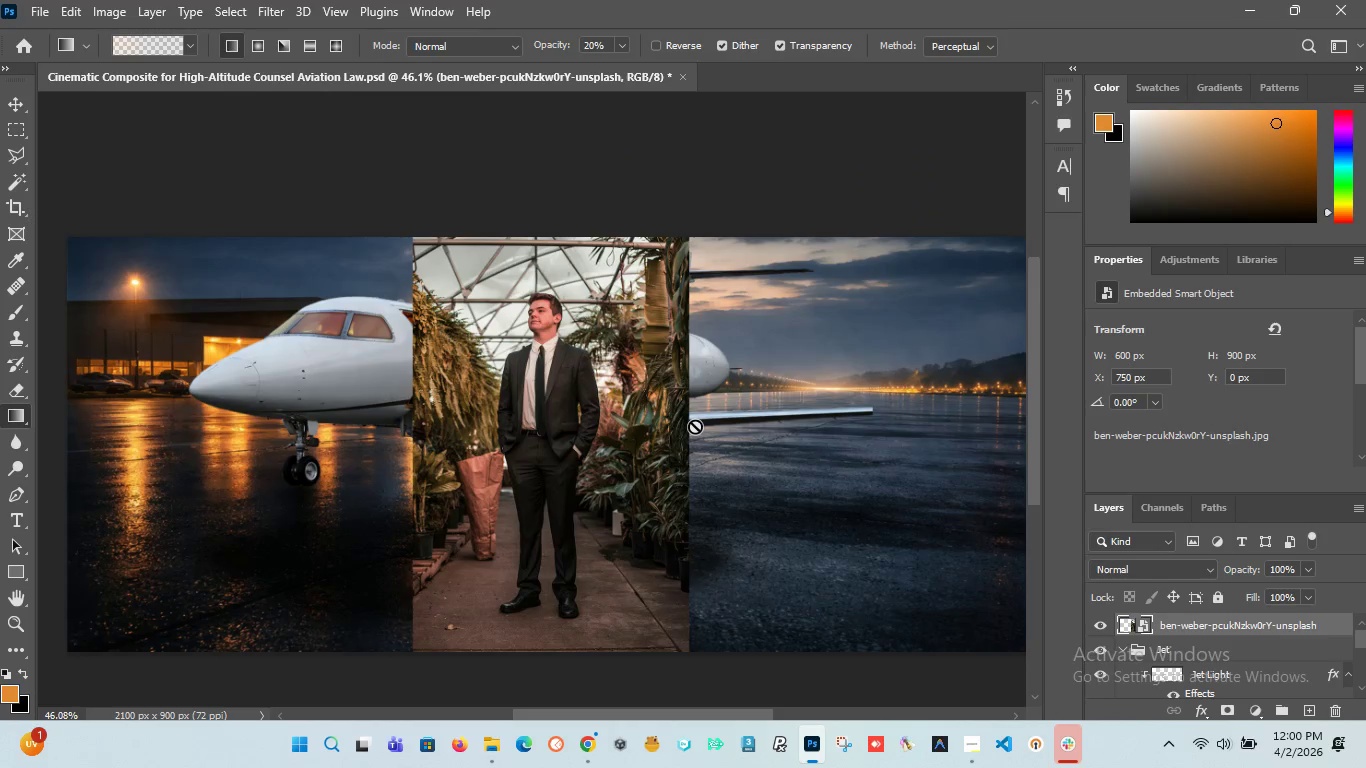 
left_click([33, 15])
 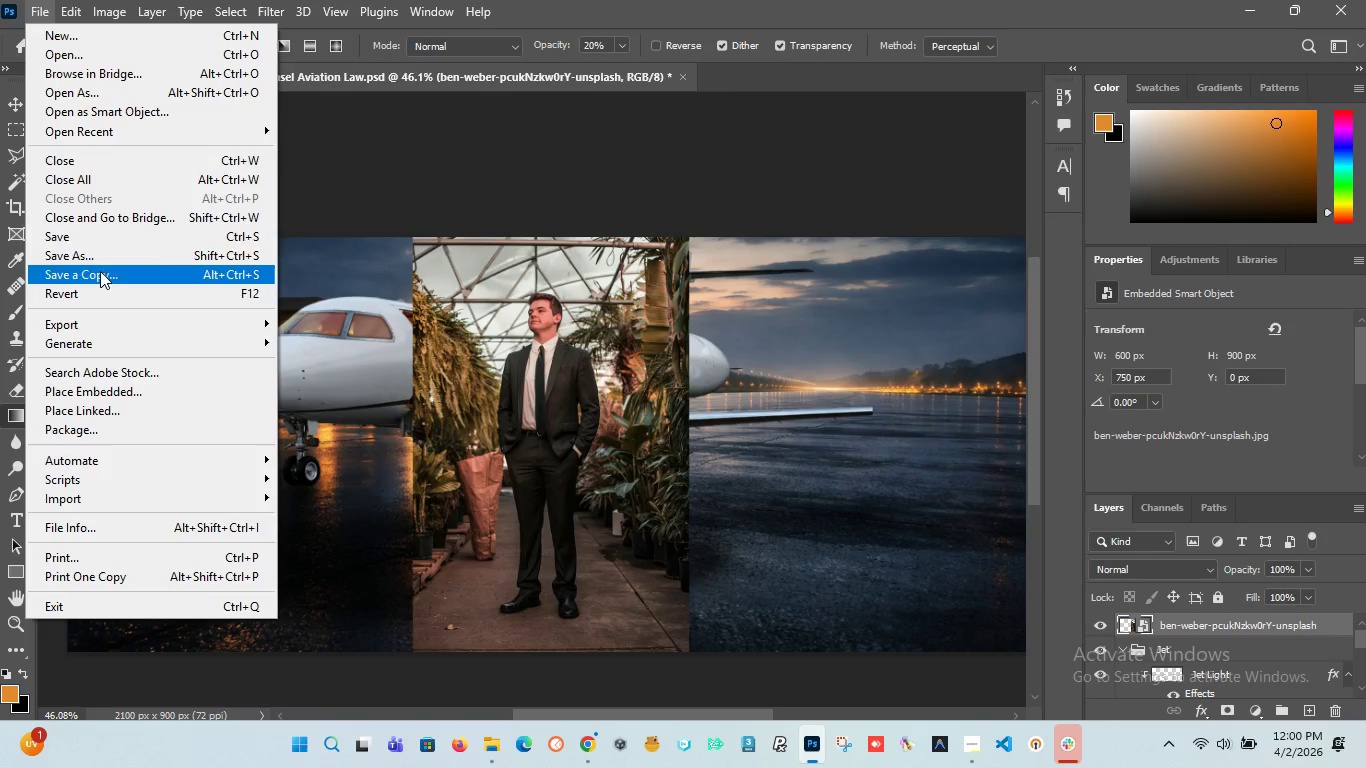 
left_click([100, 237])
 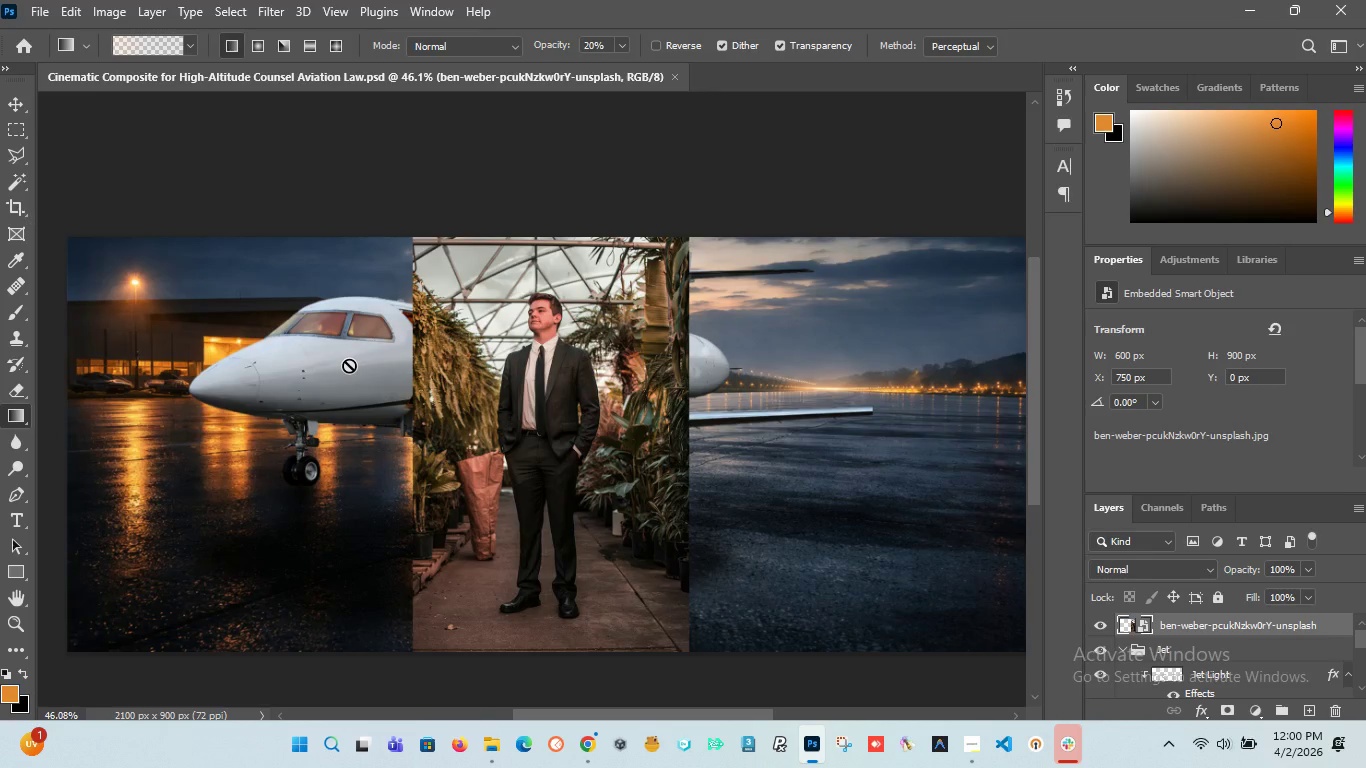 
wait(16.55)
 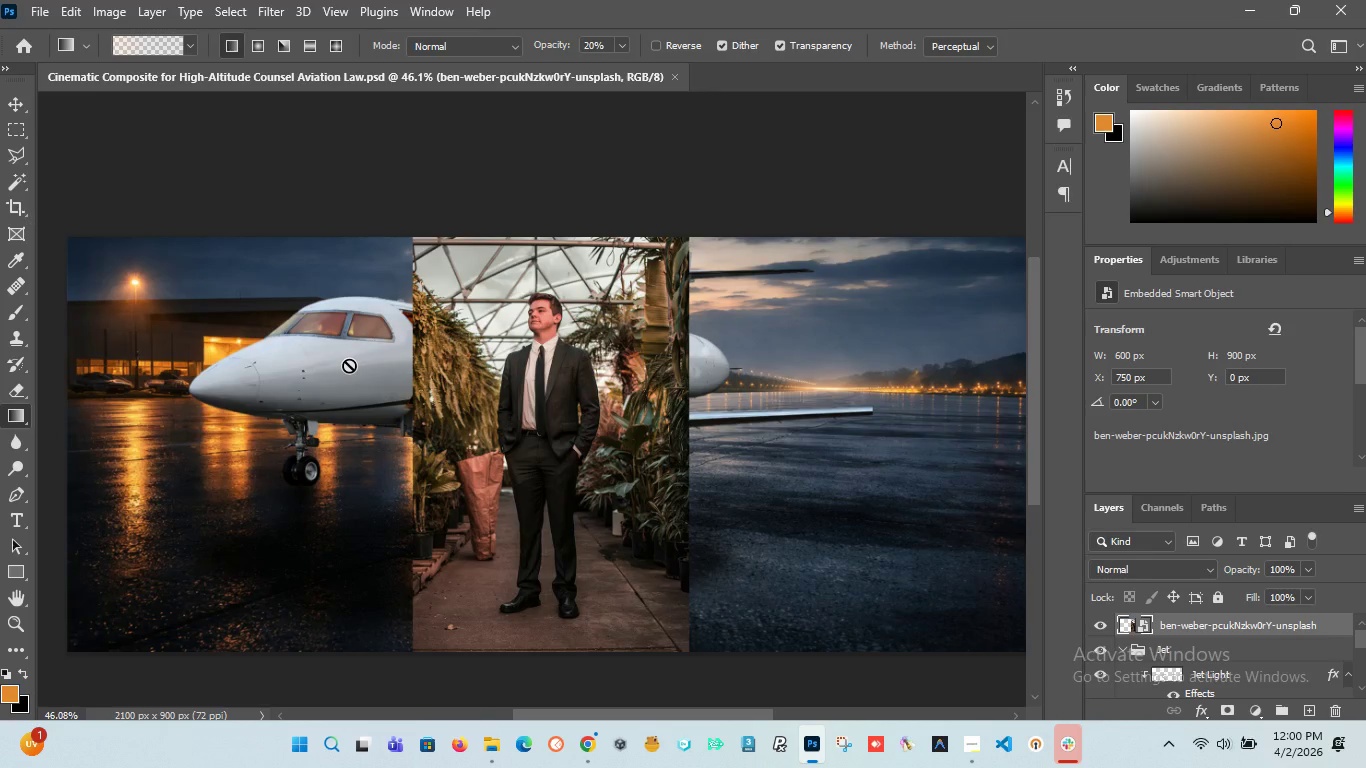 
key(Alt+AltLeft)
 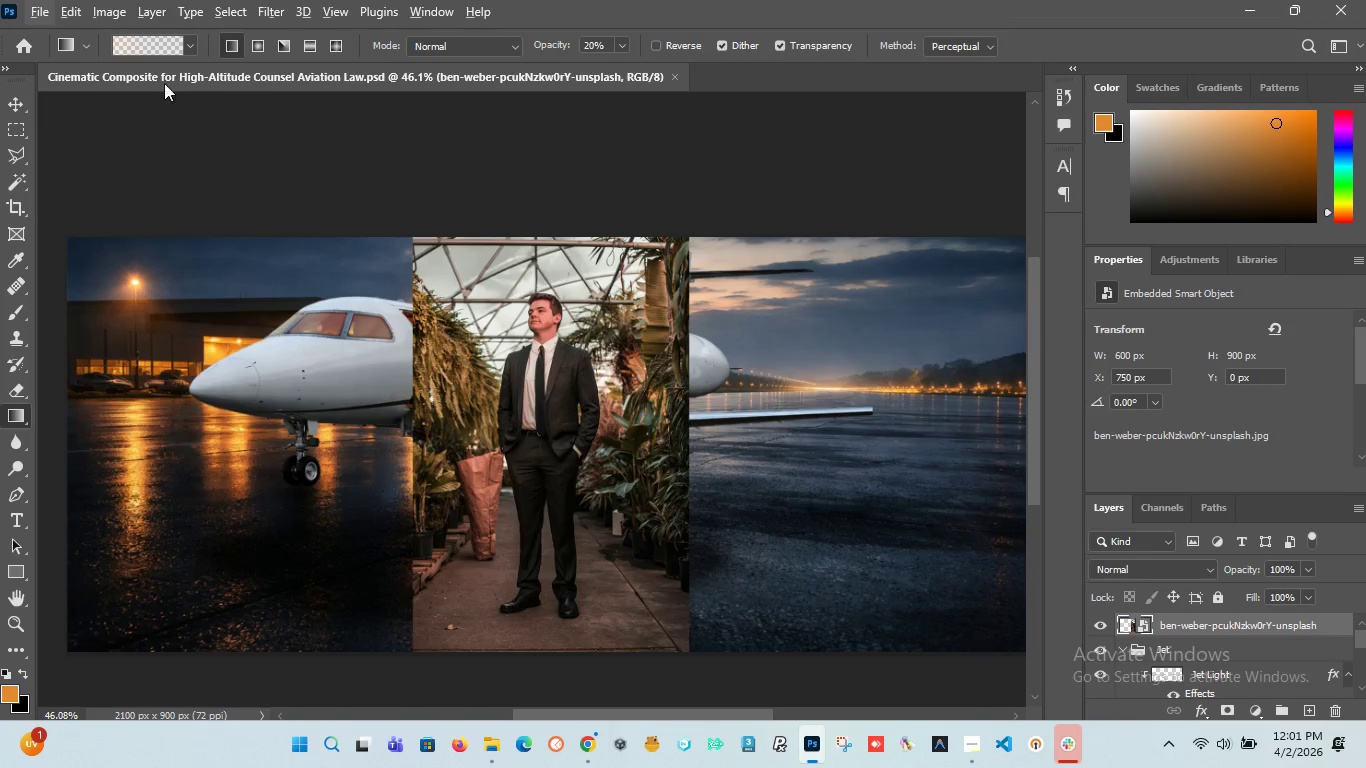 
left_click_drag(start_coordinate=[688, 412], to_coordinate=[563, 390])
 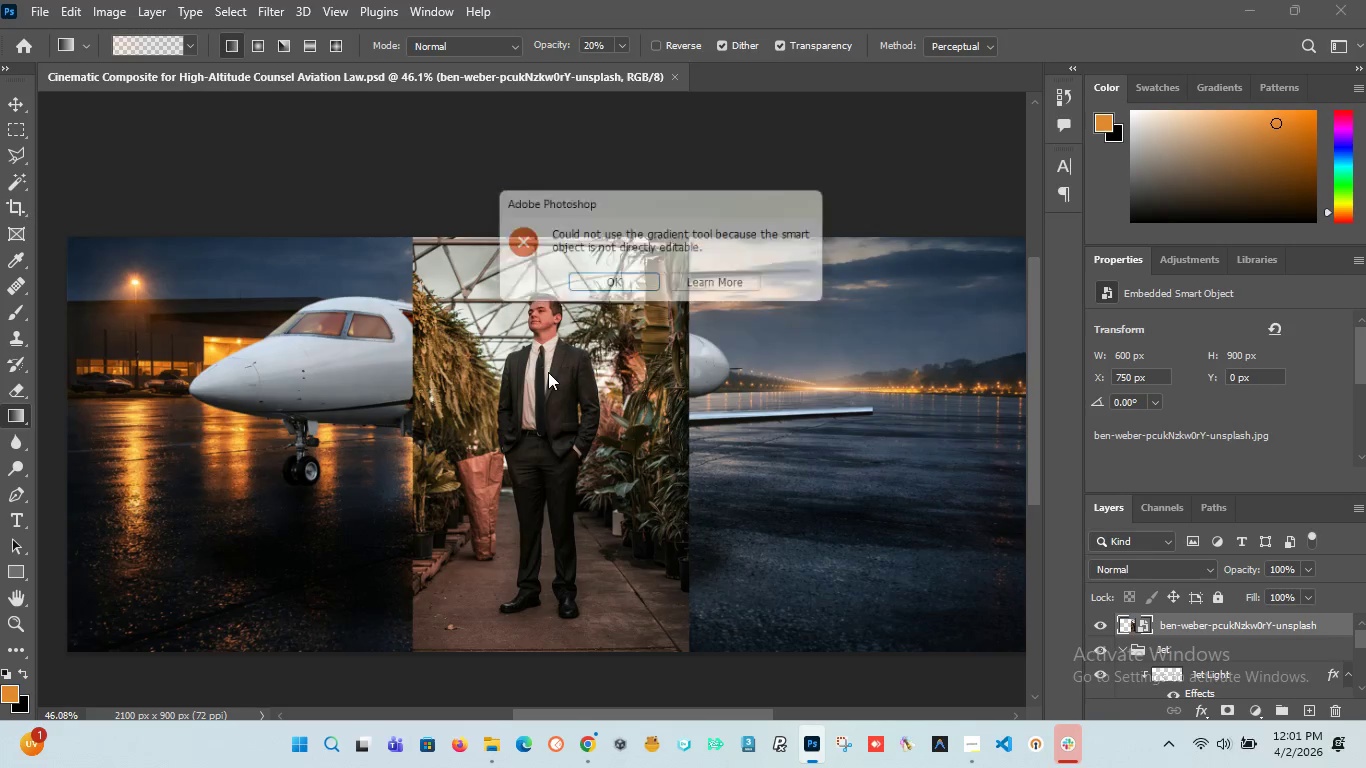 
hold_key(key=AltLeft, duration=0.38)
 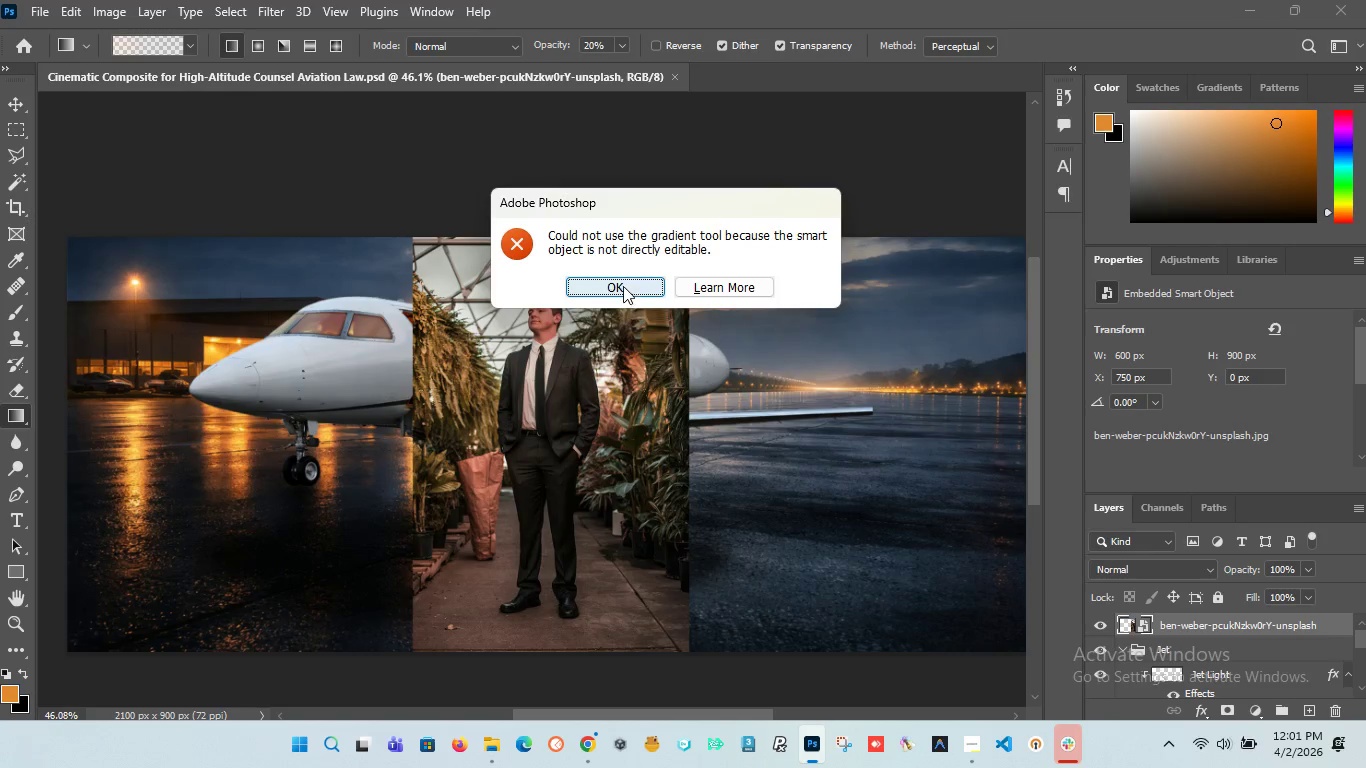 
left_click([623, 286])
 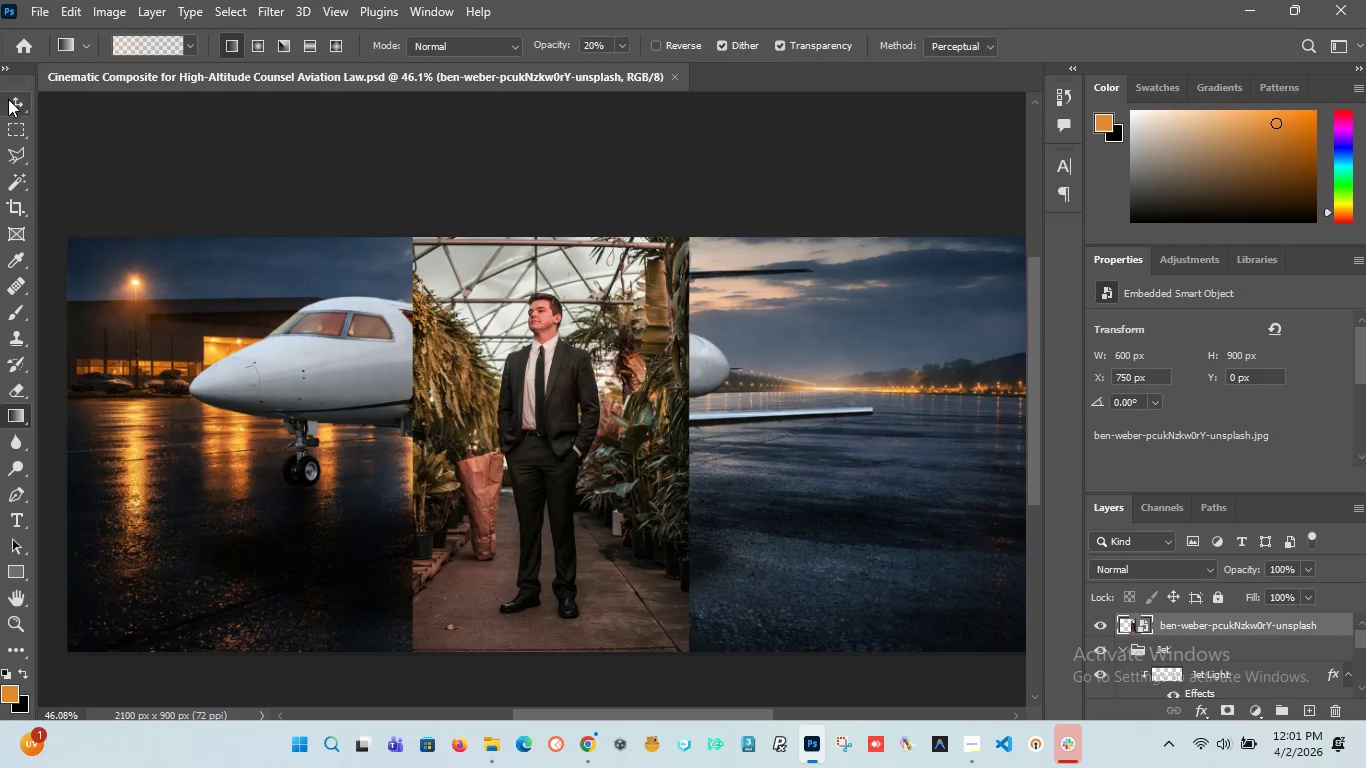 
hold_key(key=AltLeft, duration=1.51)
 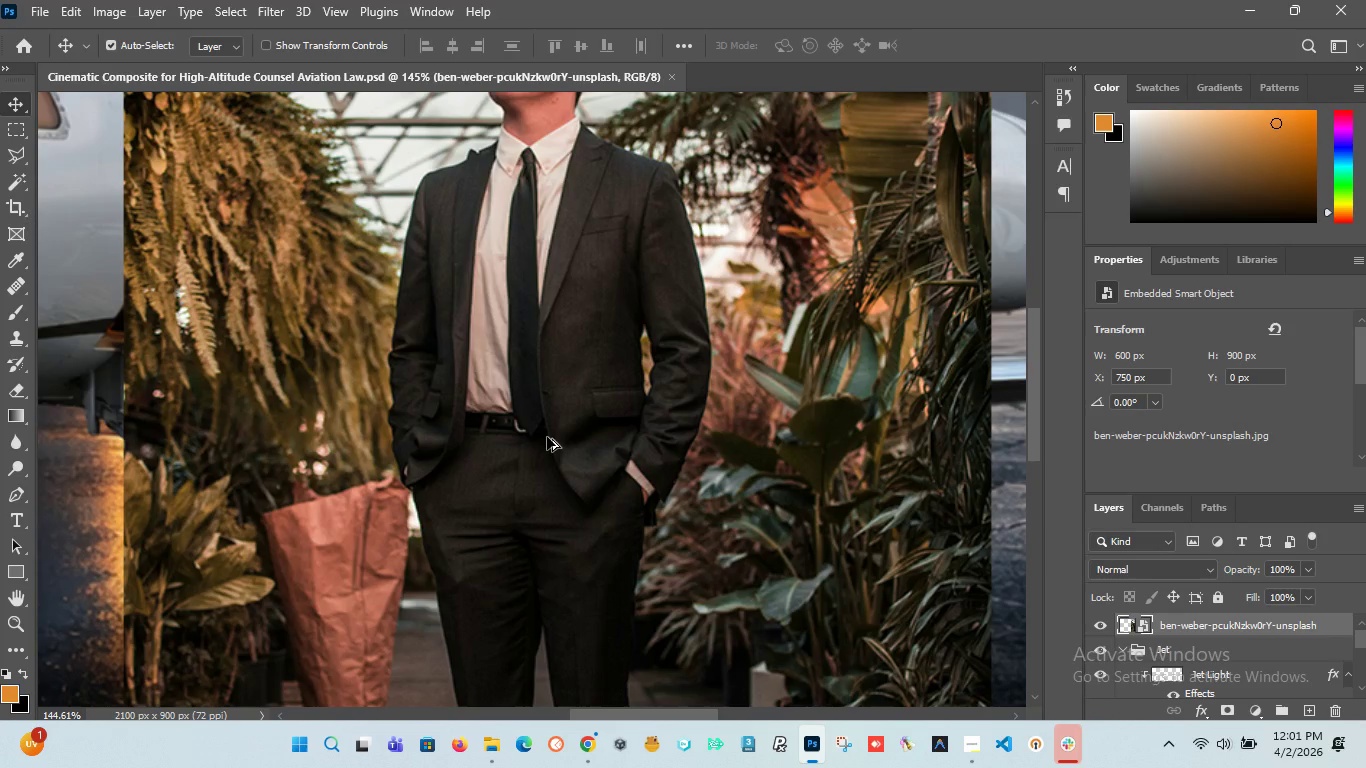 
hold_key(key=AltLeft, duration=1.5)
 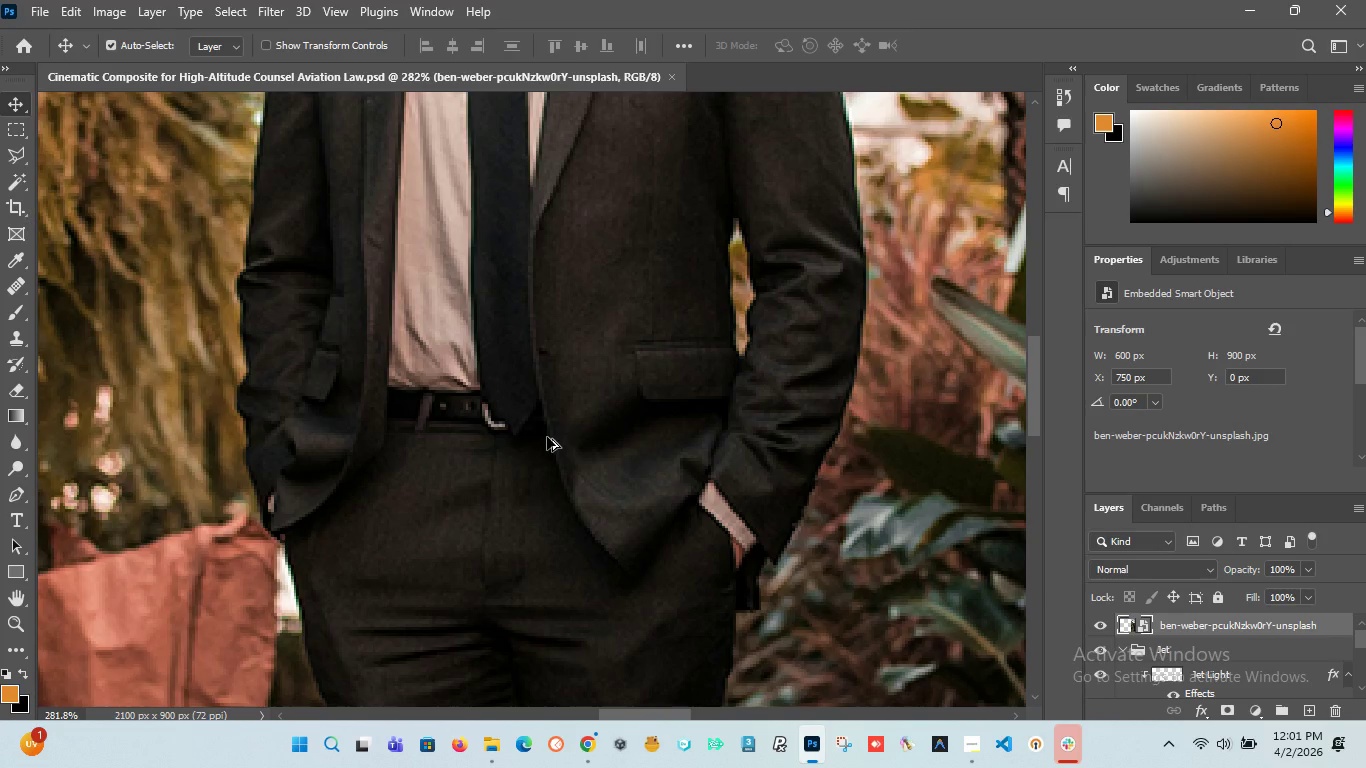 
scroll: coordinate [547, 437], scroll_direction: up, amount: 12.0
 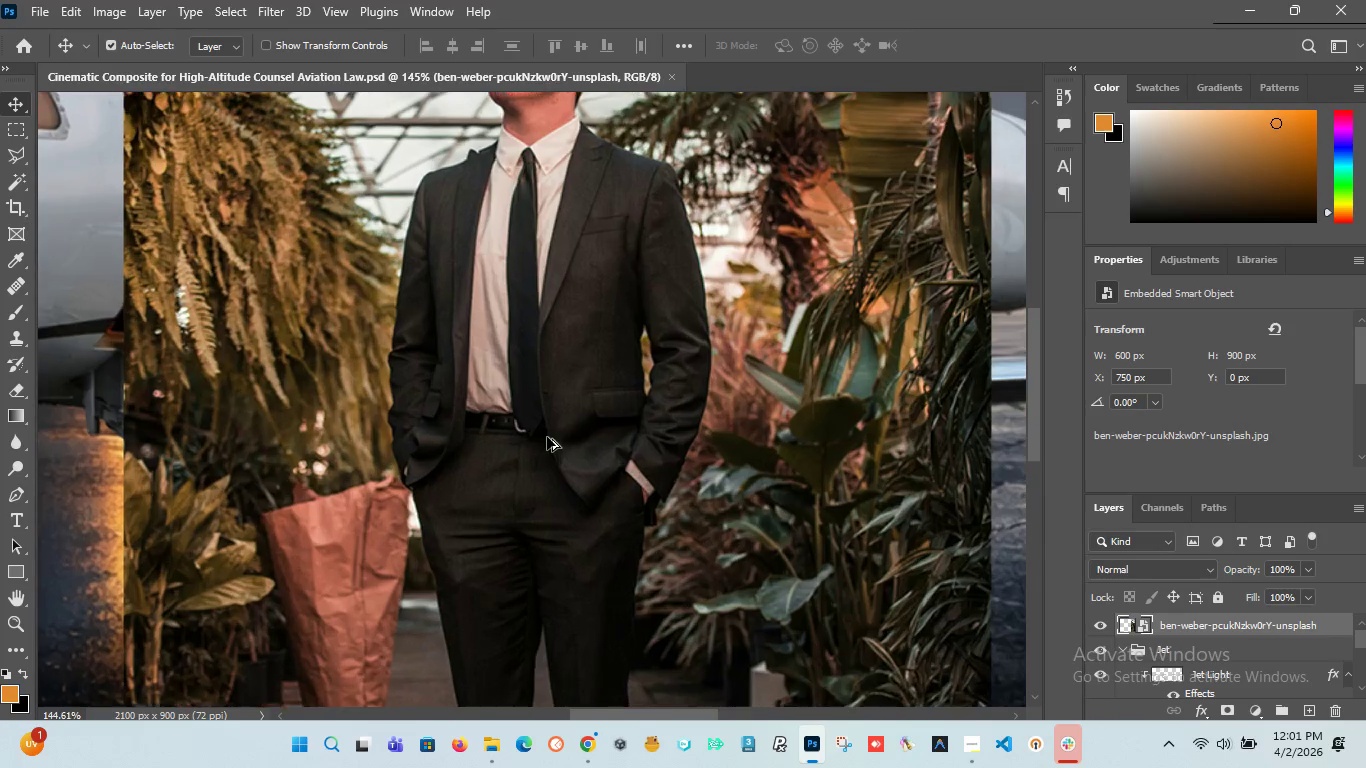 
hold_key(key=AltLeft, duration=1.5)
scroll: coordinate [547, 437], scroll_direction: up, amount: 7.0
 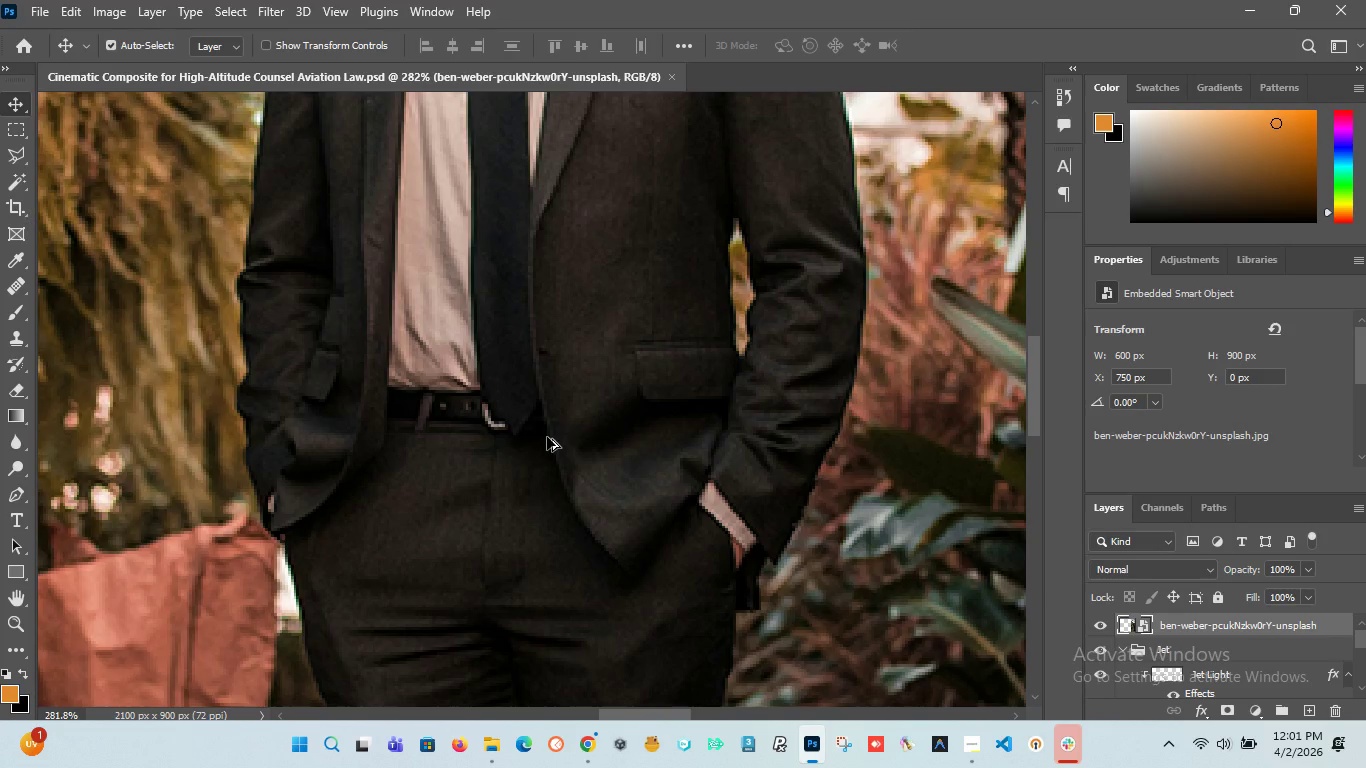 
hold_key(key=AltLeft, duration=1.53)
 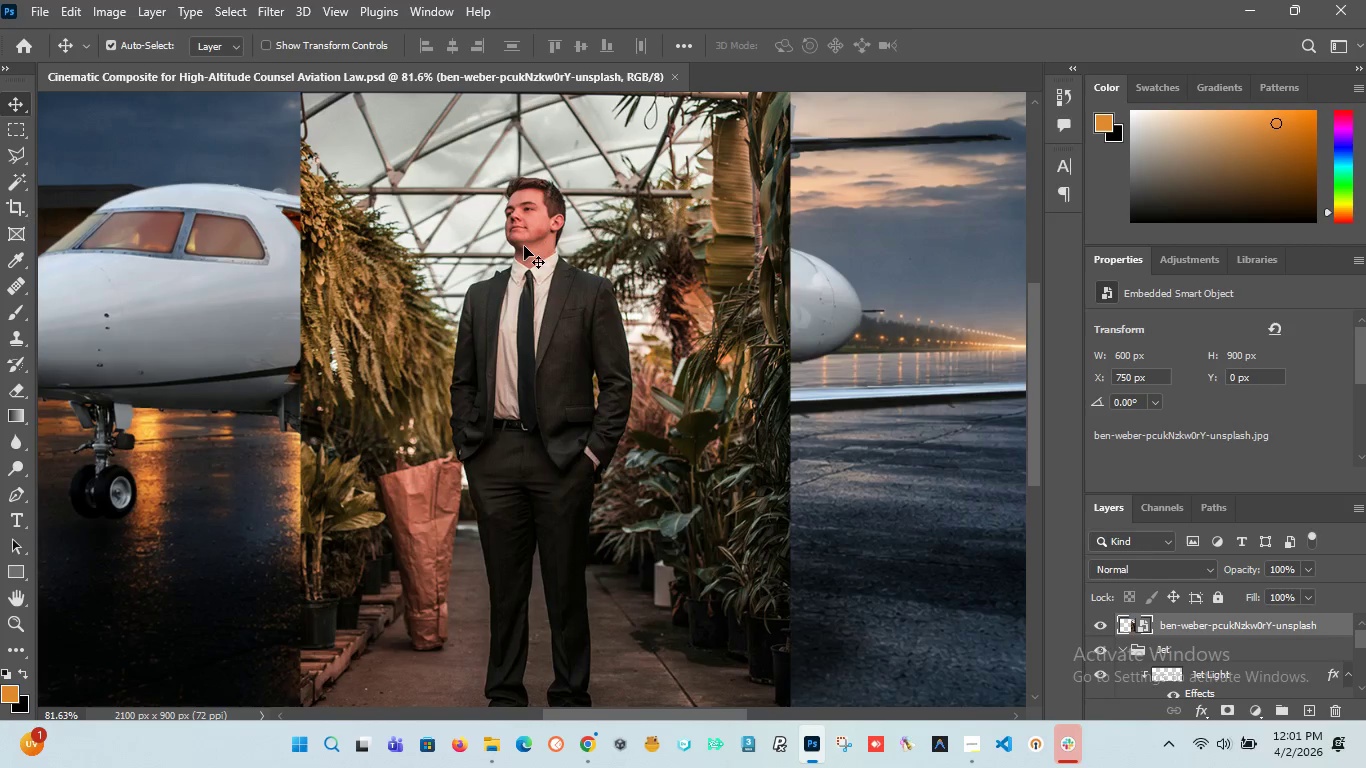 
key(Alt+AltLeft)
 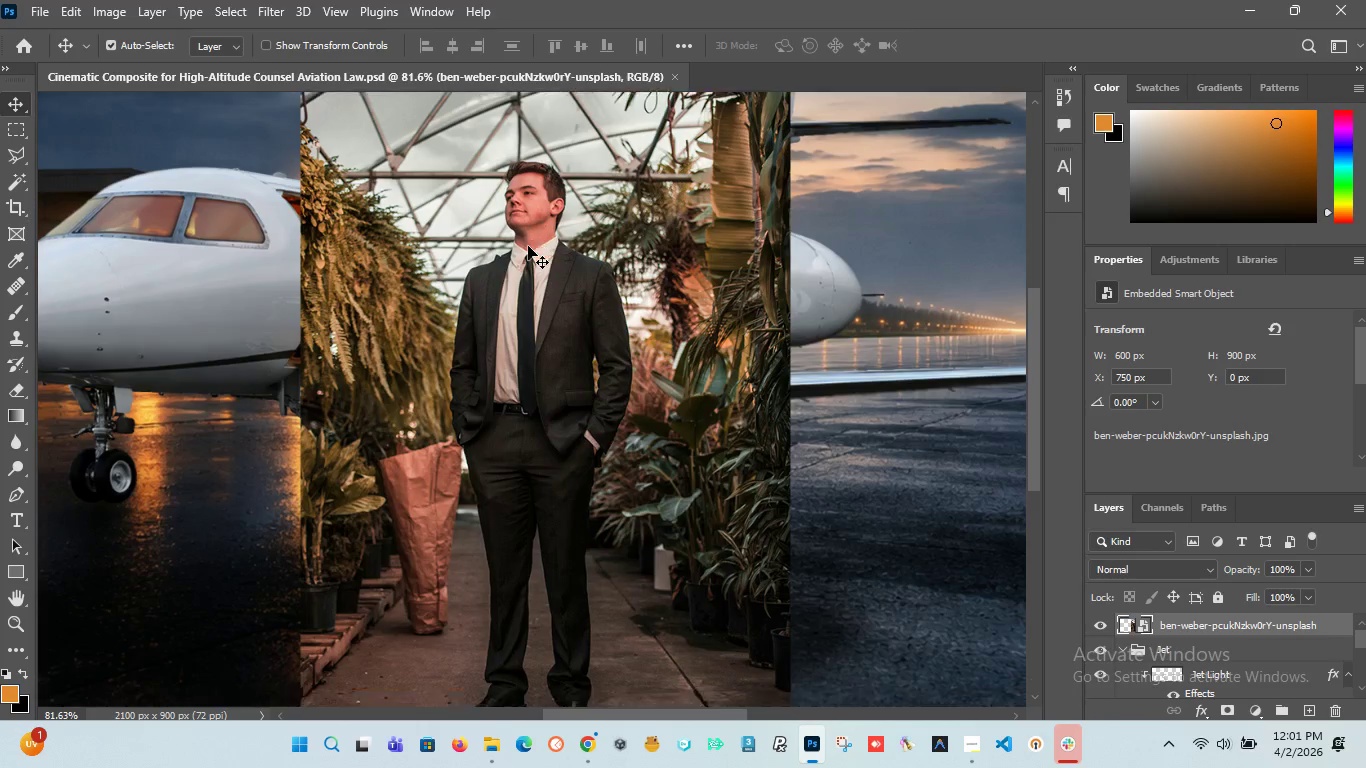 
scroll: coordinate [534, 430], scroll_direction: down, amount: 13.0
 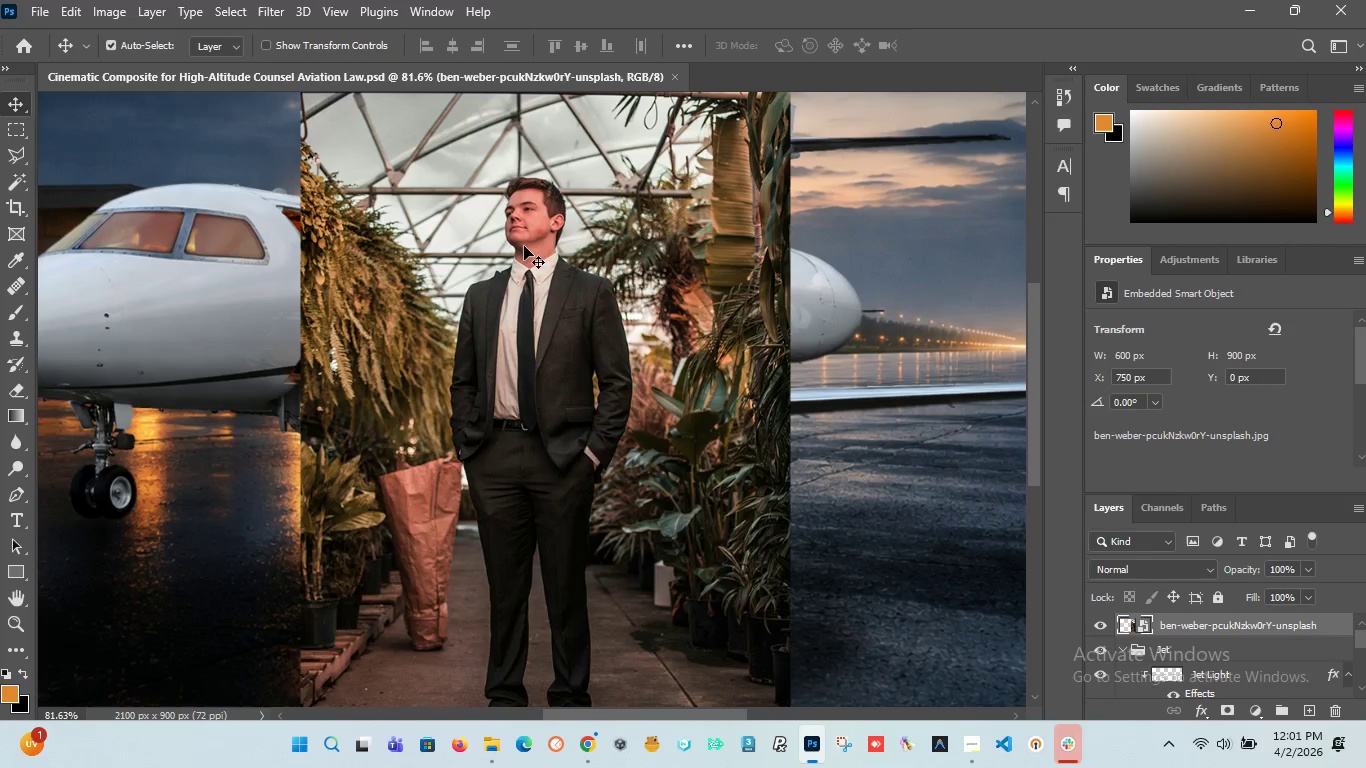 
hold_key(key=AltLeft, duration=0.84)
scroll: coordinate [519, 315], scroll_direction: down, amount: 8.0
 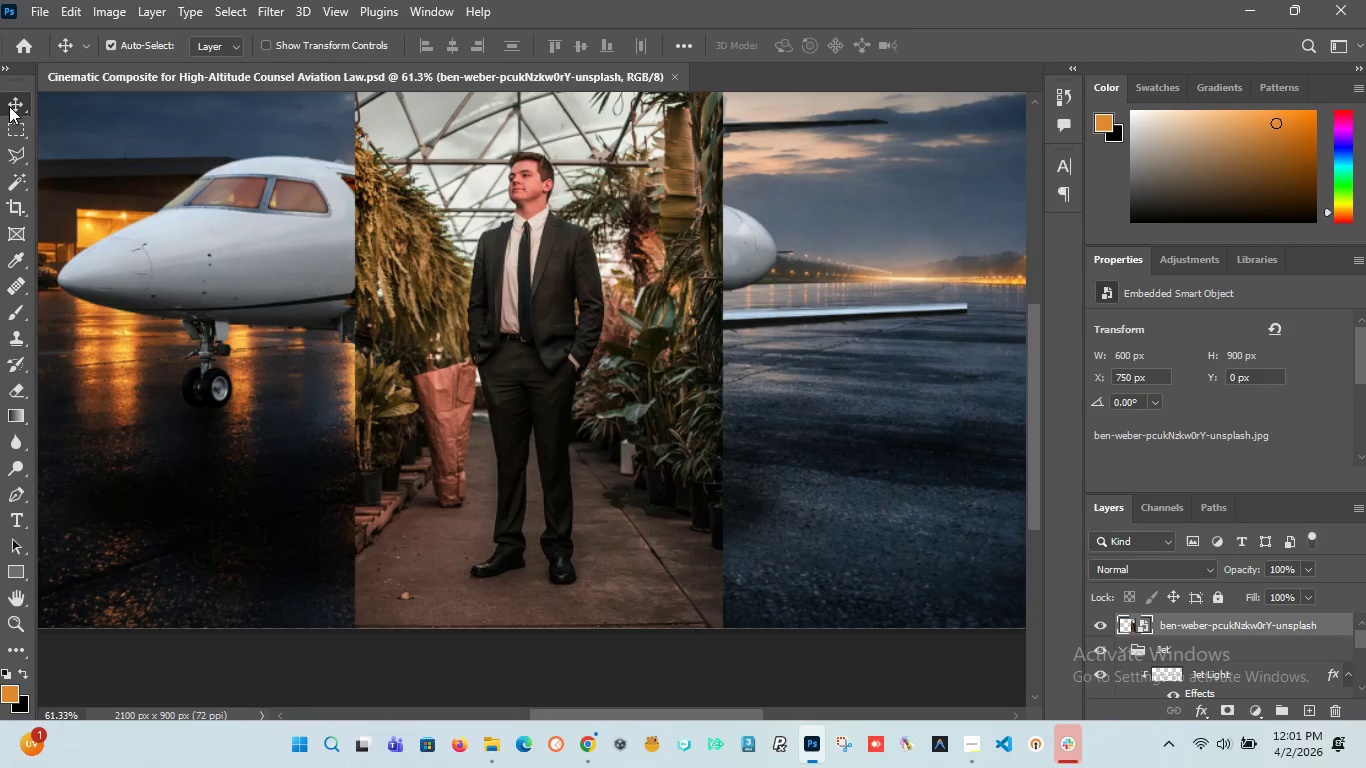 
mouse_move([45, 177])
 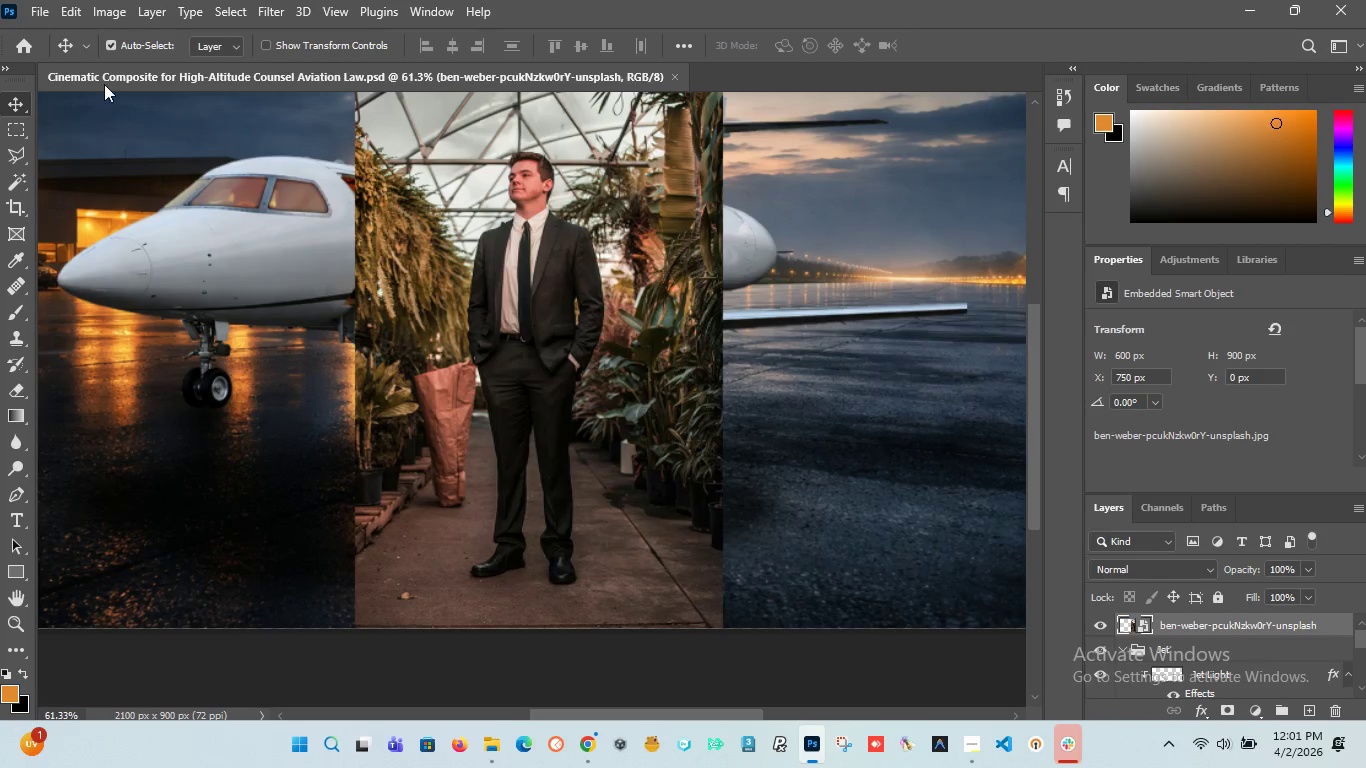 
mouse_move([47, 183])
 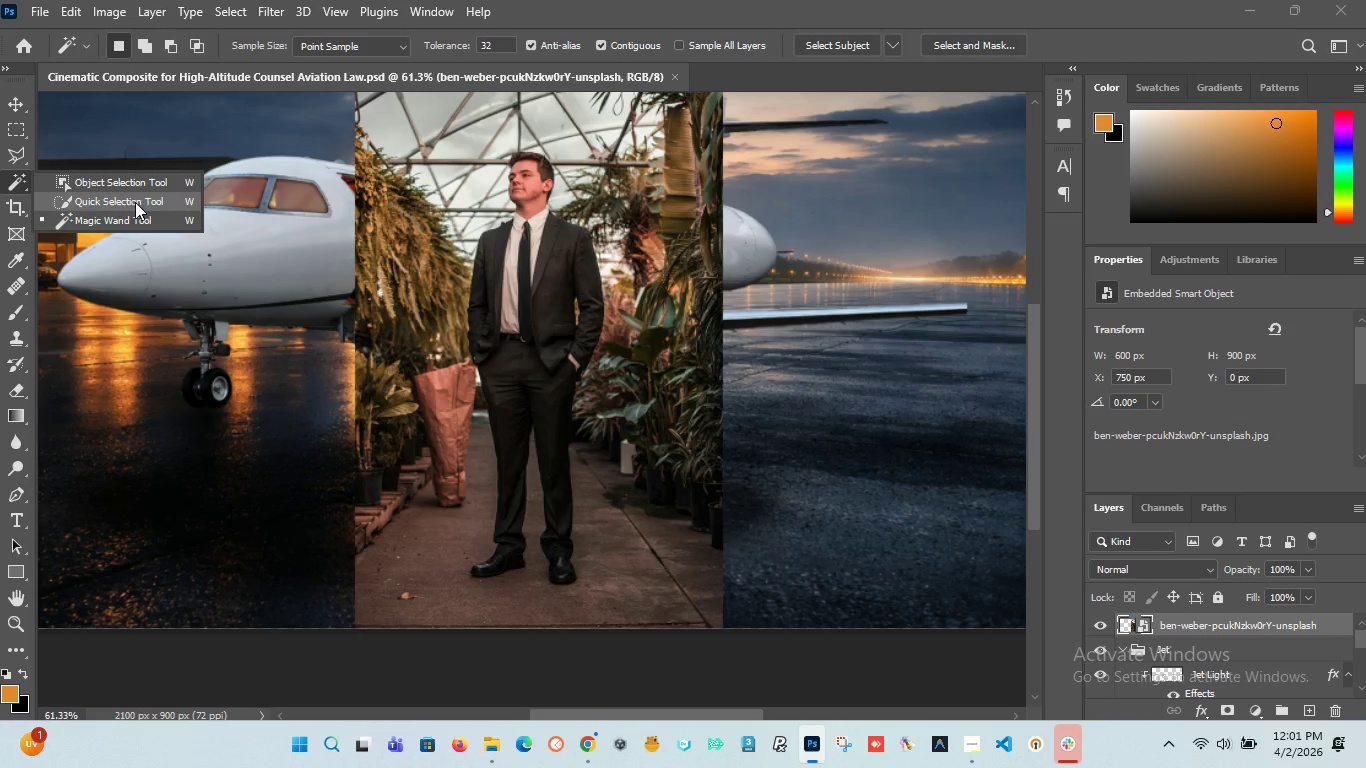 
left_click([135, 202])
 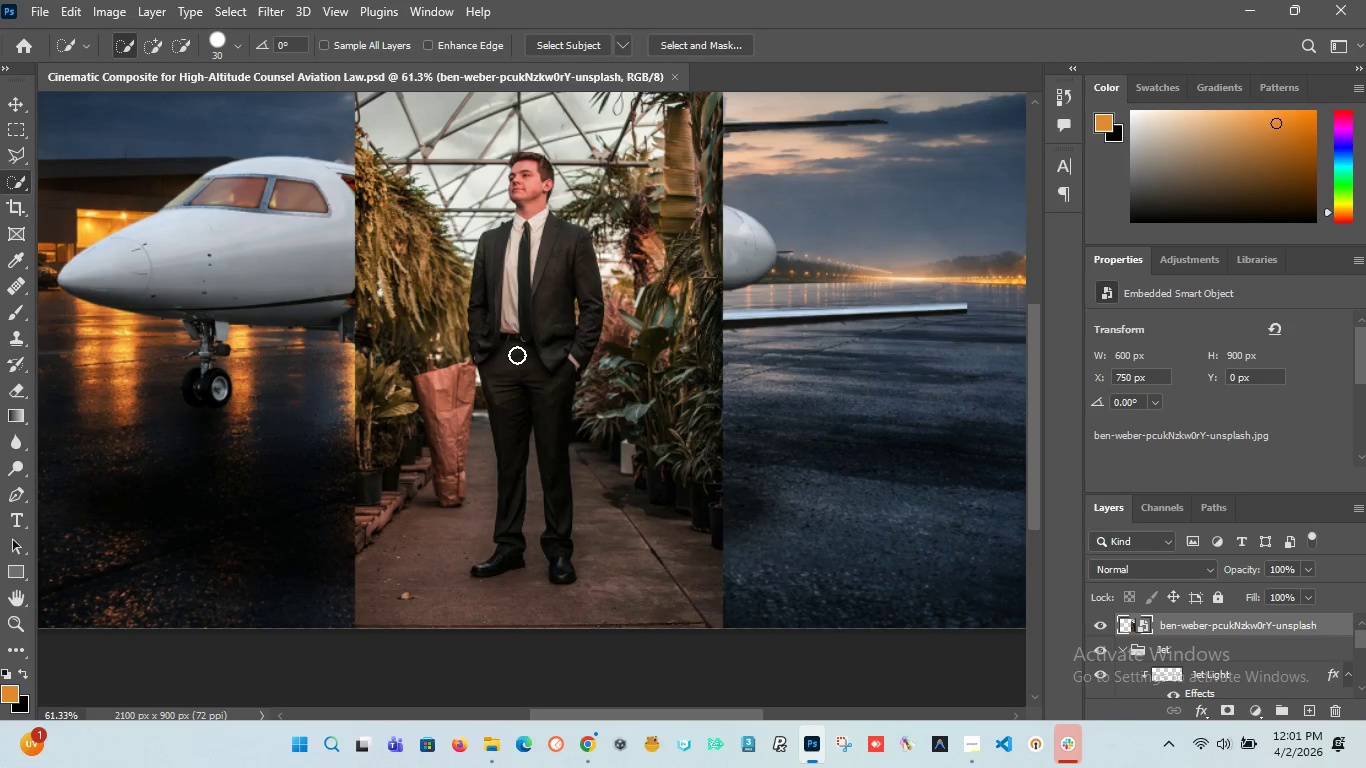 
left_click([517, 357])
 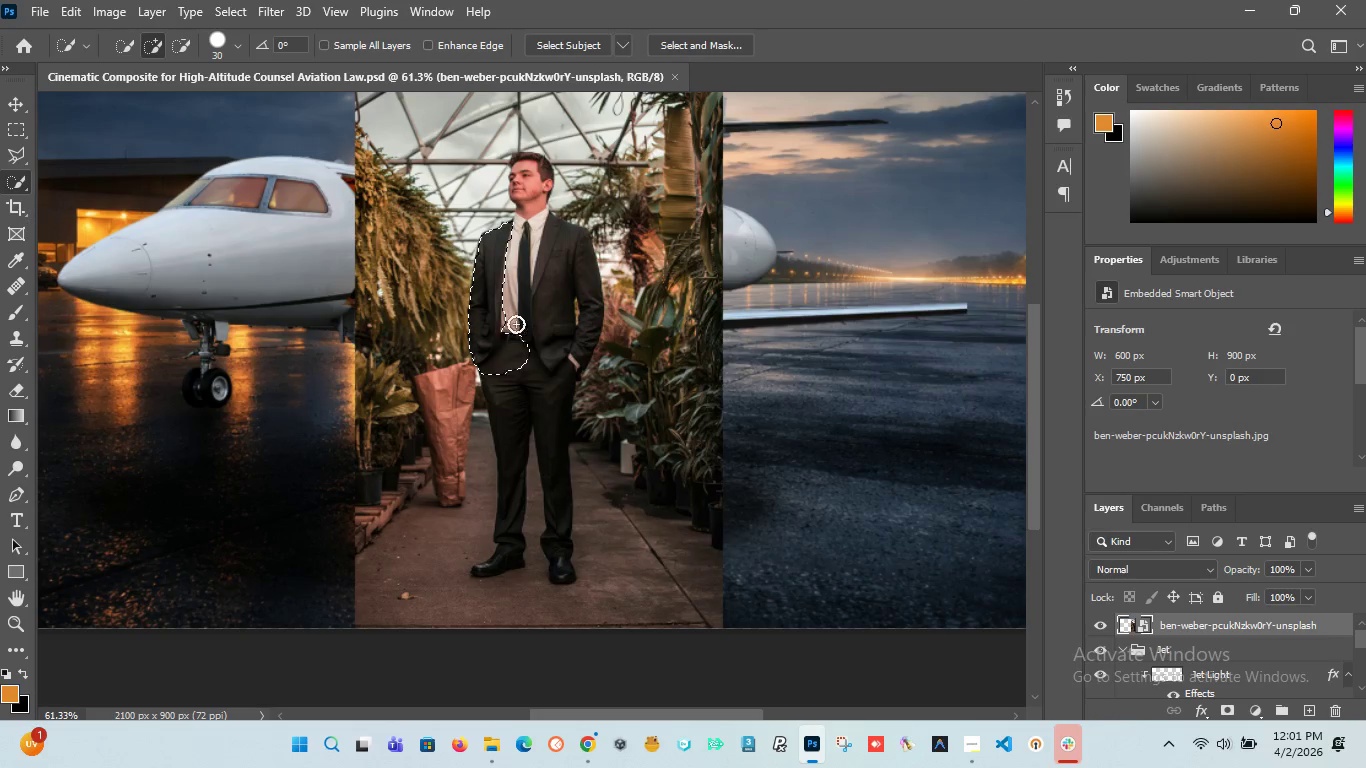 
left_click([519, 296])
 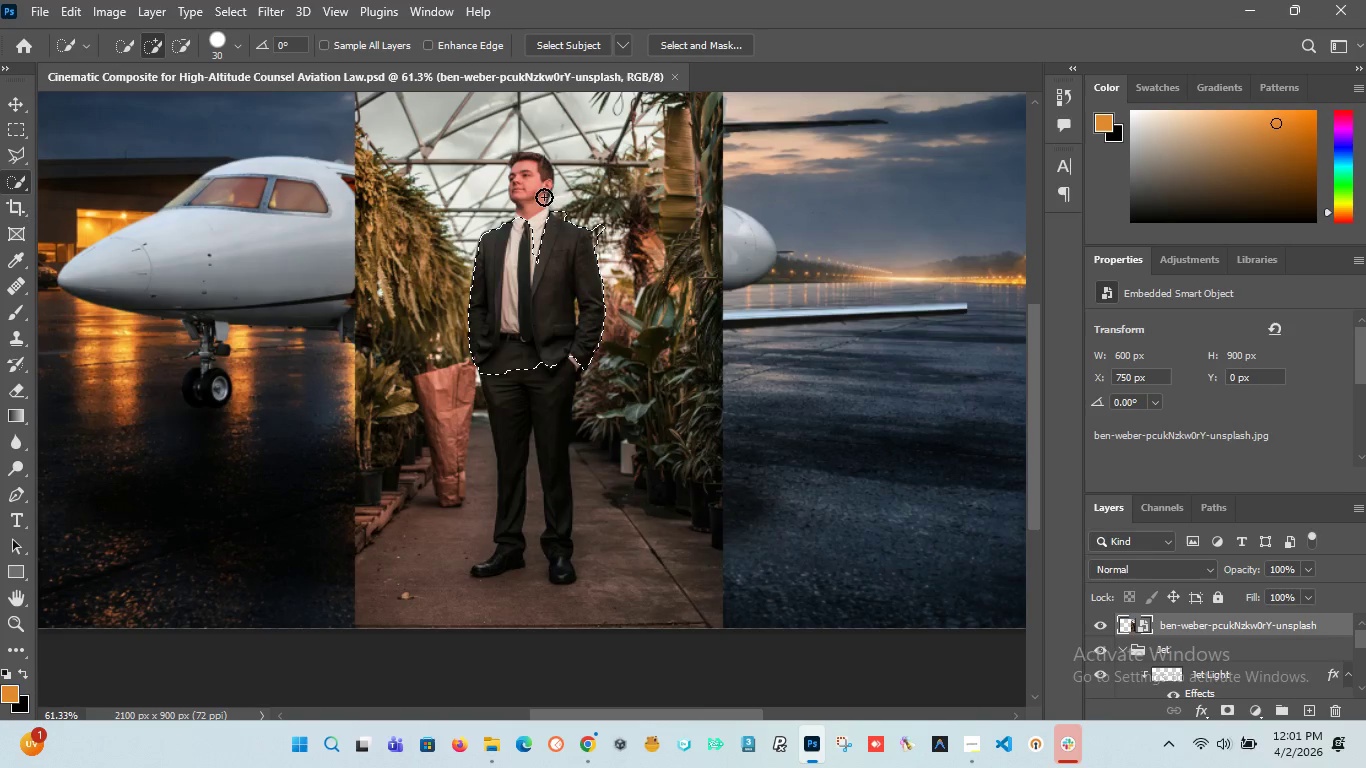 
left_click([530, 208])
 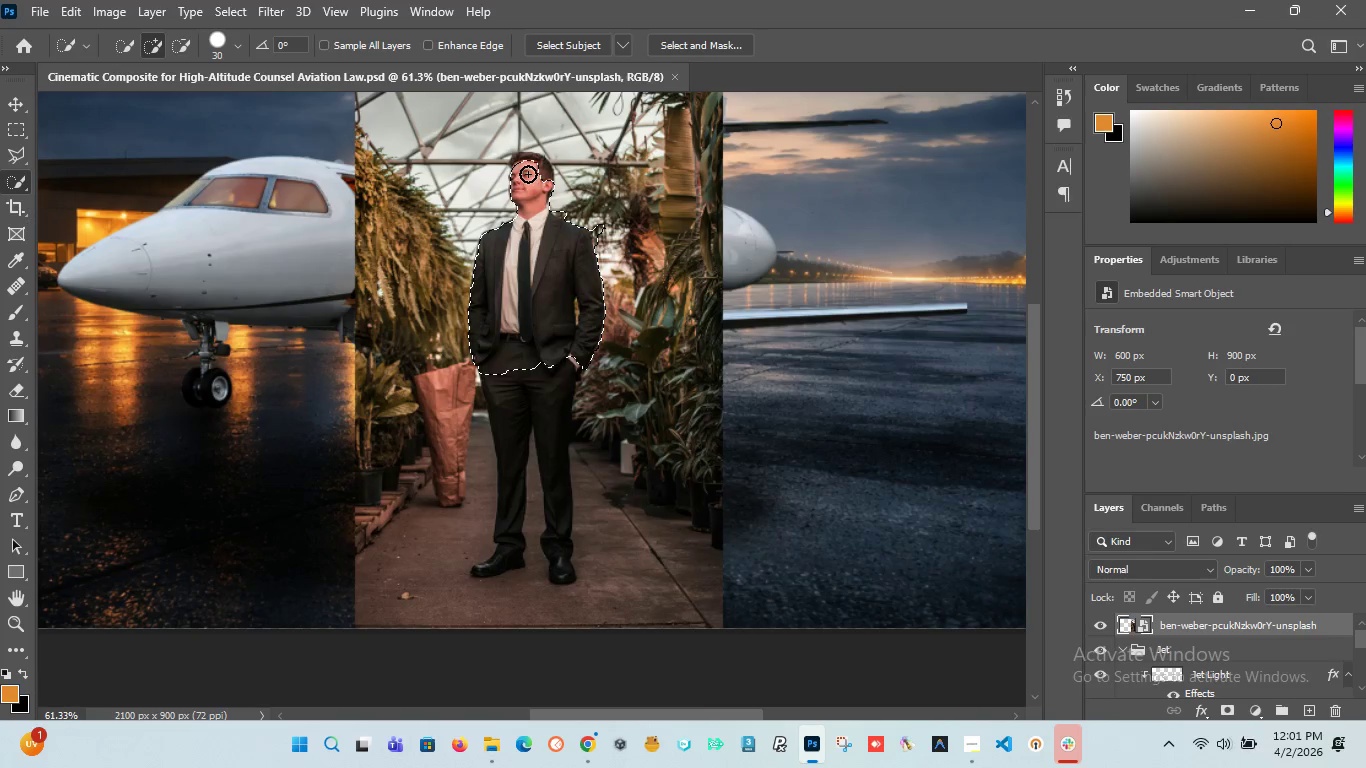 
left_click([534, 173])
 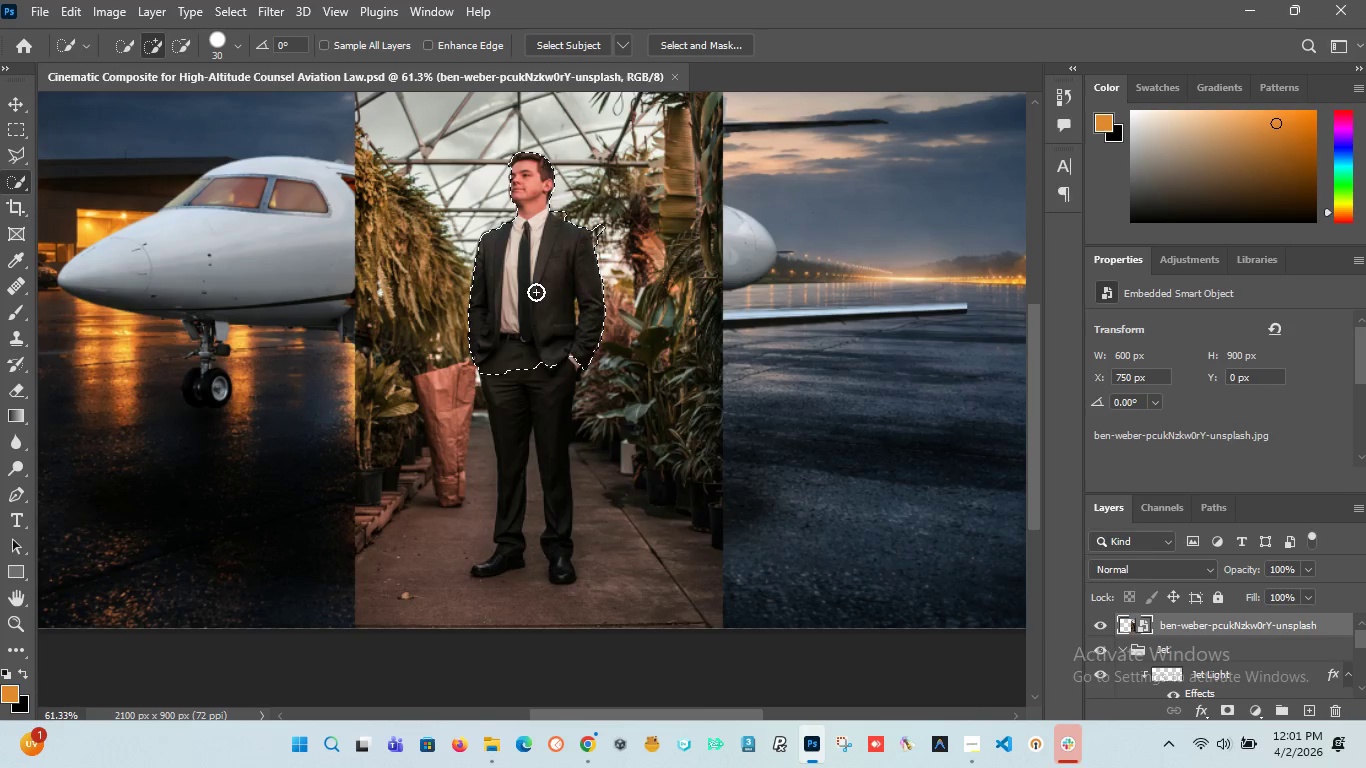 
hold_key(key=AltLeft, duration=1.51)
 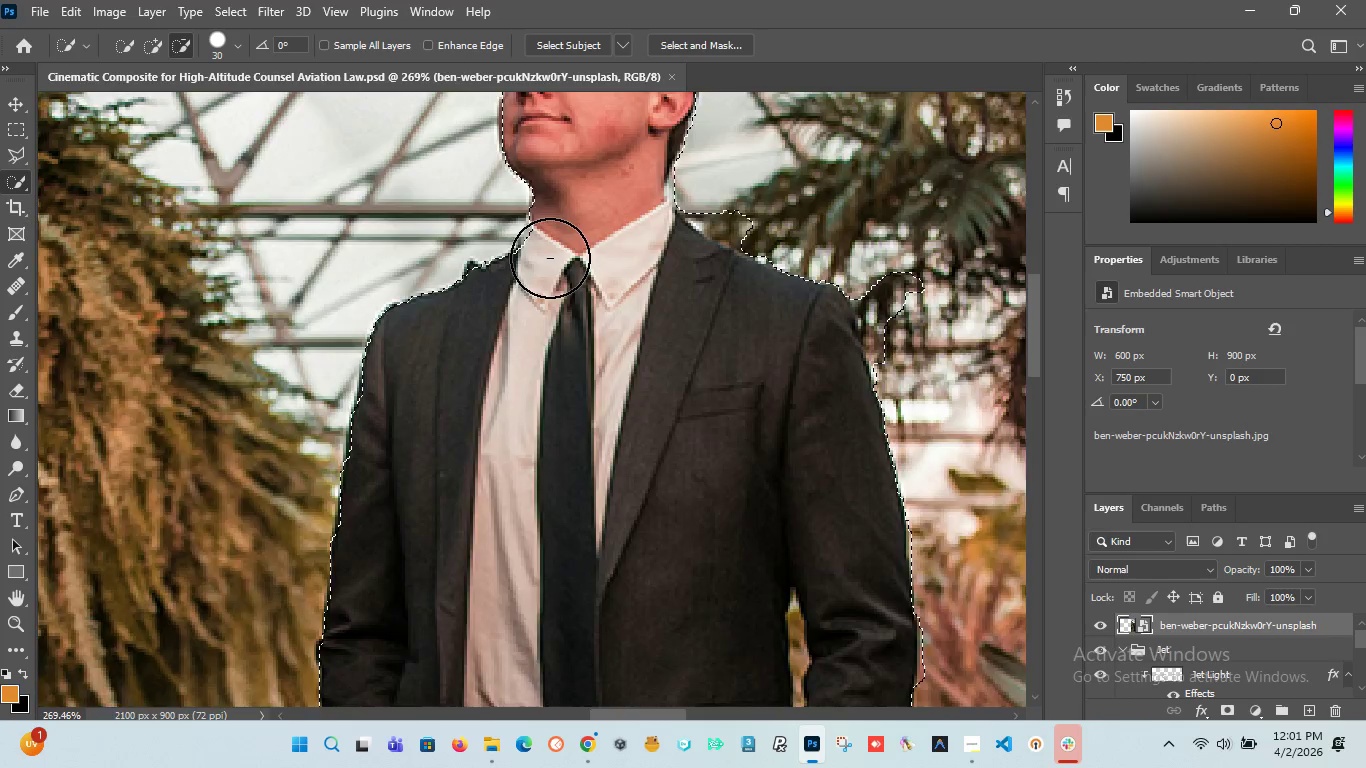 
hold_key(key=AltLeft, duration=1.5)
 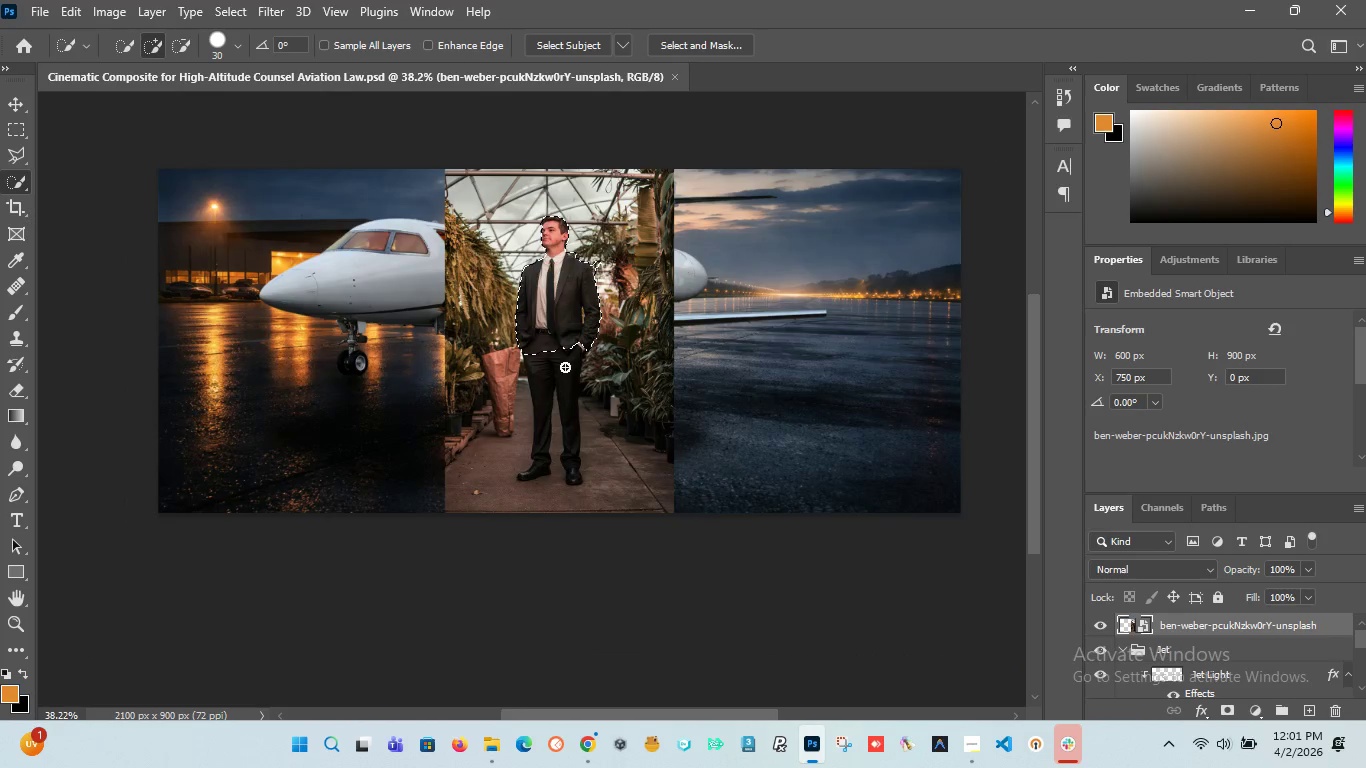 
scroll: coordinate [550, 173], scroll_direction: up, amount: 16.0
 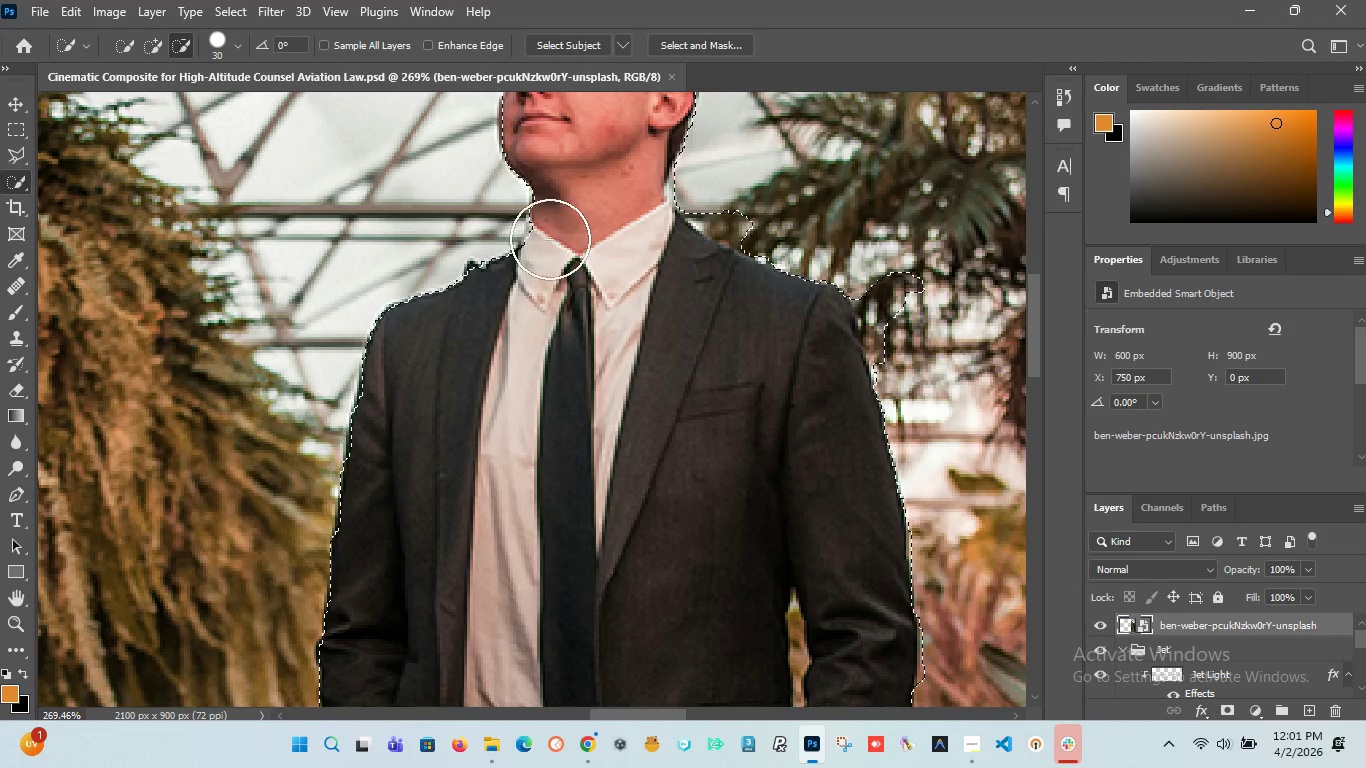 
hold_key(key=AltLeft, duration=0.33)
 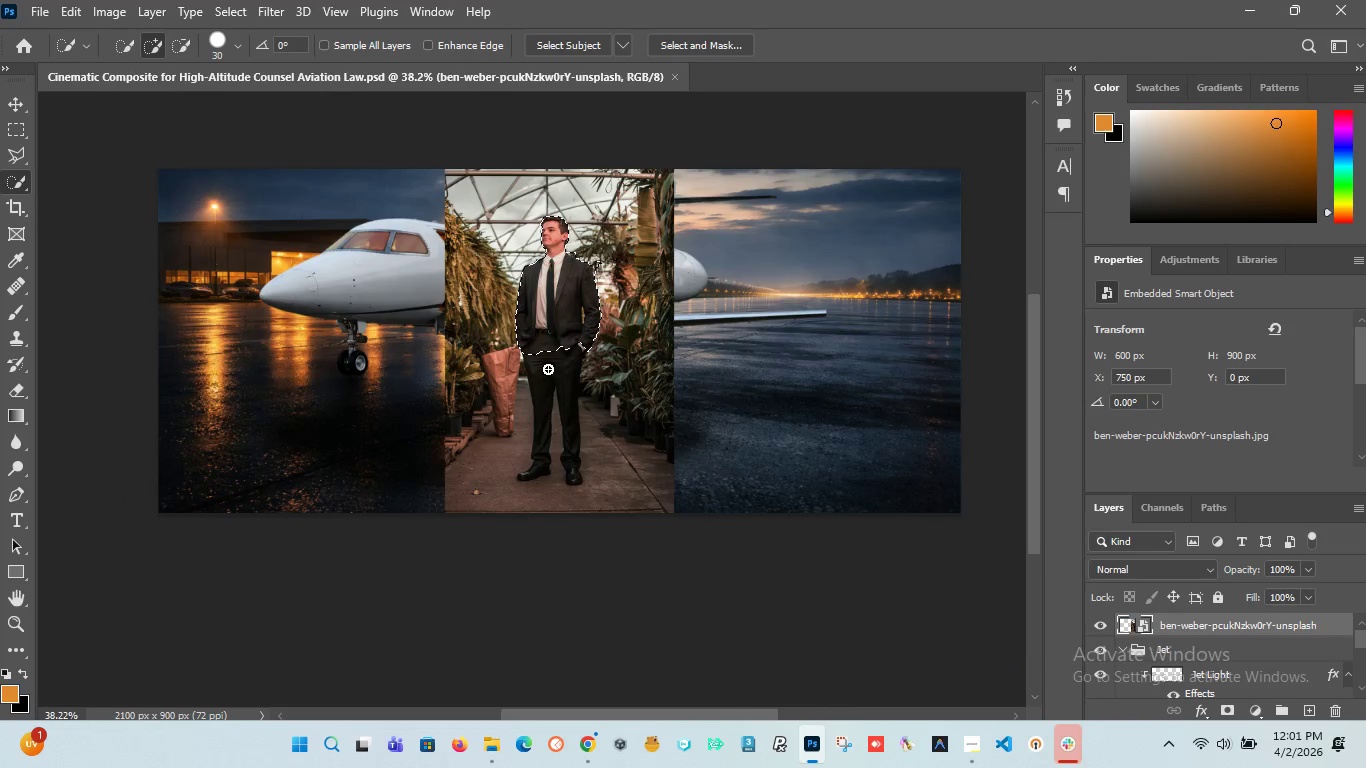 
scroll: coordinate [547, 258], scroll_direction: down, amount: 20.0
 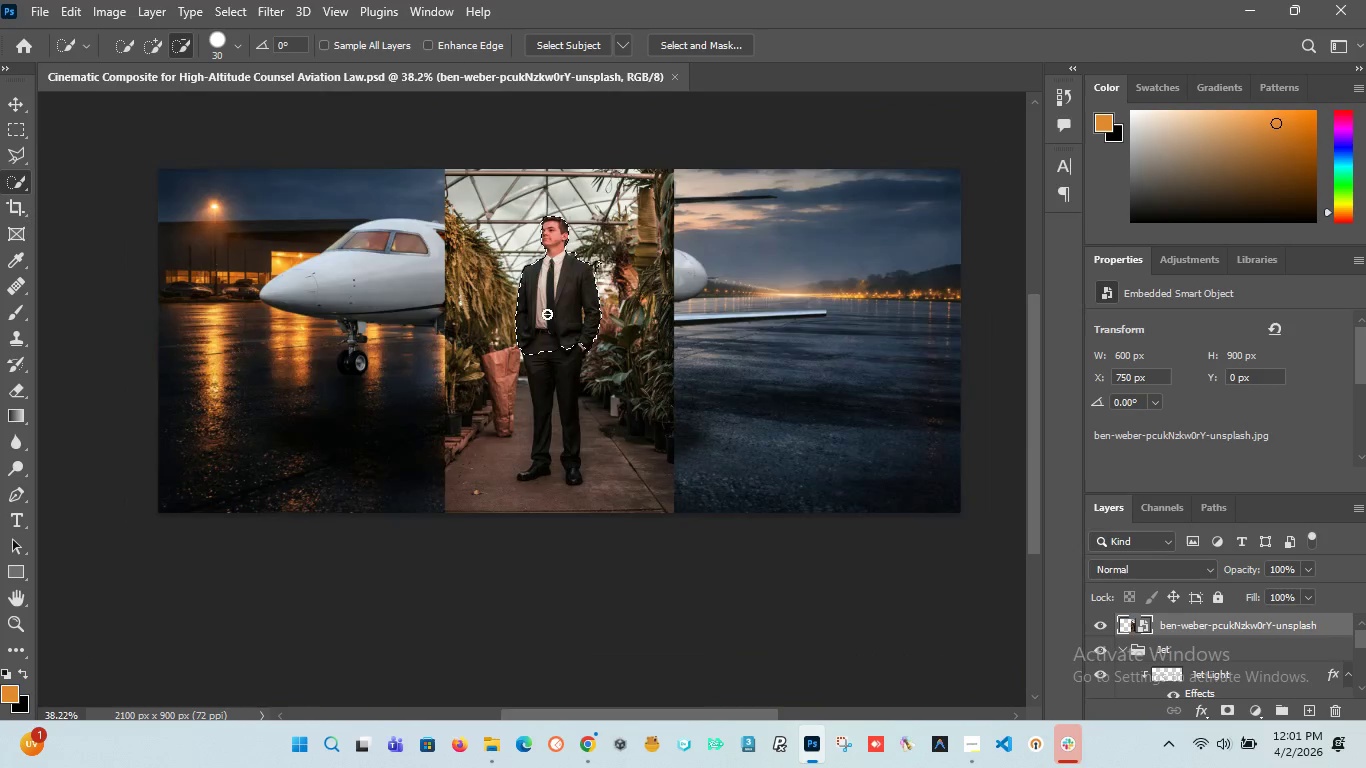 
left_click([548, 365])
 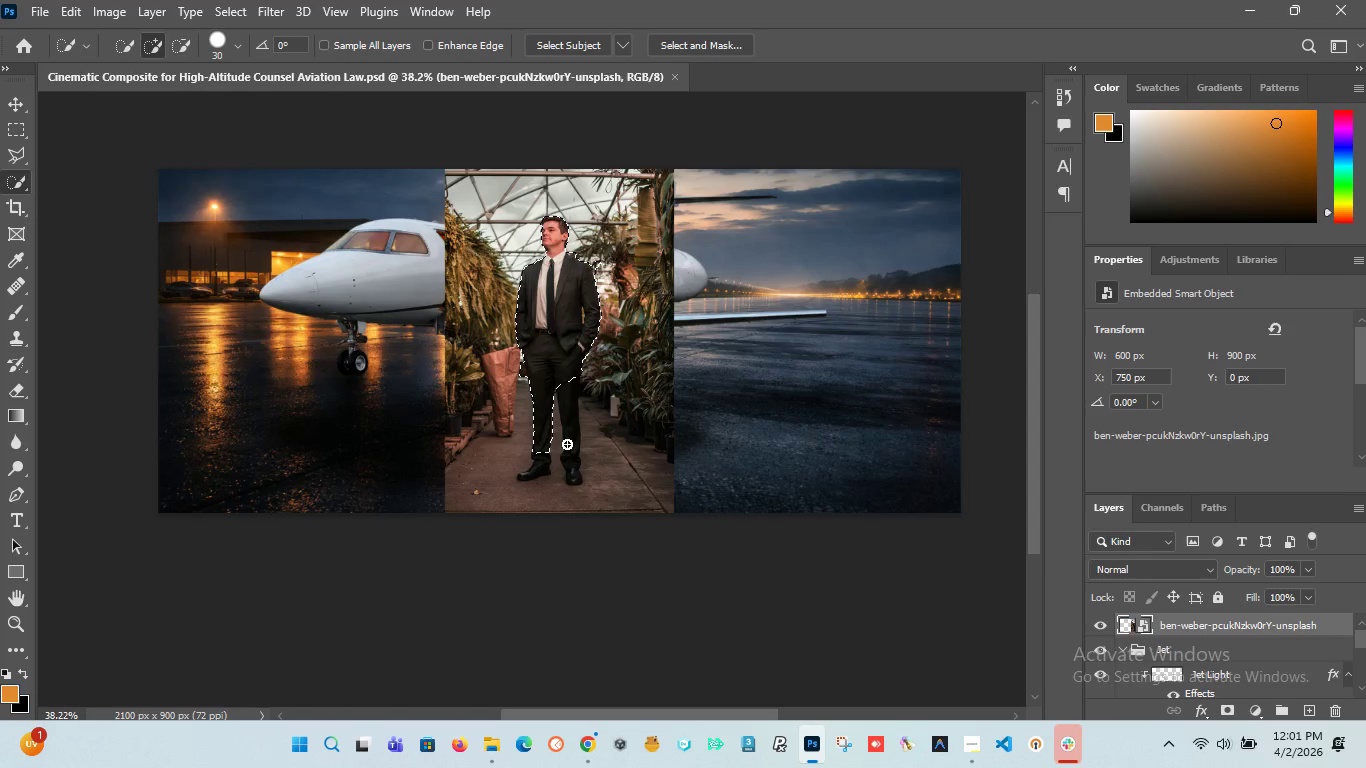 
left_click([567, 420])
 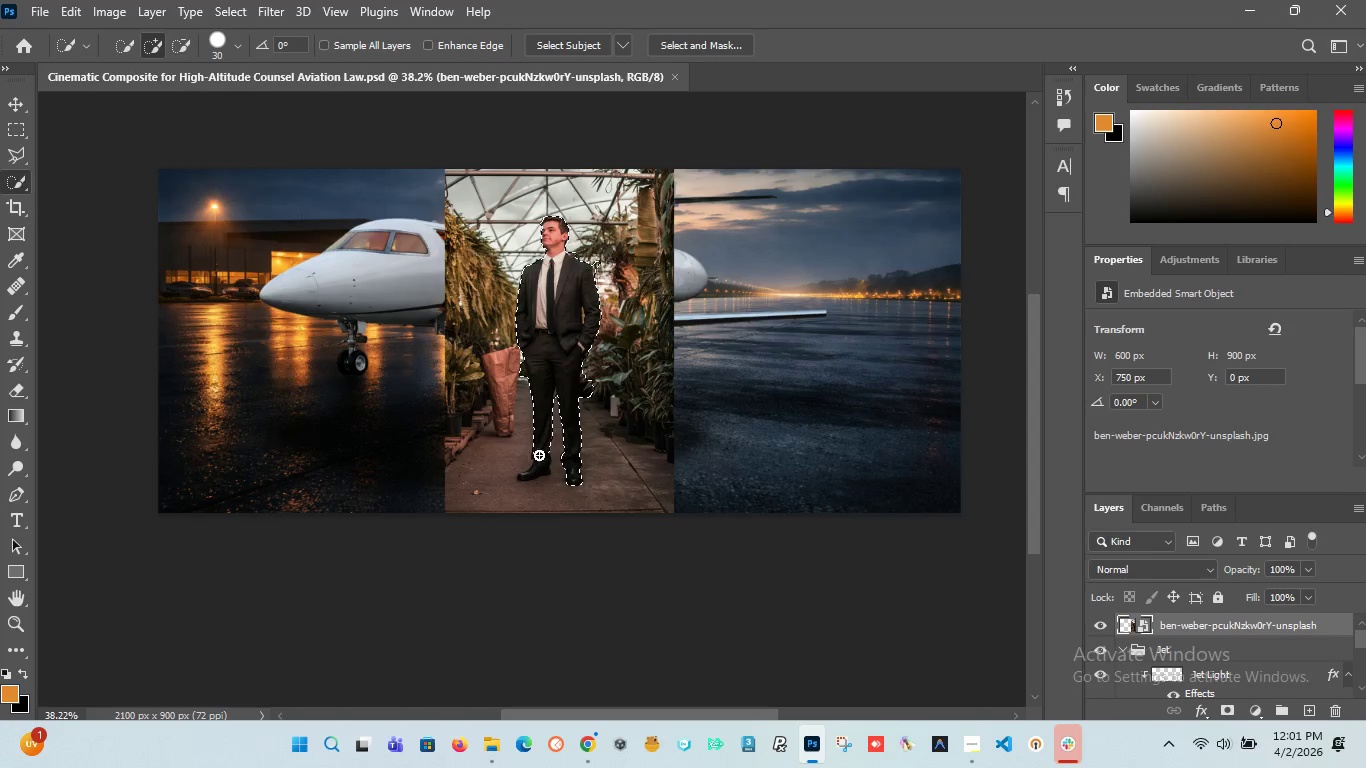 
left_click([537, 462])
 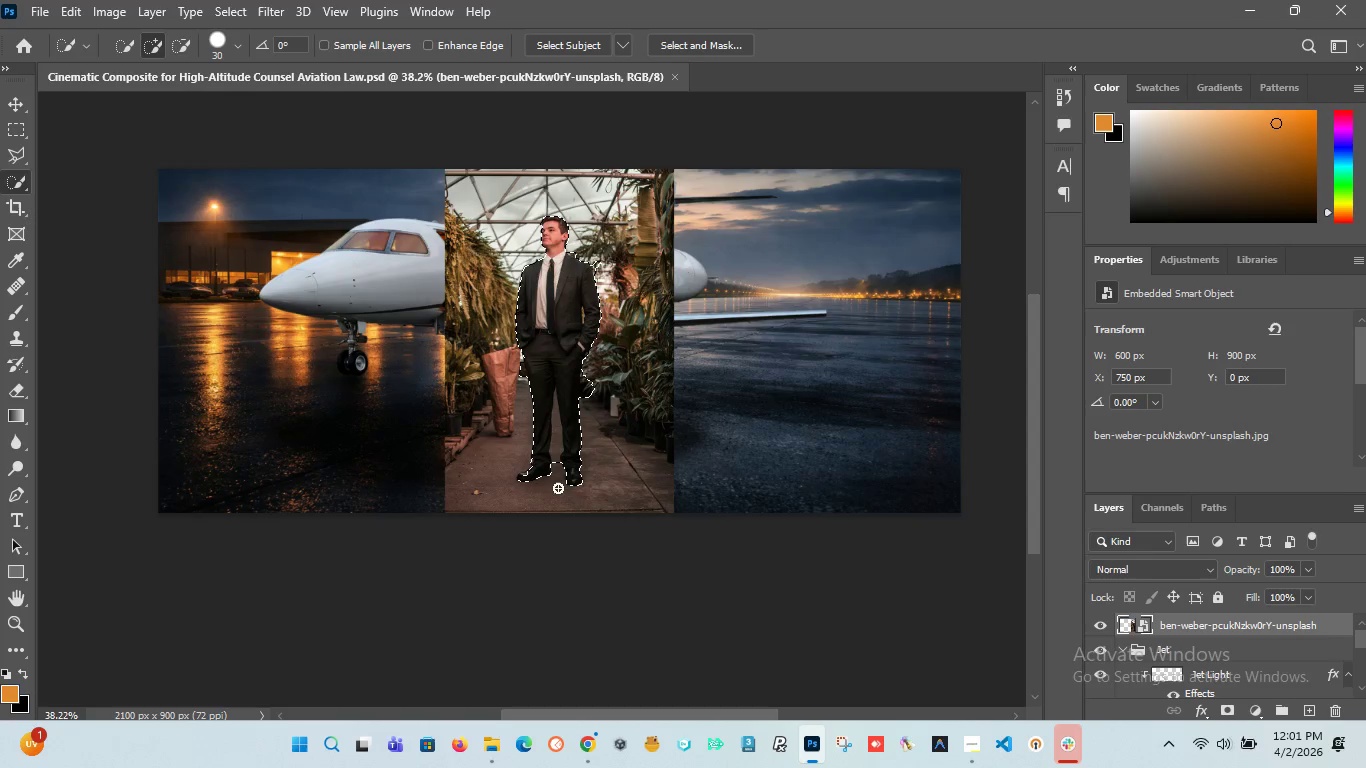 
hold_key(key=AltLeft, duration=1.22)
scroll: coordinate [566, 431], scroll_direction: up, amount: 9.0
 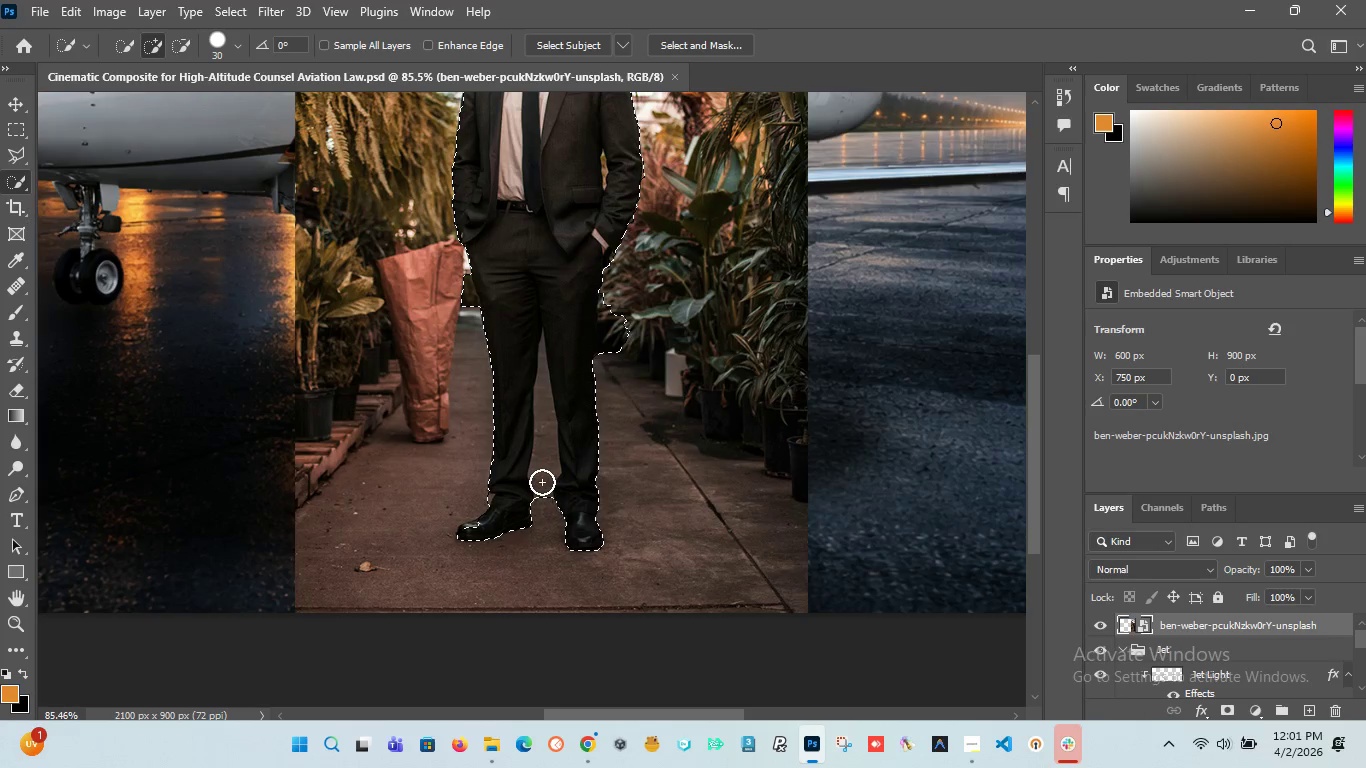 
hold_key(key=AltLeft, duration=1.51)
left_click([548, 476])
 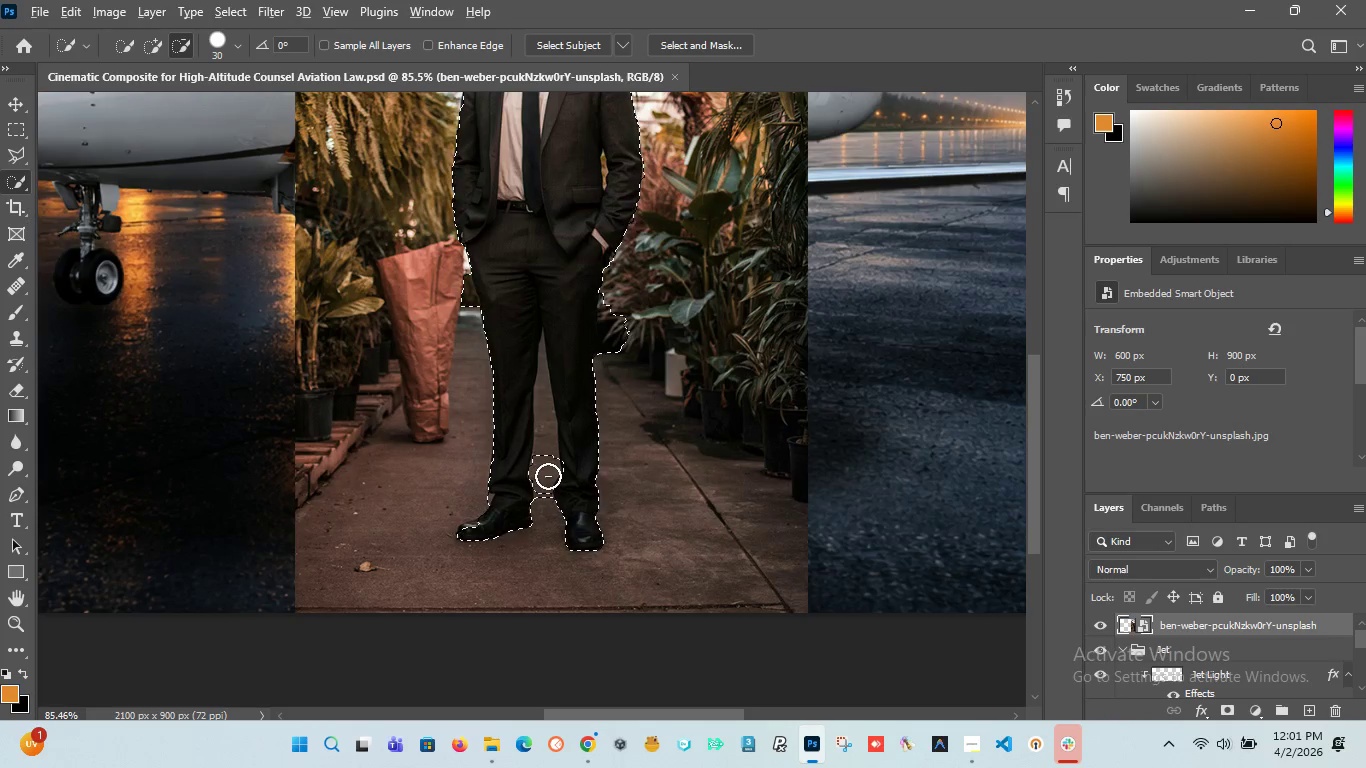 
hold_key(key=AltLeft, duration=1.5)
left_click([542, 493])
 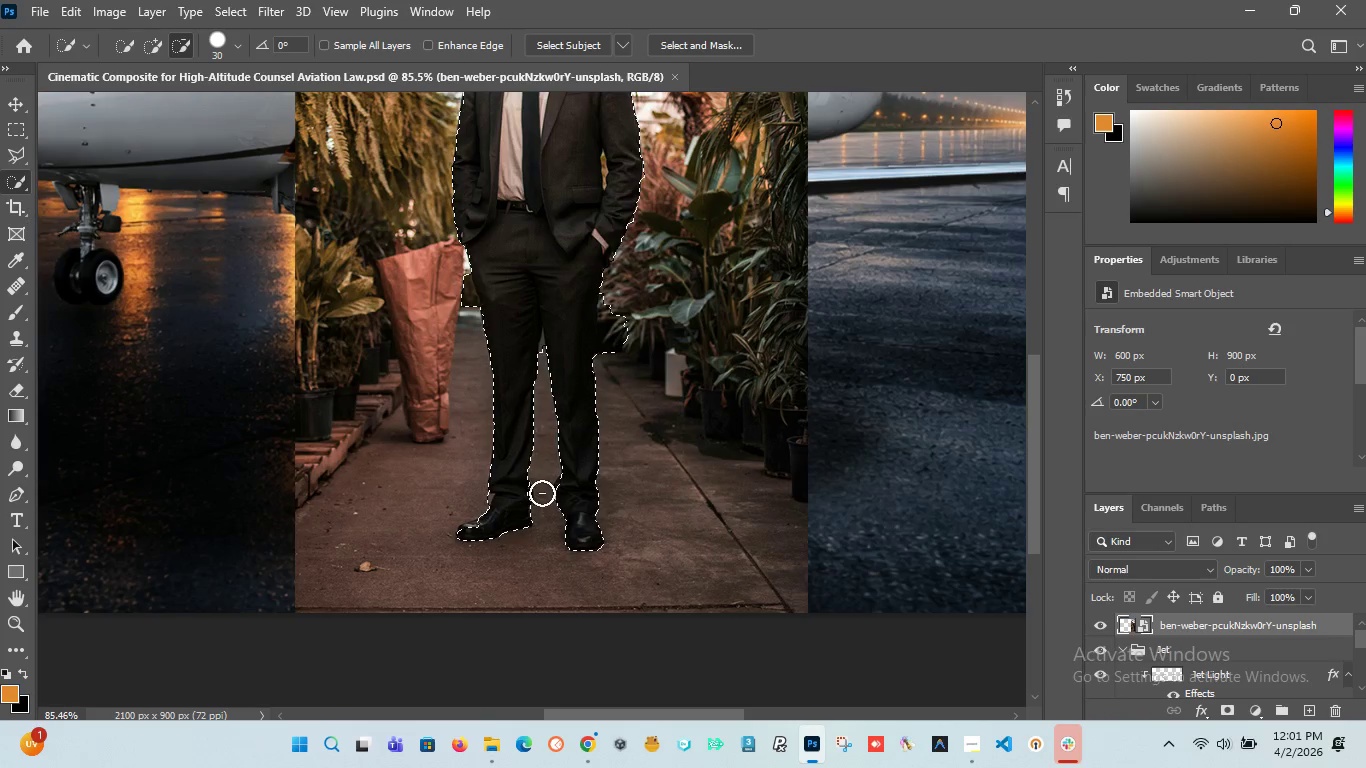 
hold_key(key=AltLeft, duration=0.61)
 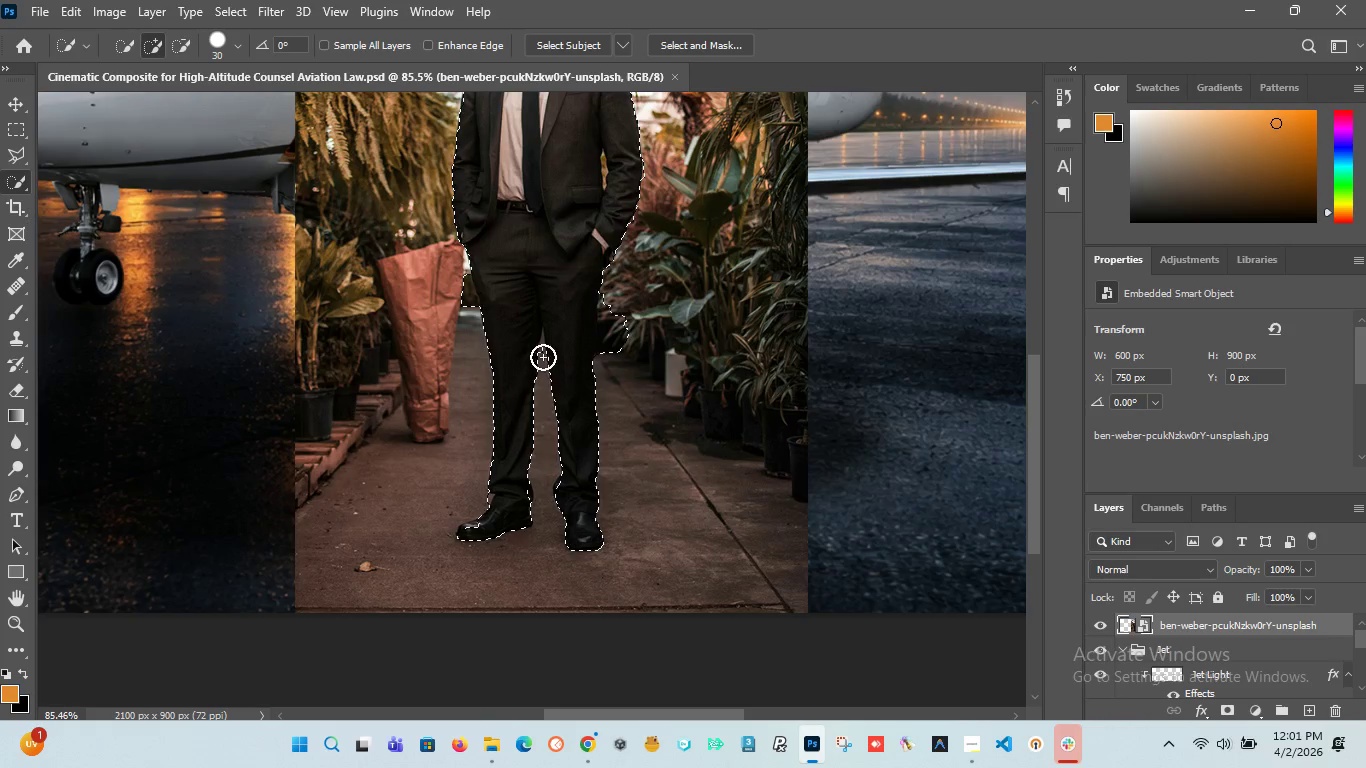 
hold_key(key=AltLeft, duration=1.52)
scroll: coordinate [543, 357], scroll_direction: up, amount: 17.0
 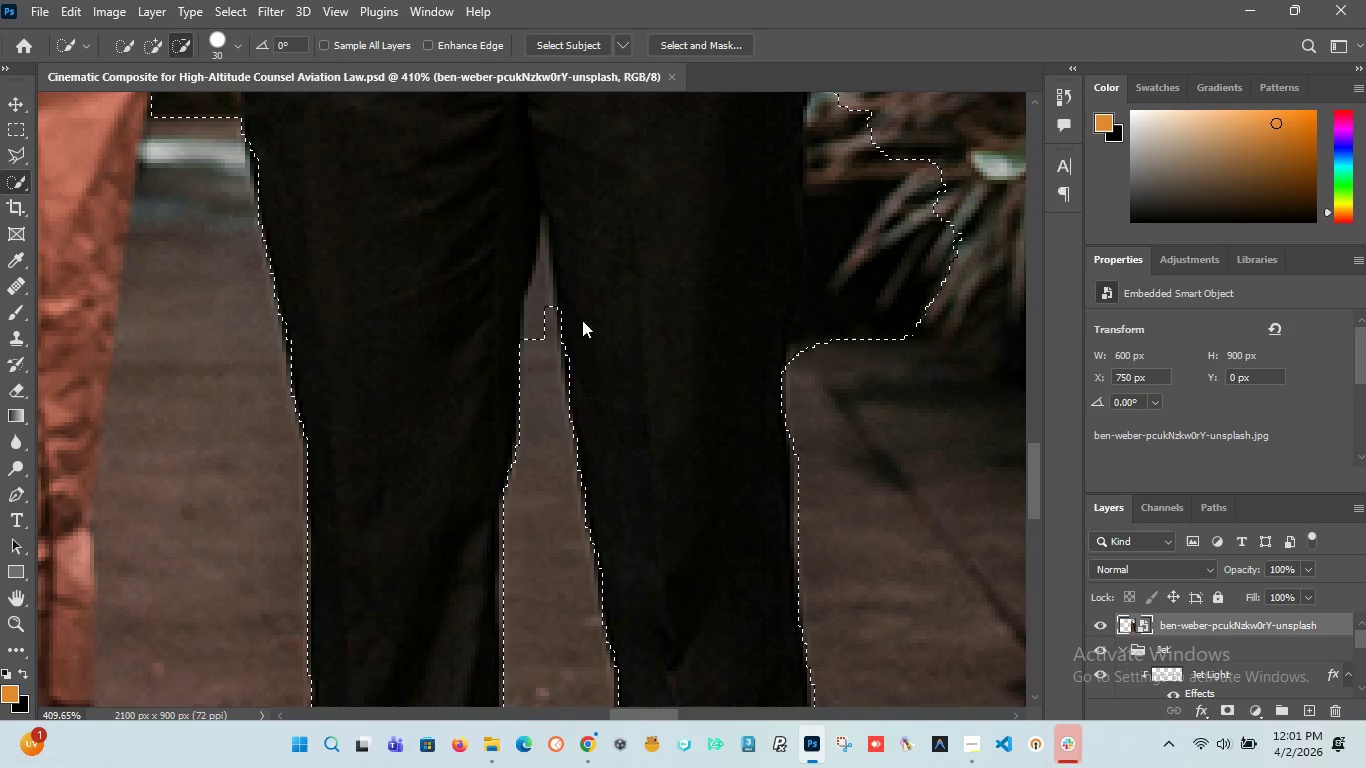 
hold_key(key=AltLeft, duration=1.3)
 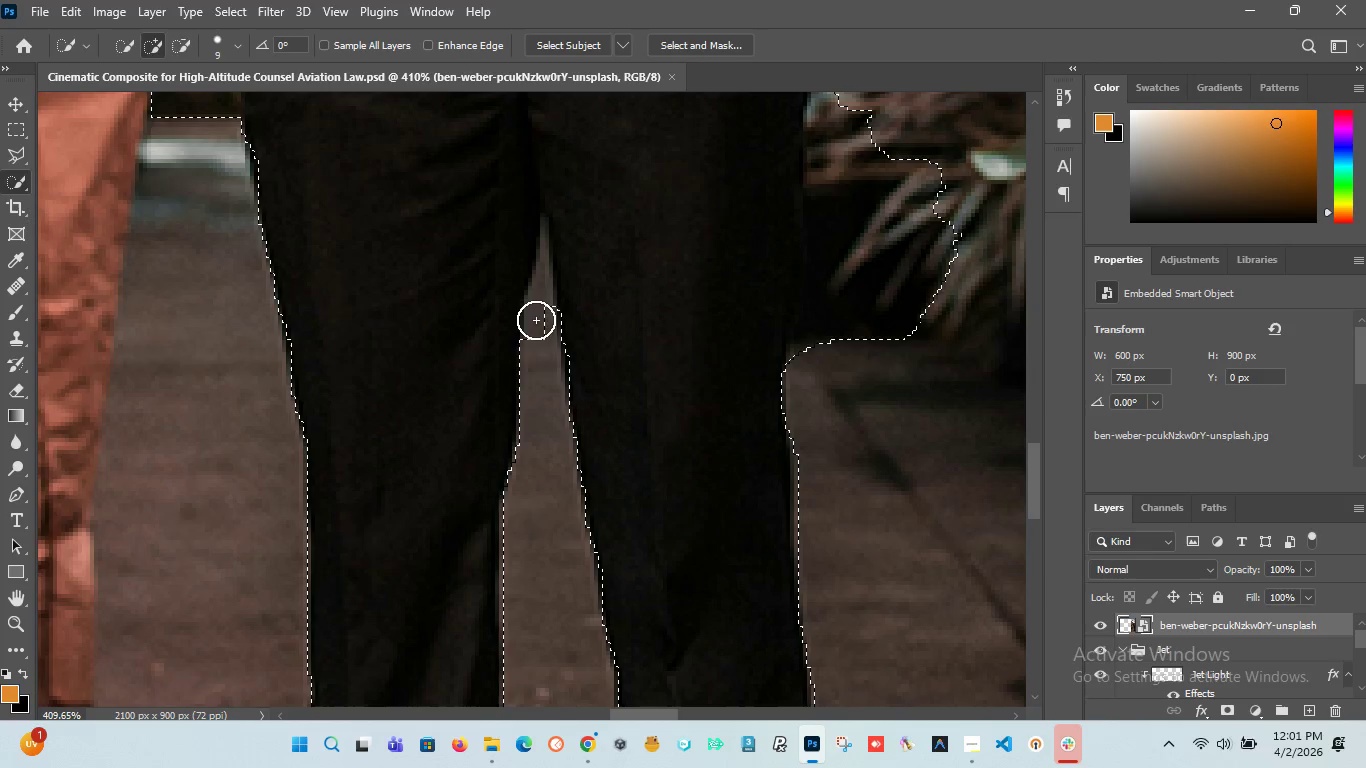 
hold_key(key=AltLeft, duration=1.52)
left_click([542, 314])
 